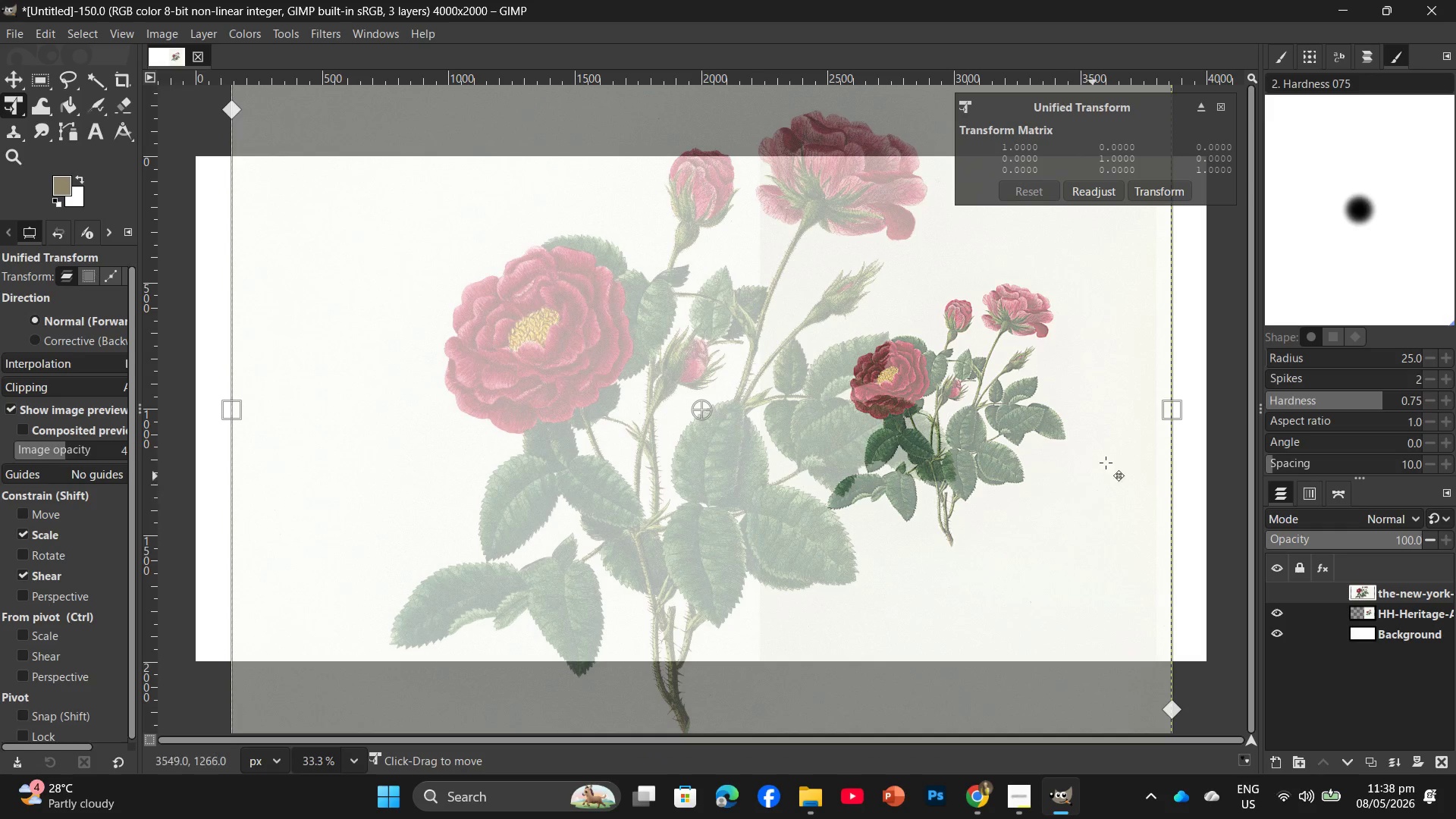 
left_click_drag(start_coordinate=[1172, 411], to_coordinate=[629, 411])
 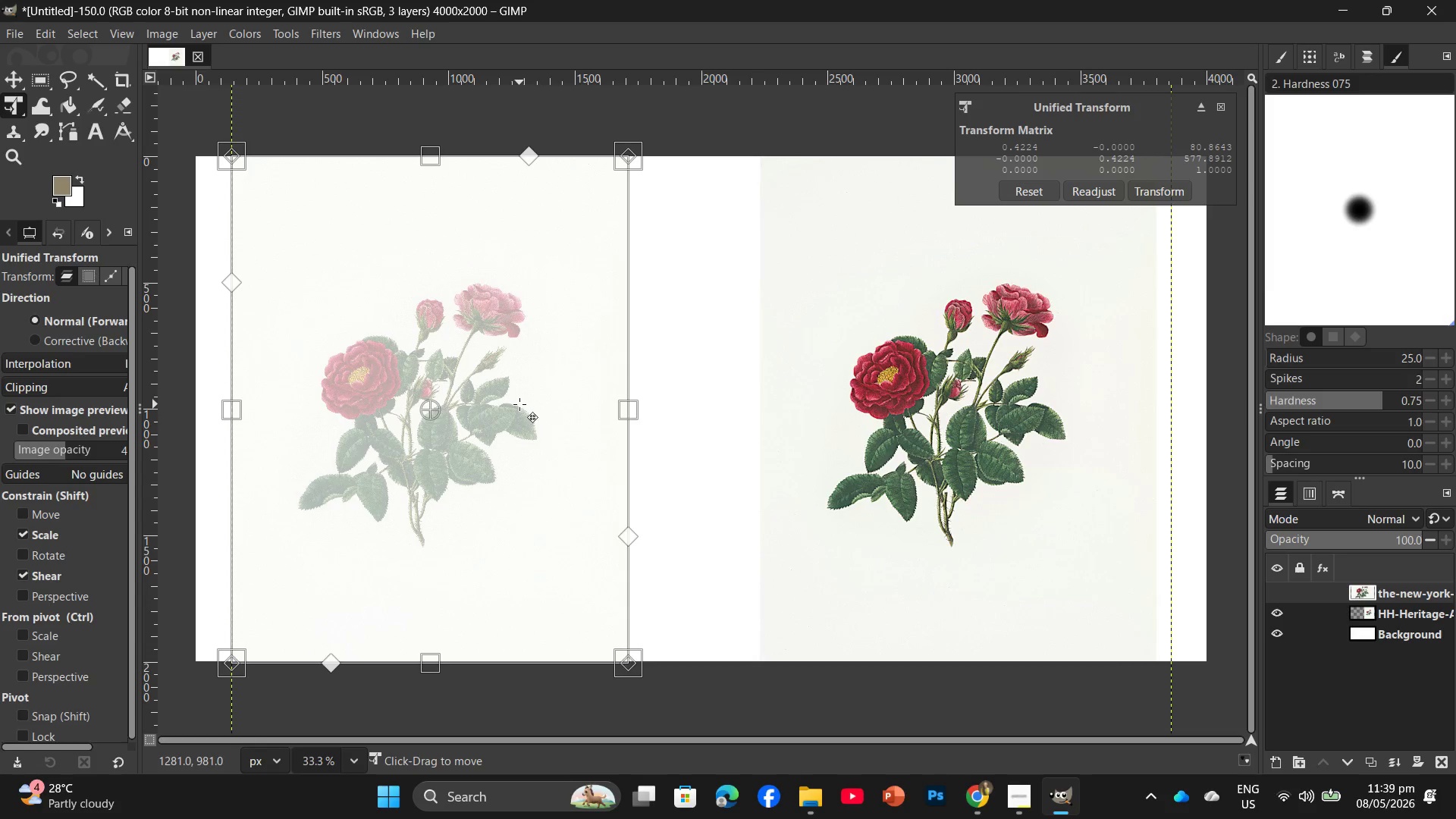 
left_click_drag(start_coordinate=[518, 399], to_coordinate=[538, 398])
 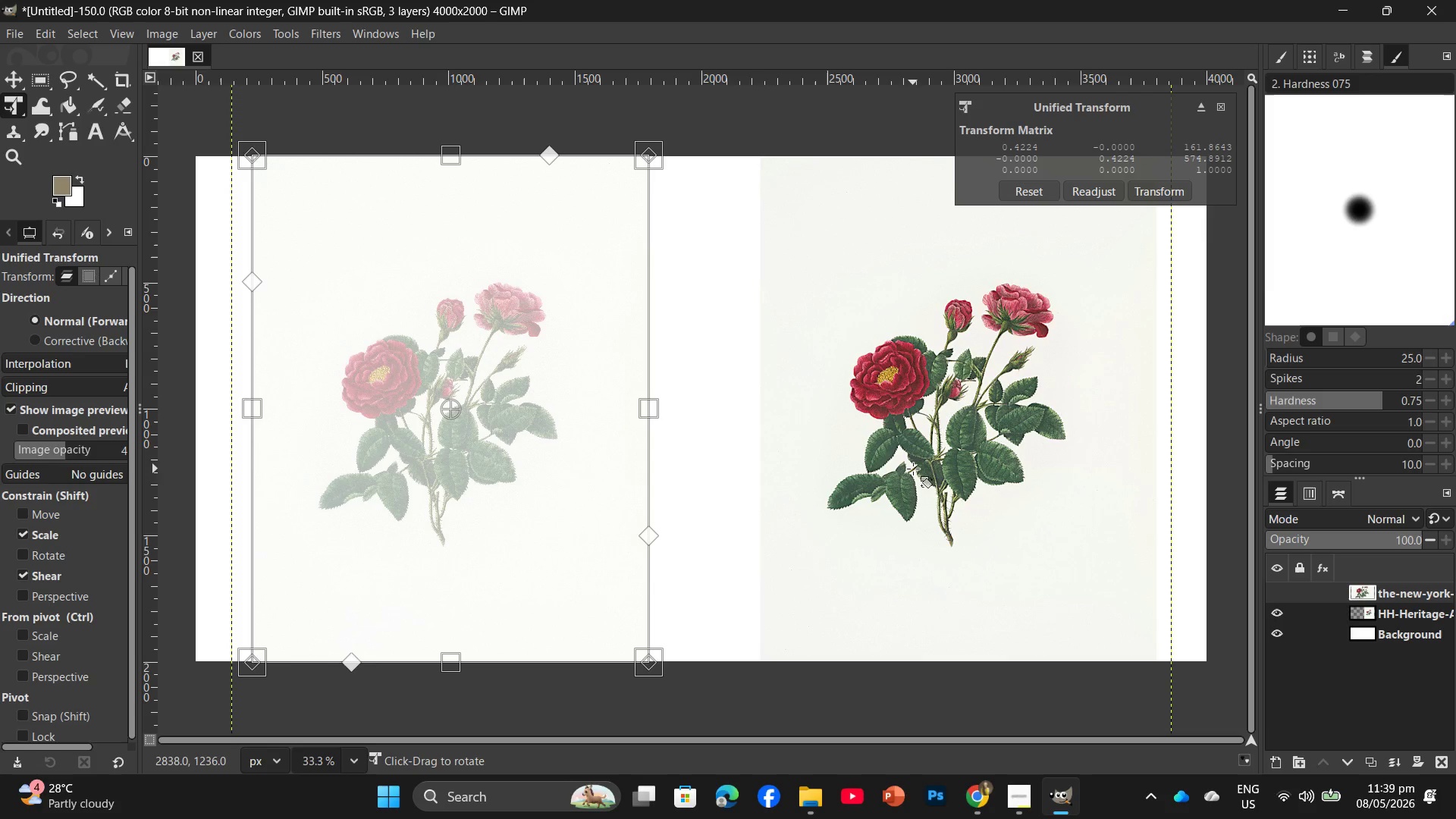 
key(Enter)
 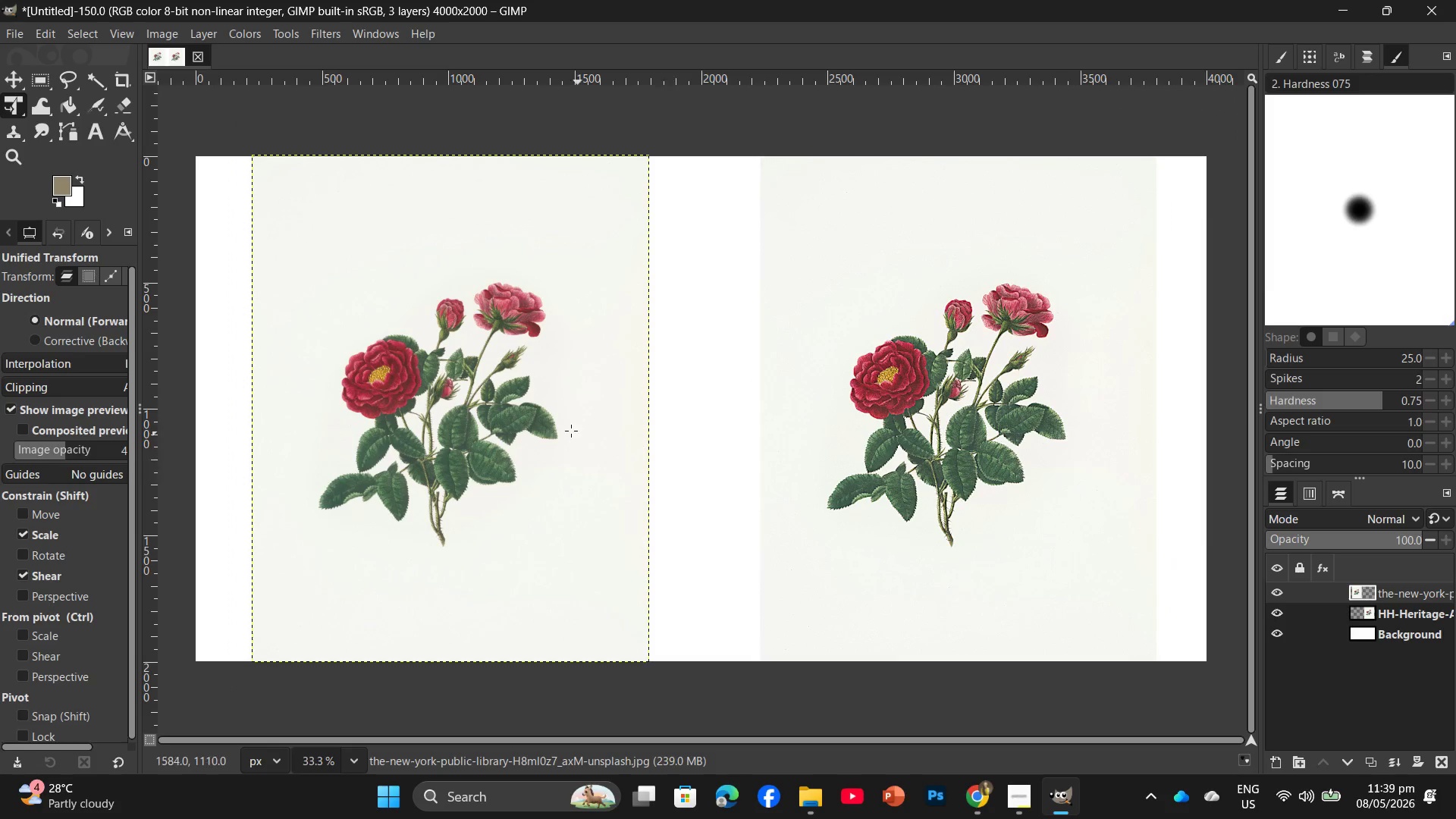 
left_click_drag(start_coordinate=[560, 351], to_coordinate=[503, 351])
 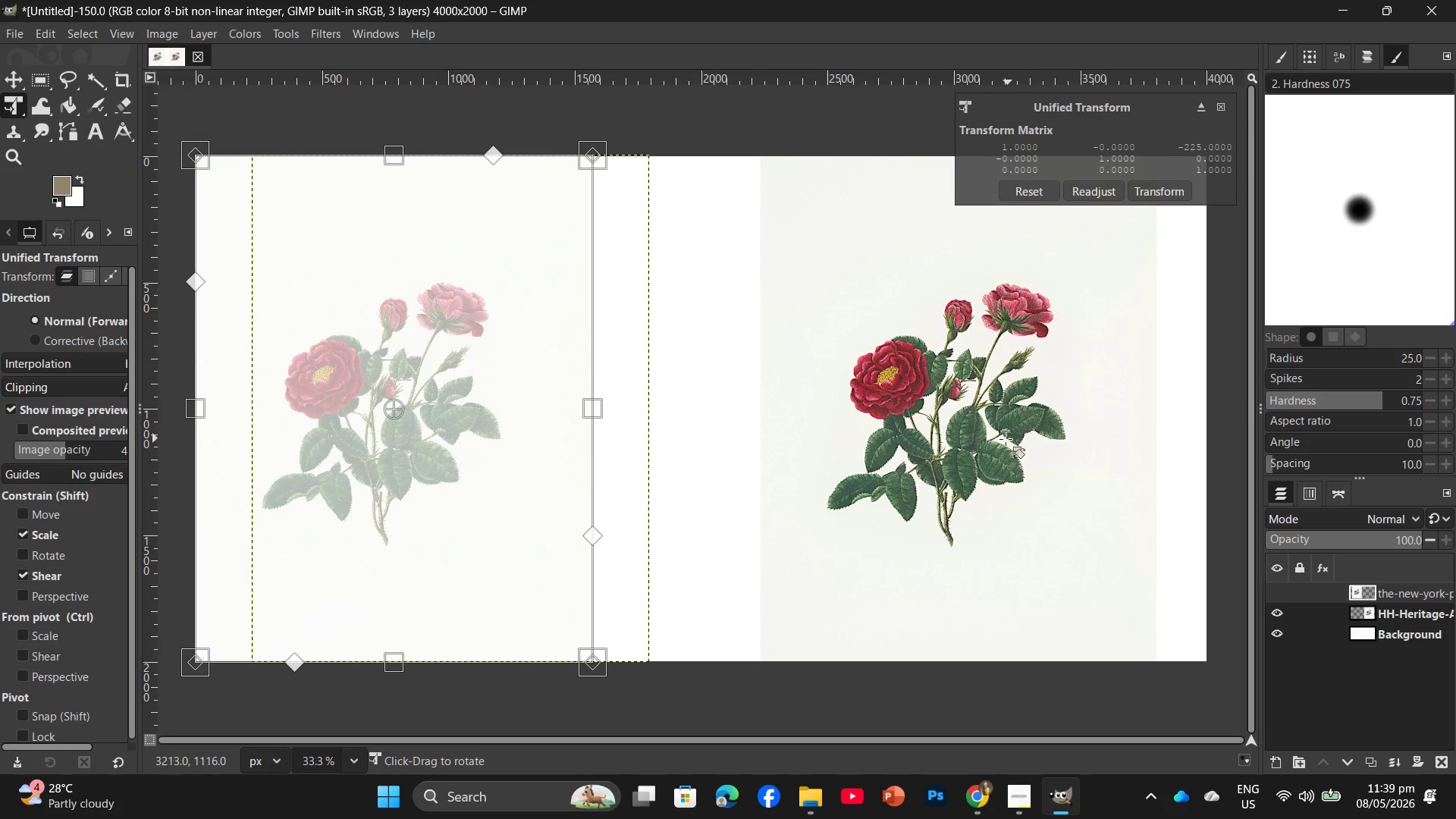 
left_click([1001, 441])
 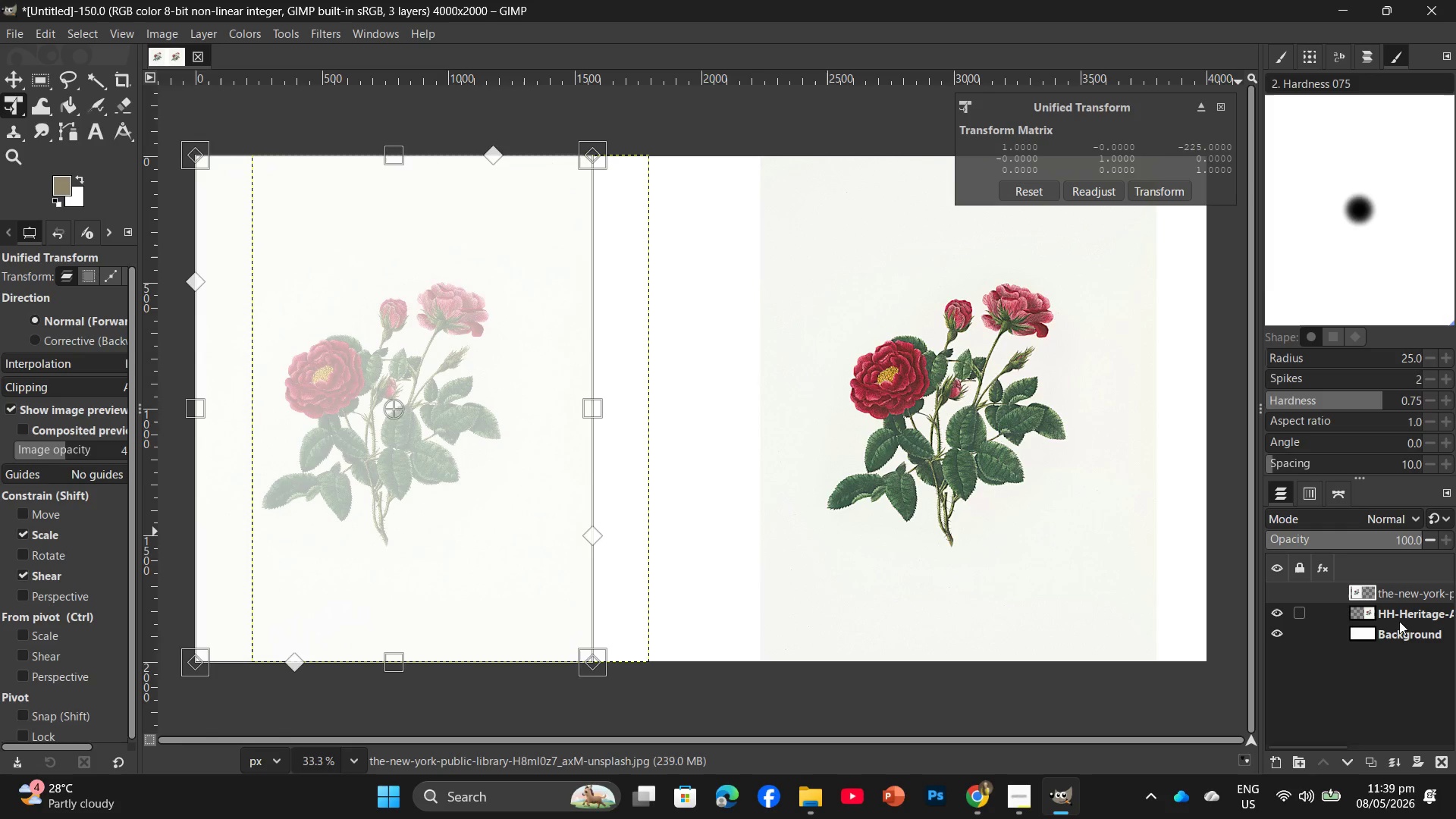 
left_click([1400, 612])
 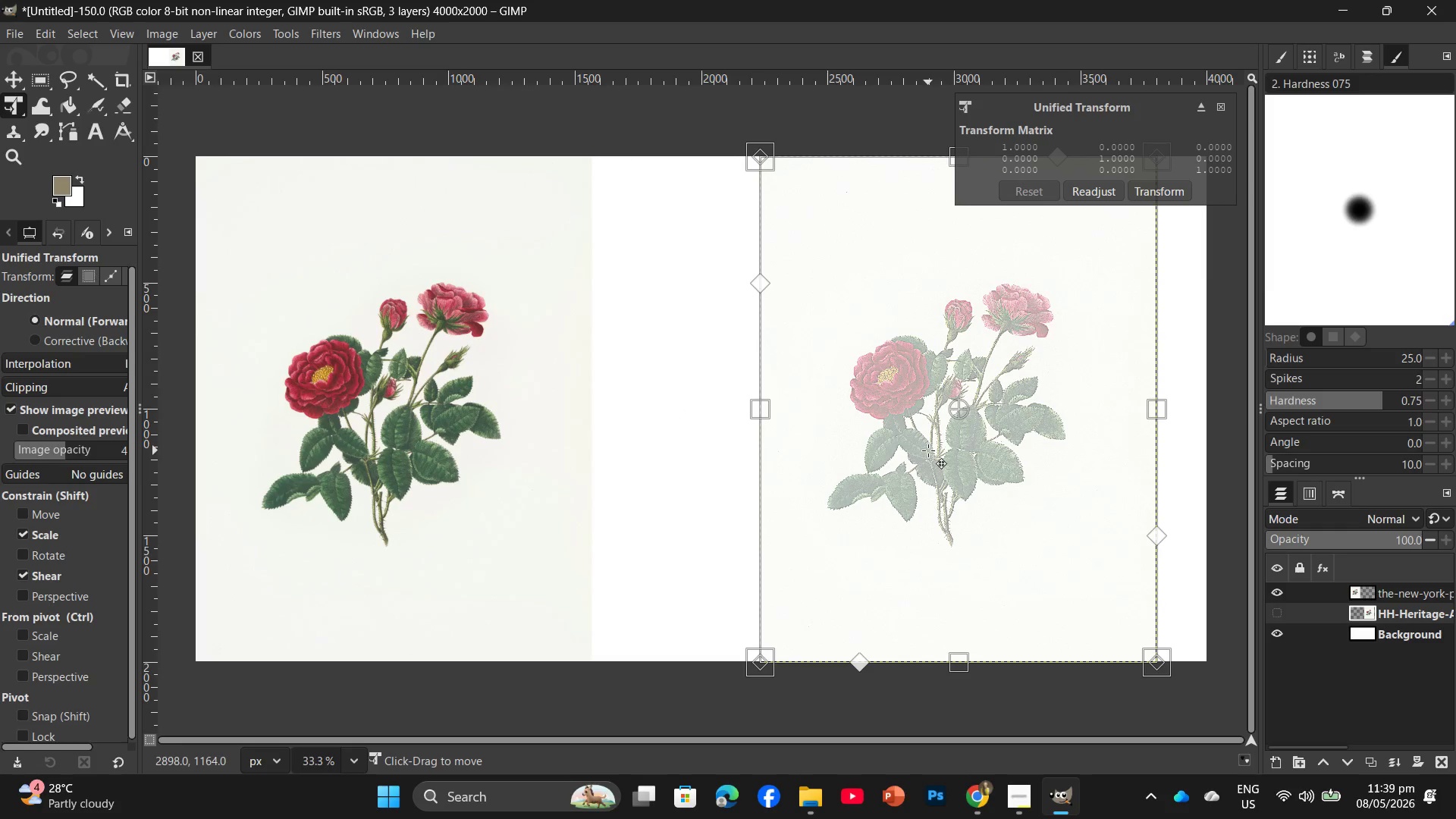 
left_click_drag(start_coordinate=[928, 450], to_coordinate=[761, 449])
 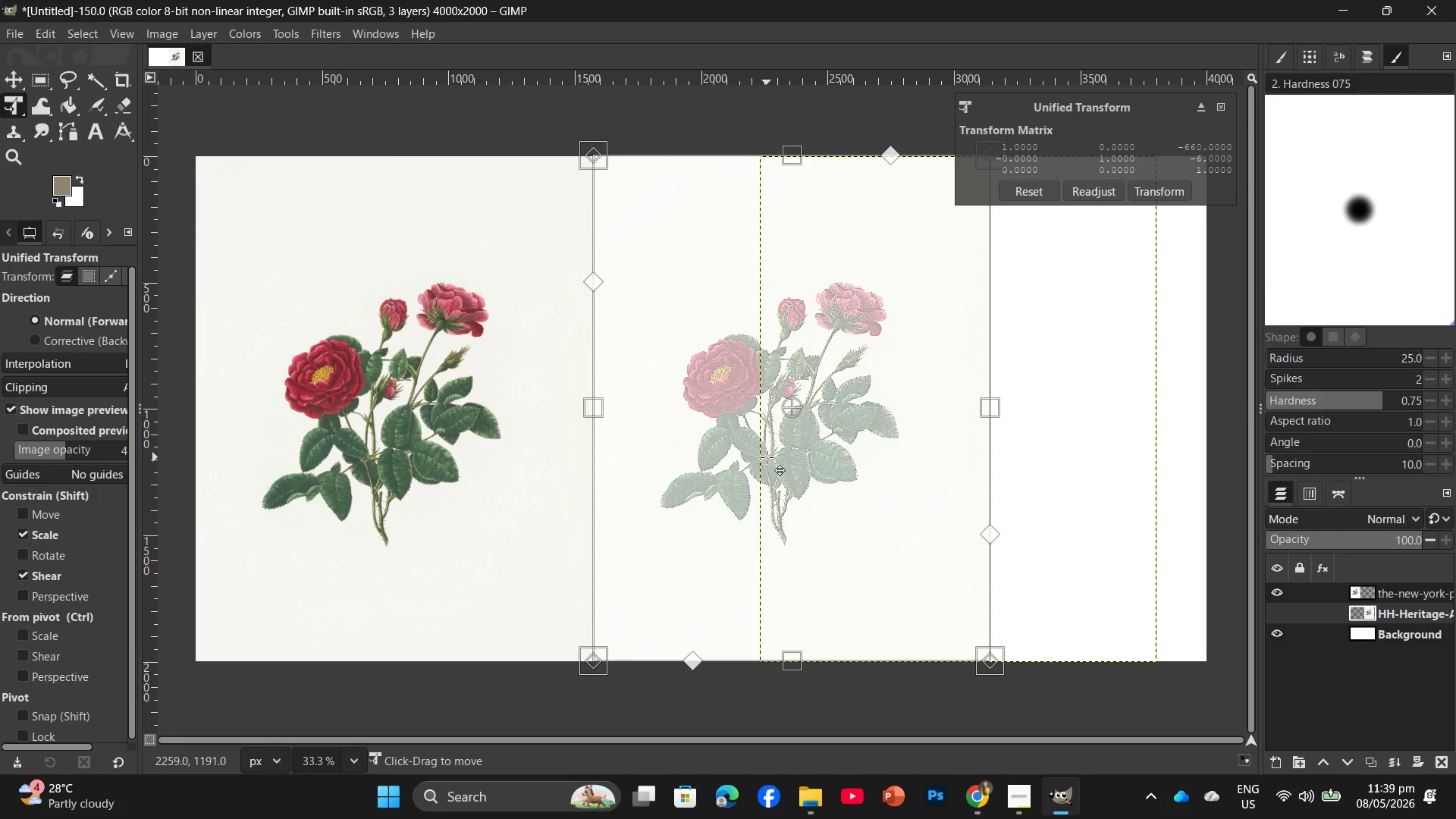 
key(Enter)
 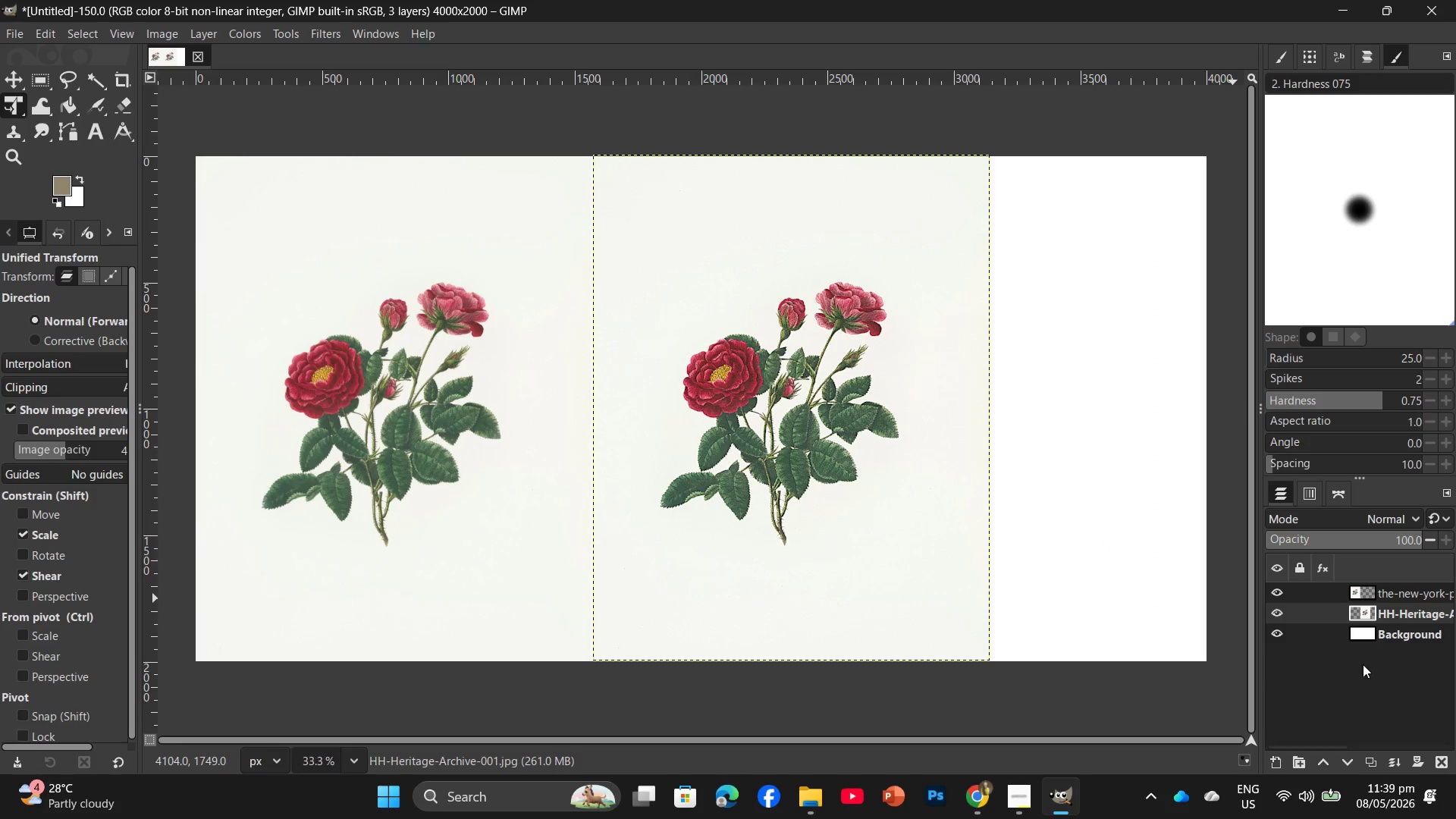 
left_click([1411, 636])
 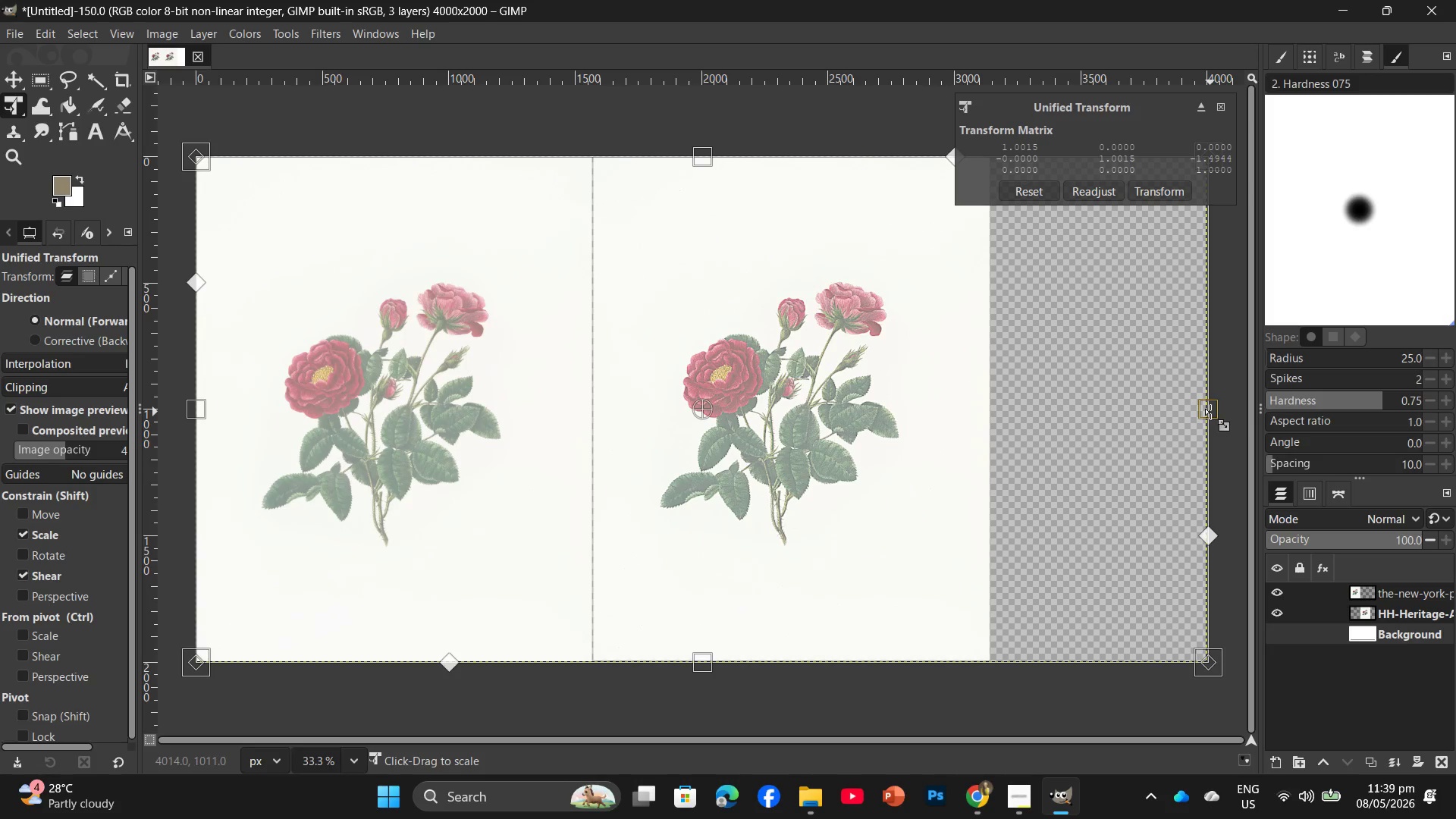 
wait(7.27)
 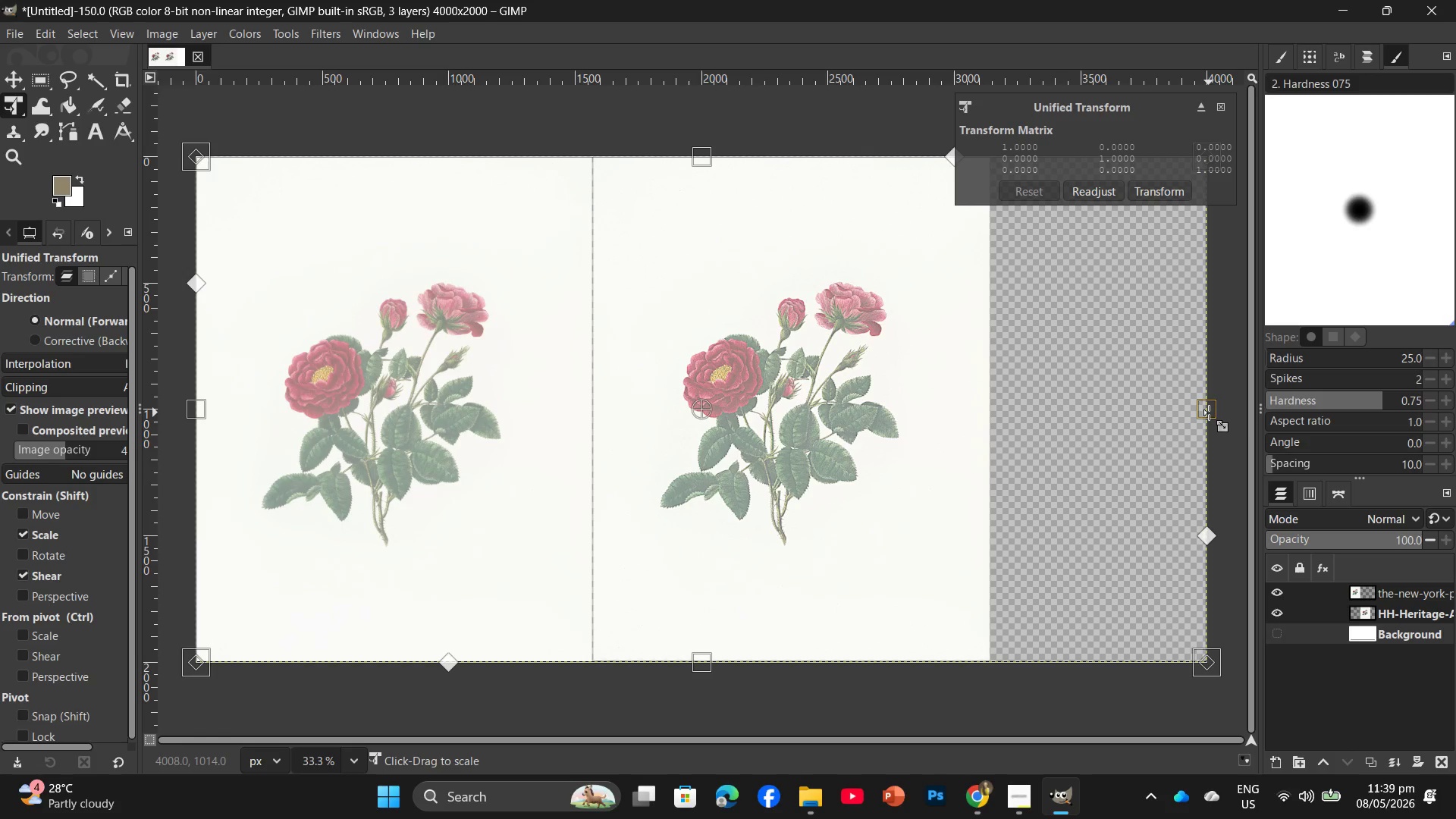 
left_click([120, 74])
 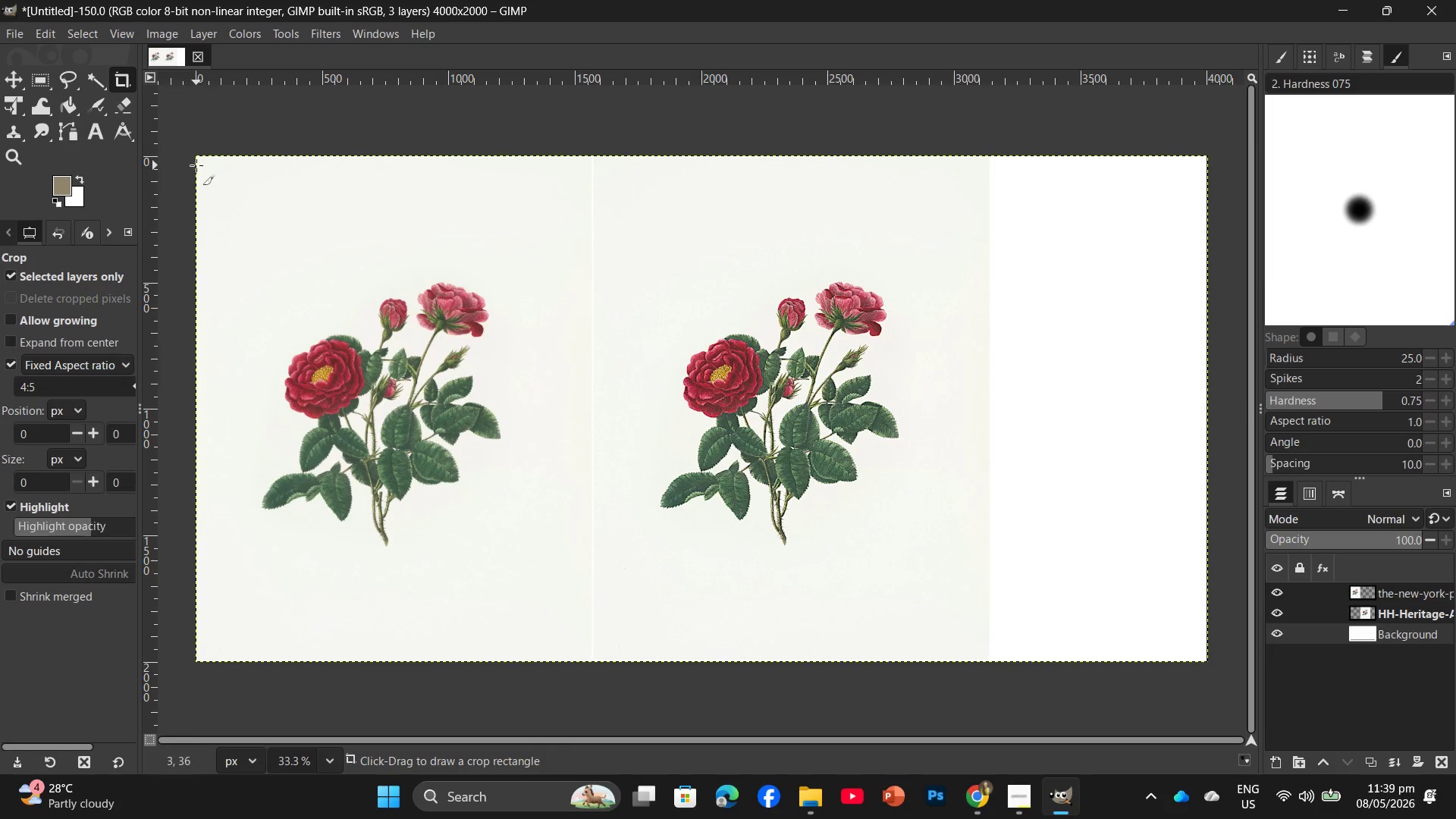 
left_click_drag(start_coordinate=[196, 156], to_coordinate=[168, 242])
 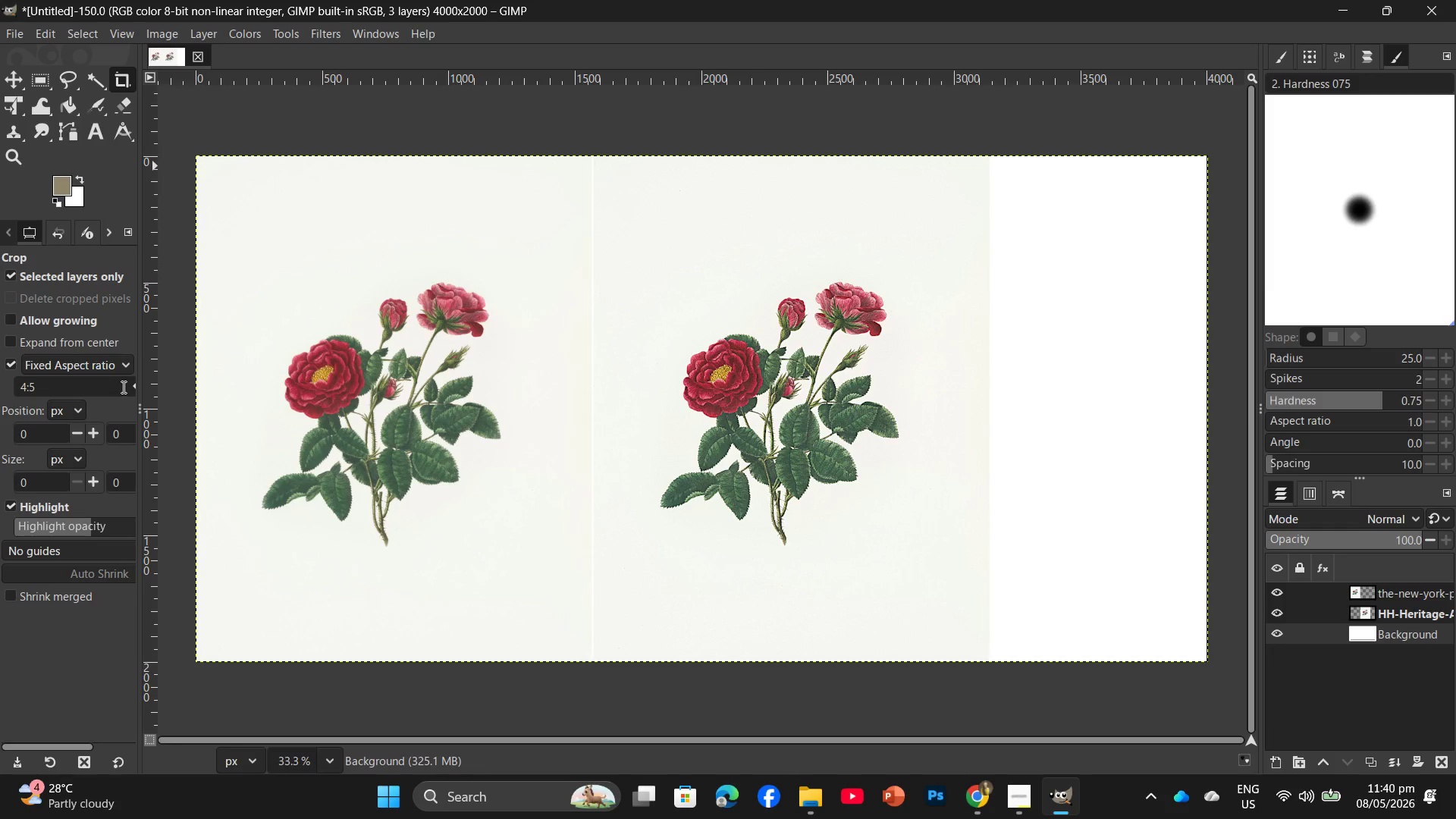 
left_click([127, 354])
 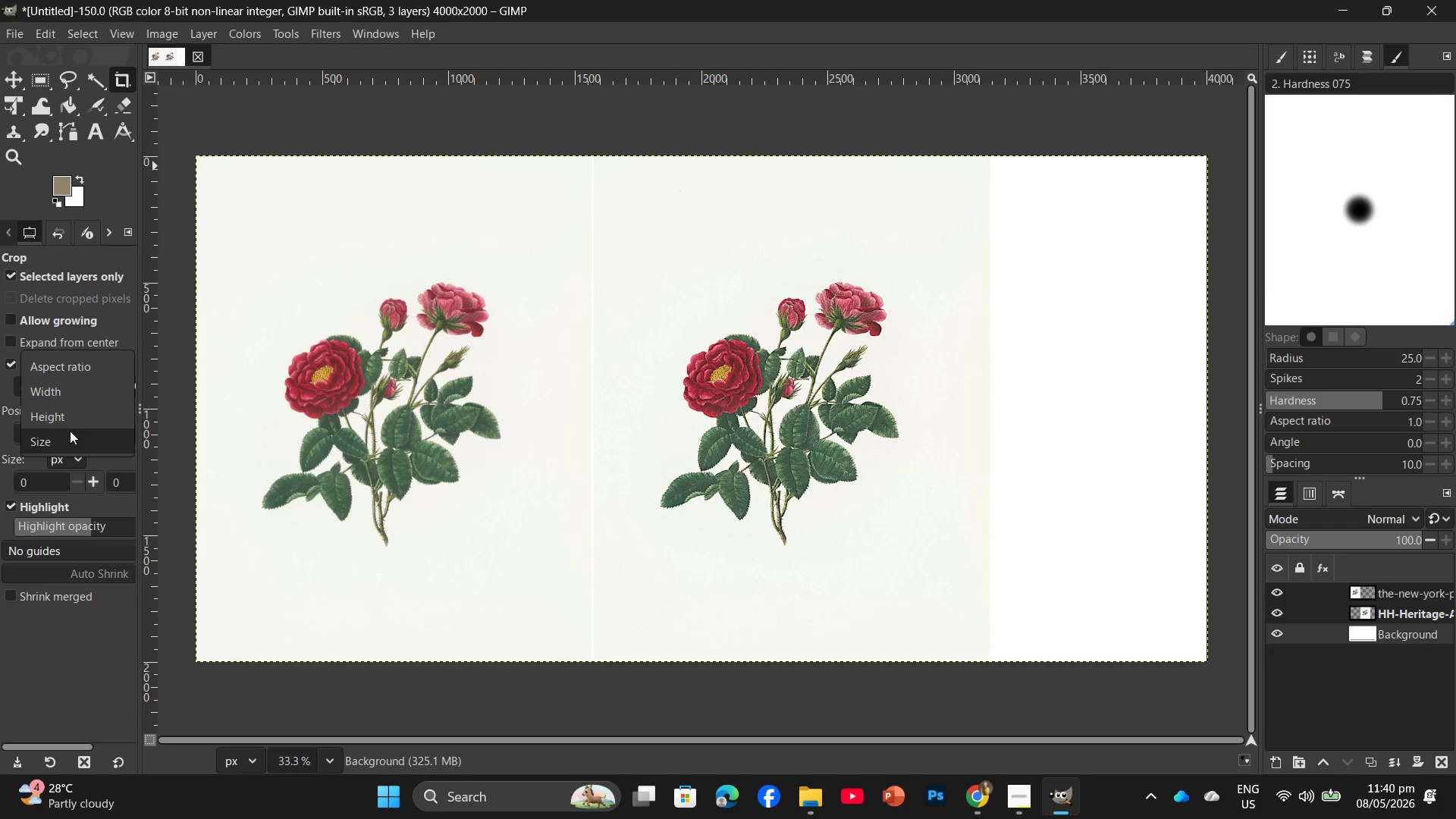 
left_click([70, 431])
 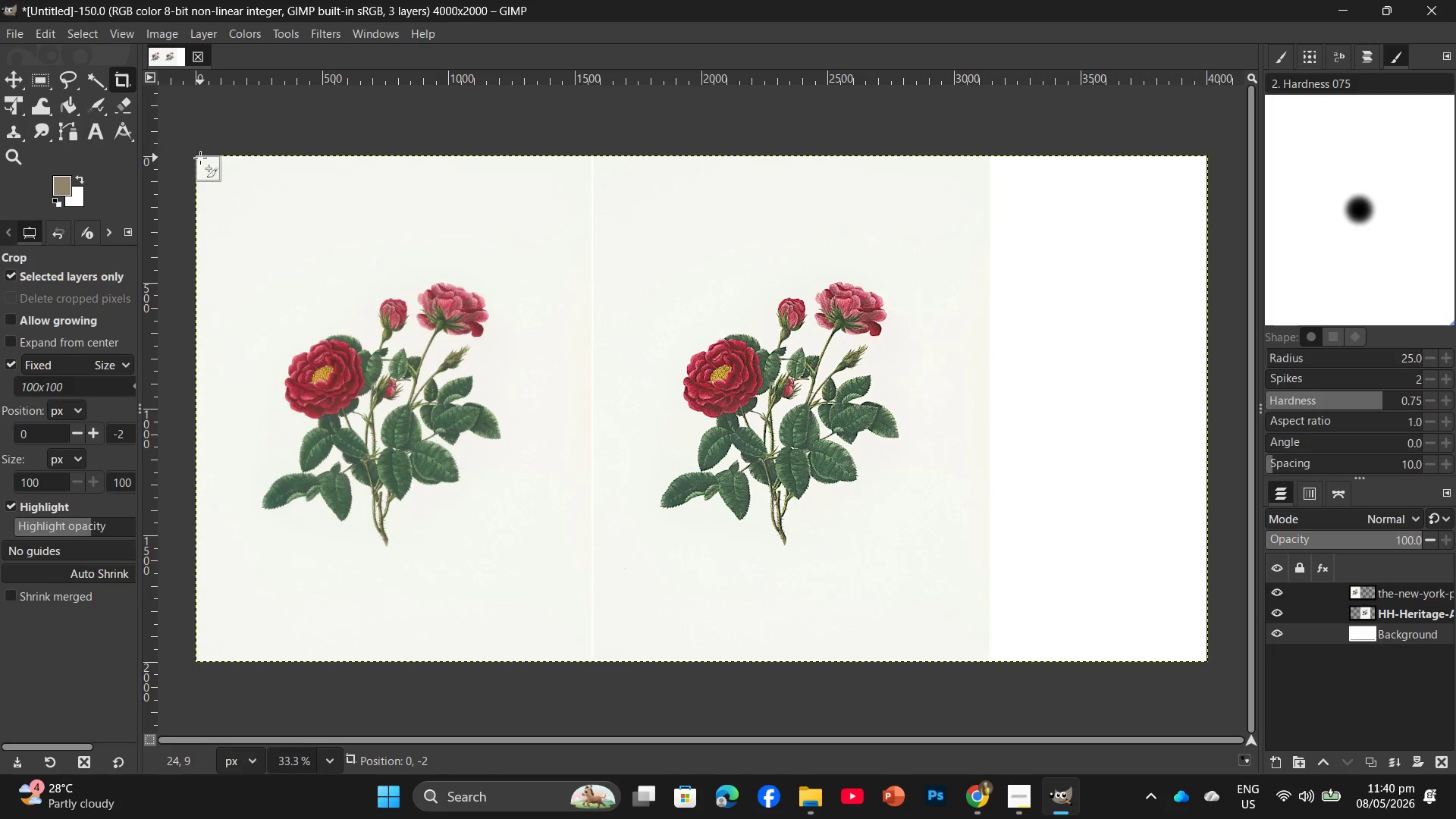 
wait(5.69)
 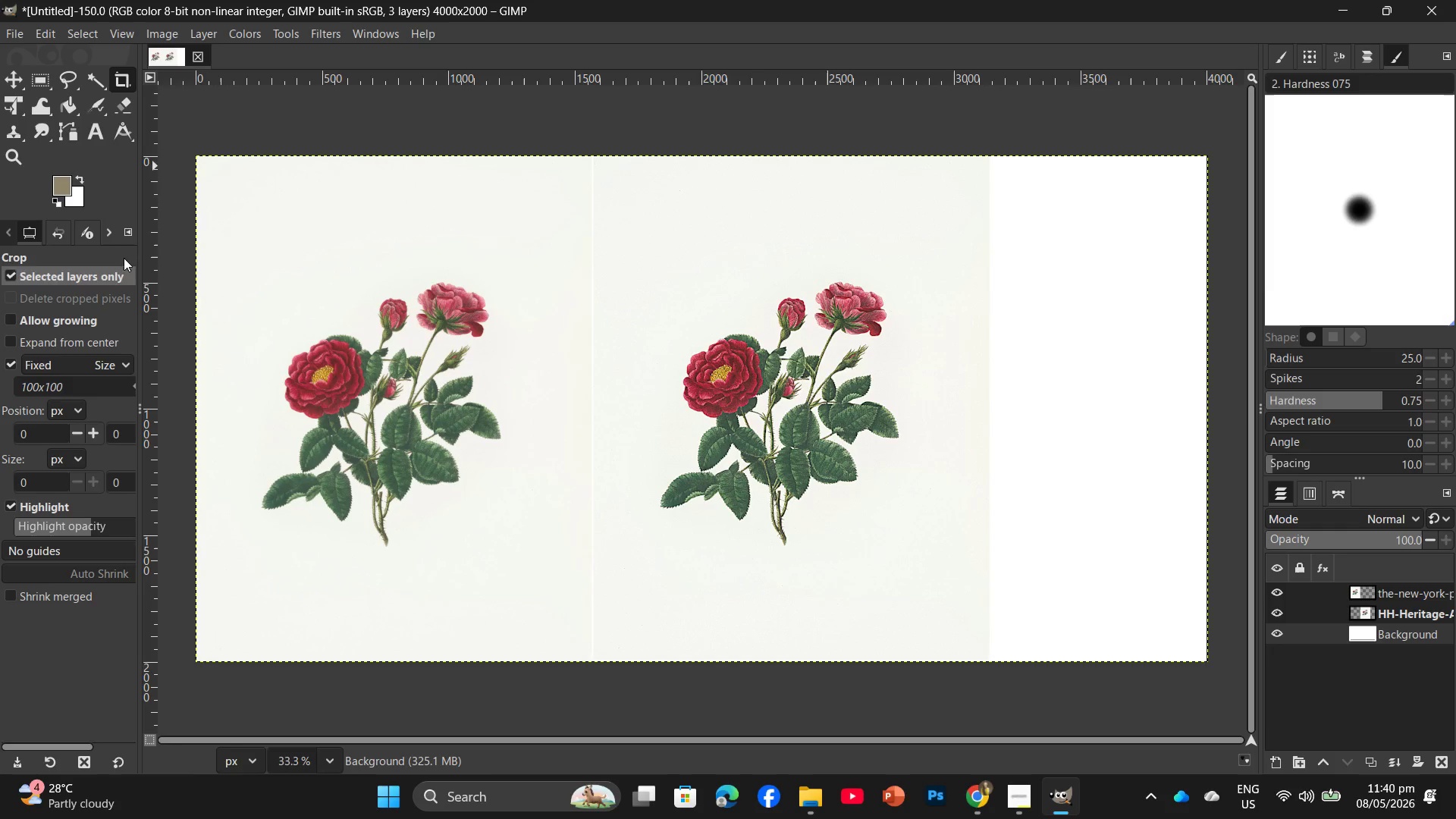 
left_click_drag(start_coordinate=[228, 190], to_coordinate=[318, 248])
 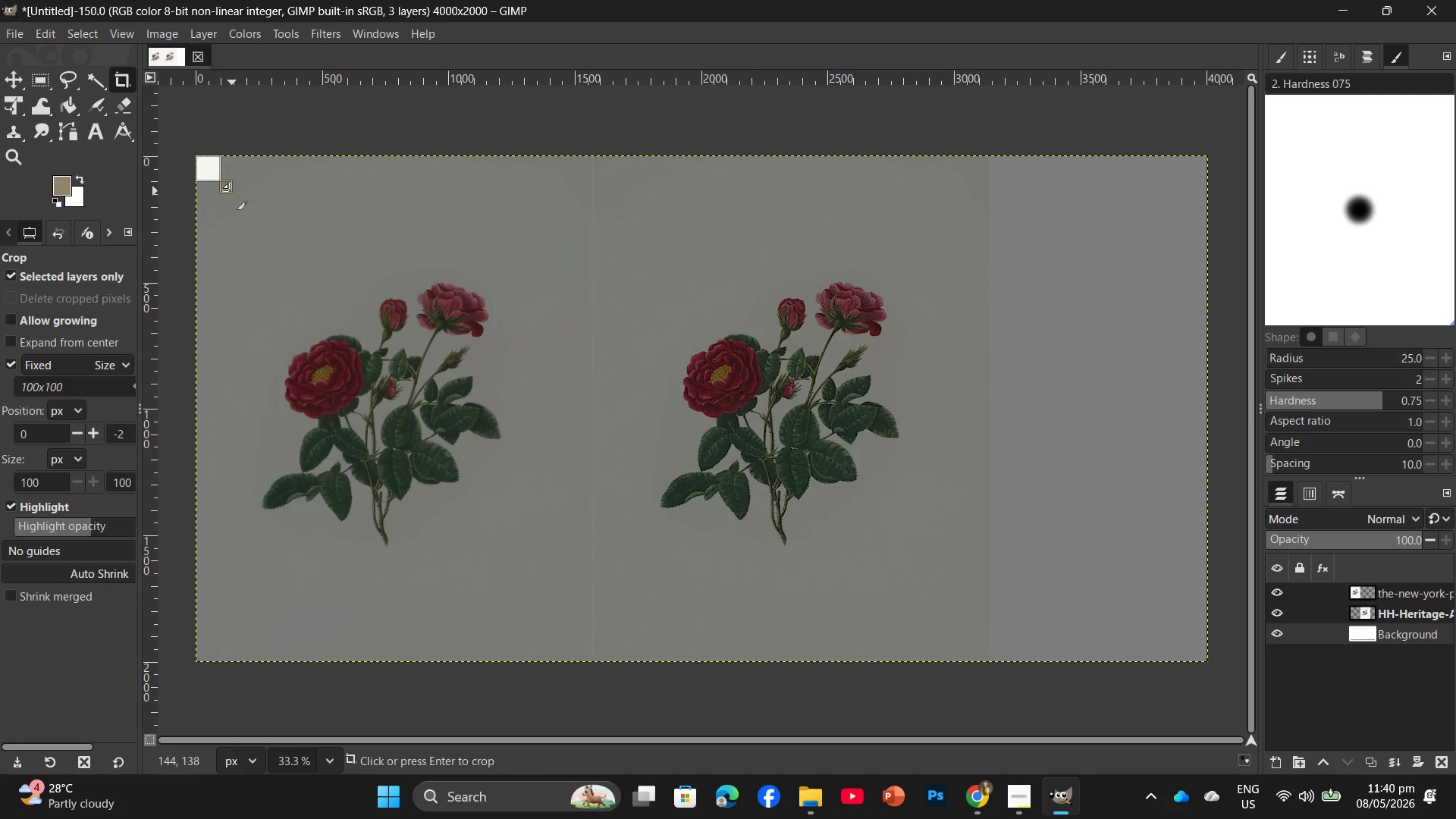 
left_click_drag(start_coordinate=[230, 190], to_coordinate=[266, 254])
 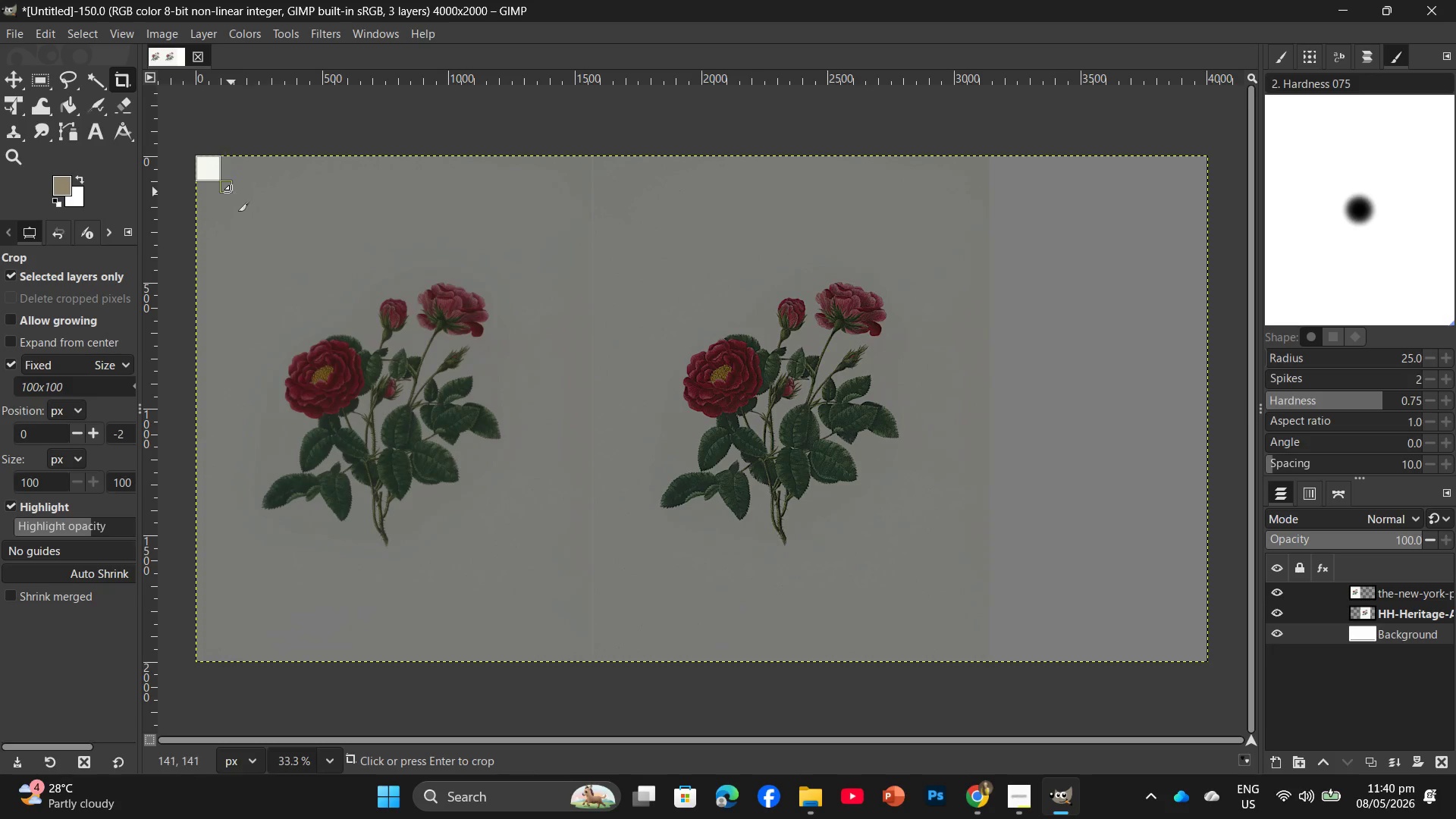 
left_click([231, 192])
 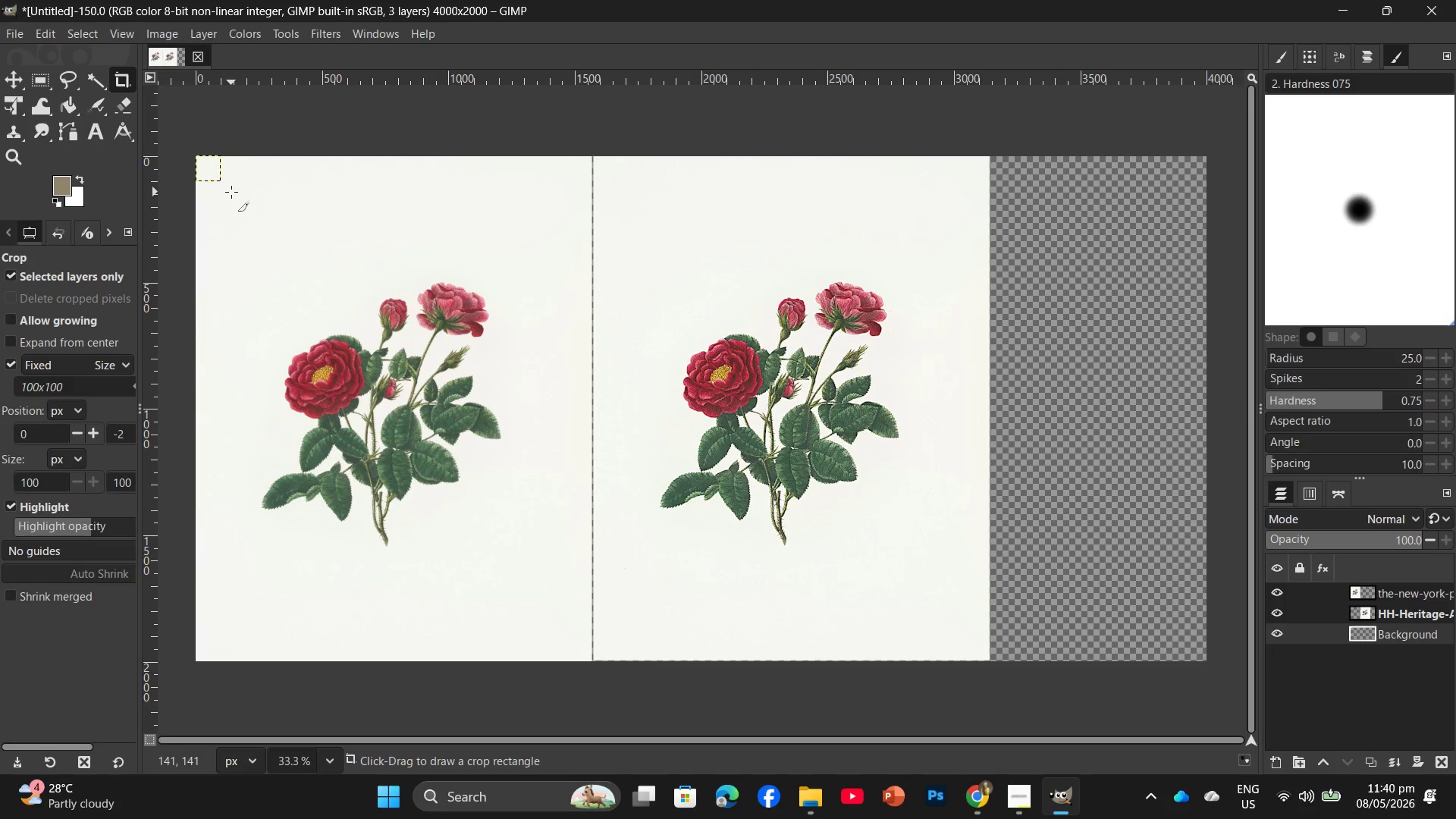 
left_click_drag(start_coordinate=[231, 192], to_coordinate=[294, 212])
 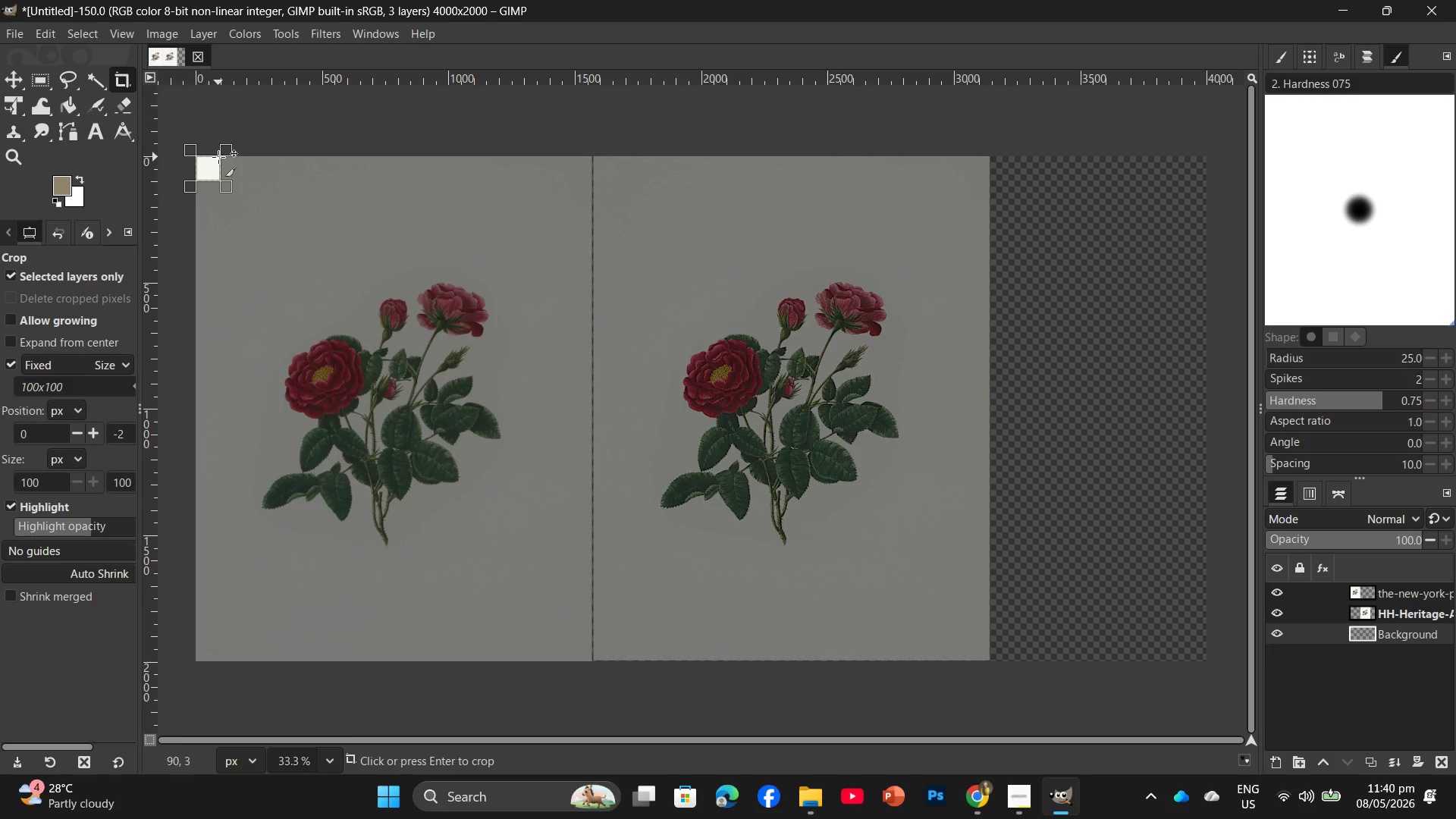 
left_click_drag(start_coordinate=[204, 171], to_coordinate=[268, 190])
 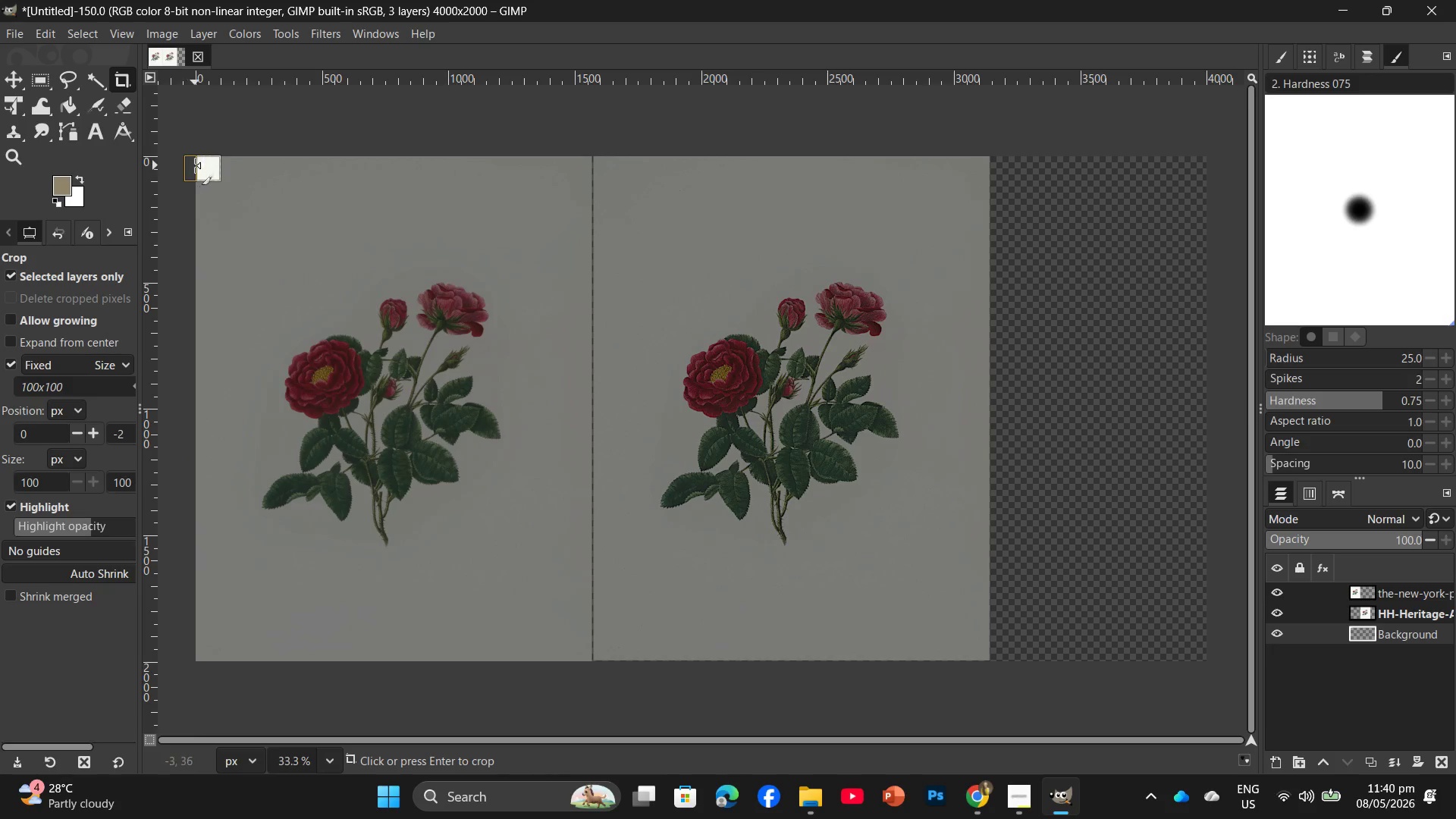 
left_click_drag(start_coordinate=[196, 165], to_coordinate=[217, 167])
 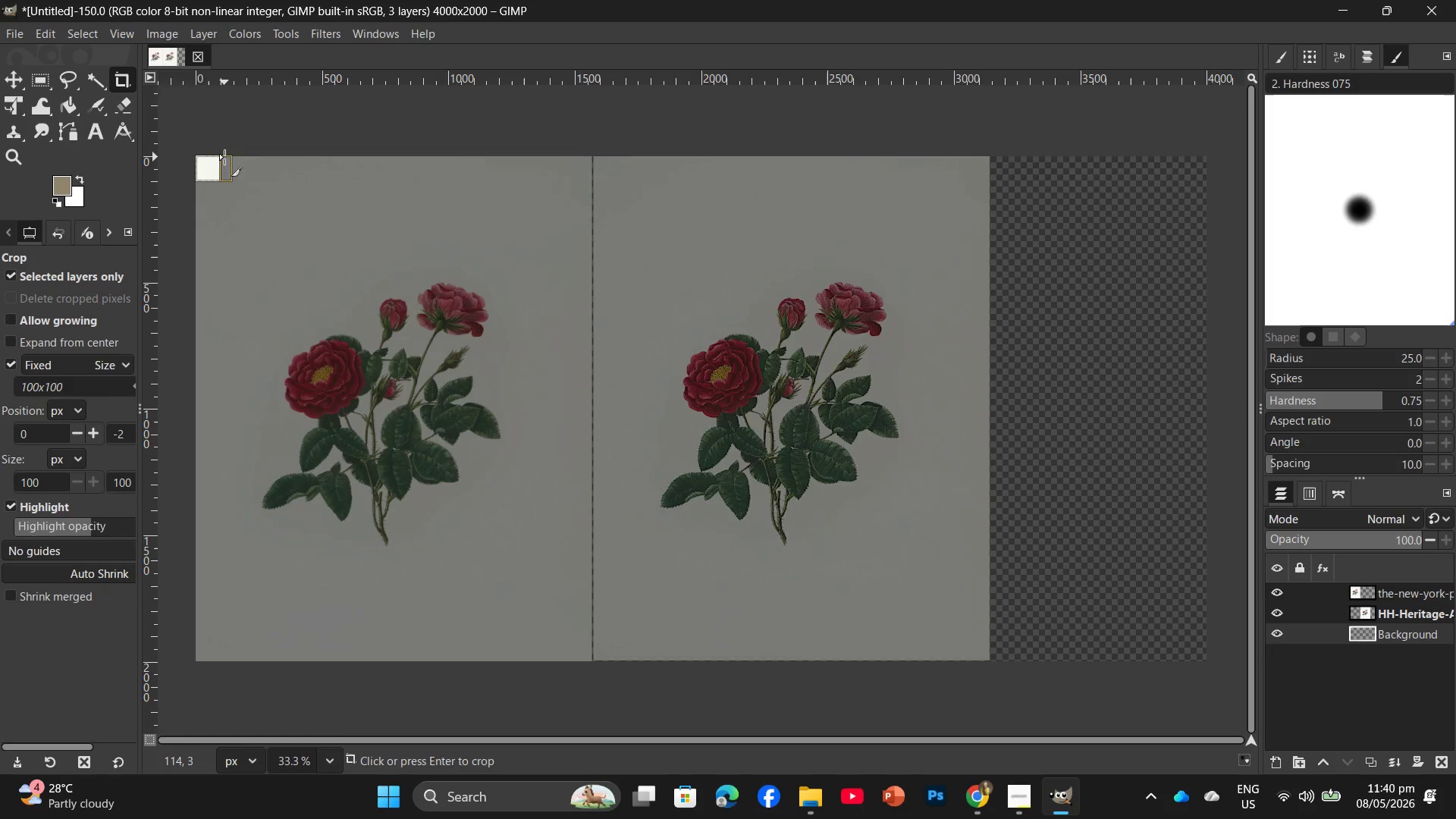 
left_click([224, 157])
 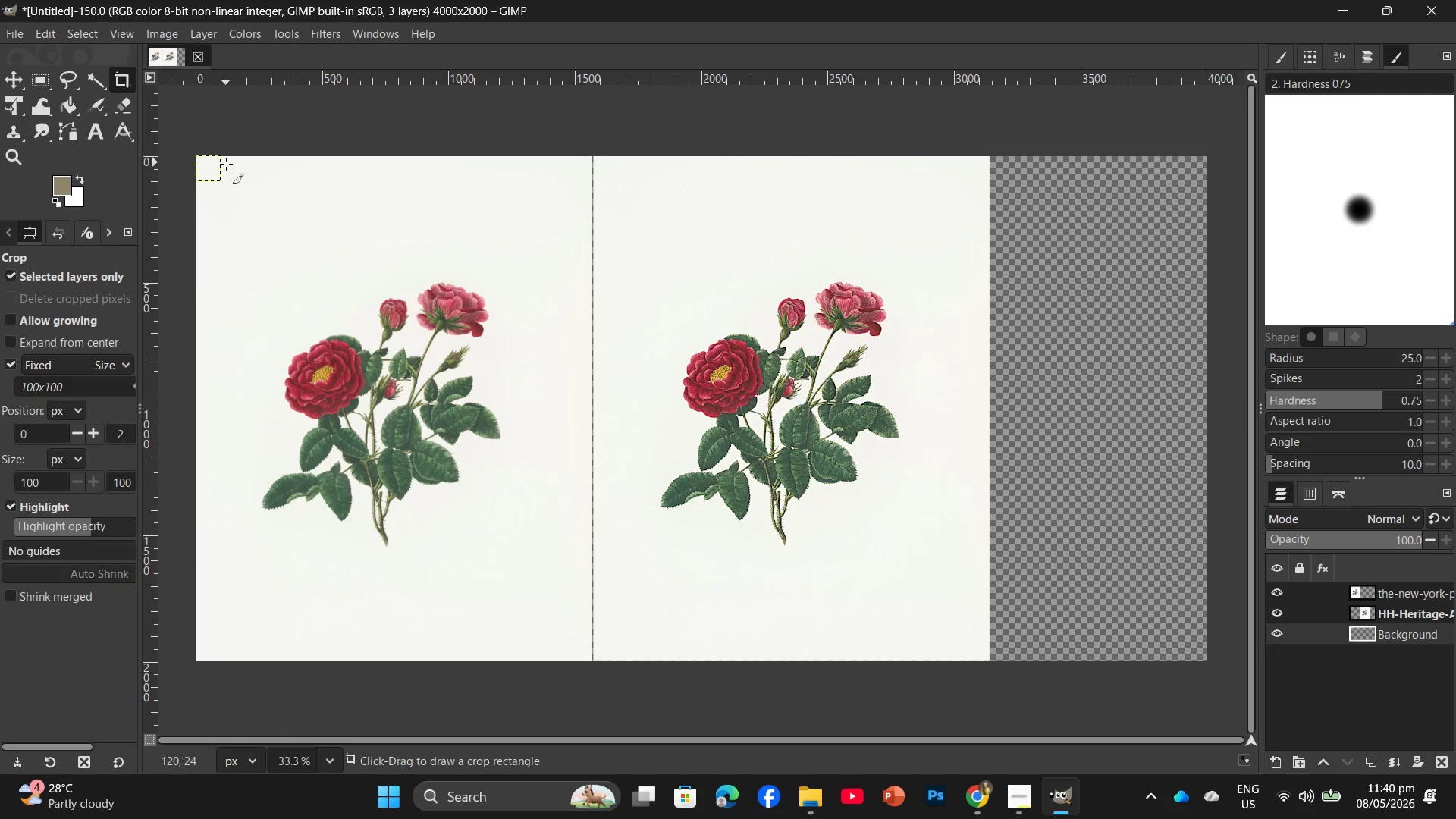 
left_click([226, 164])
 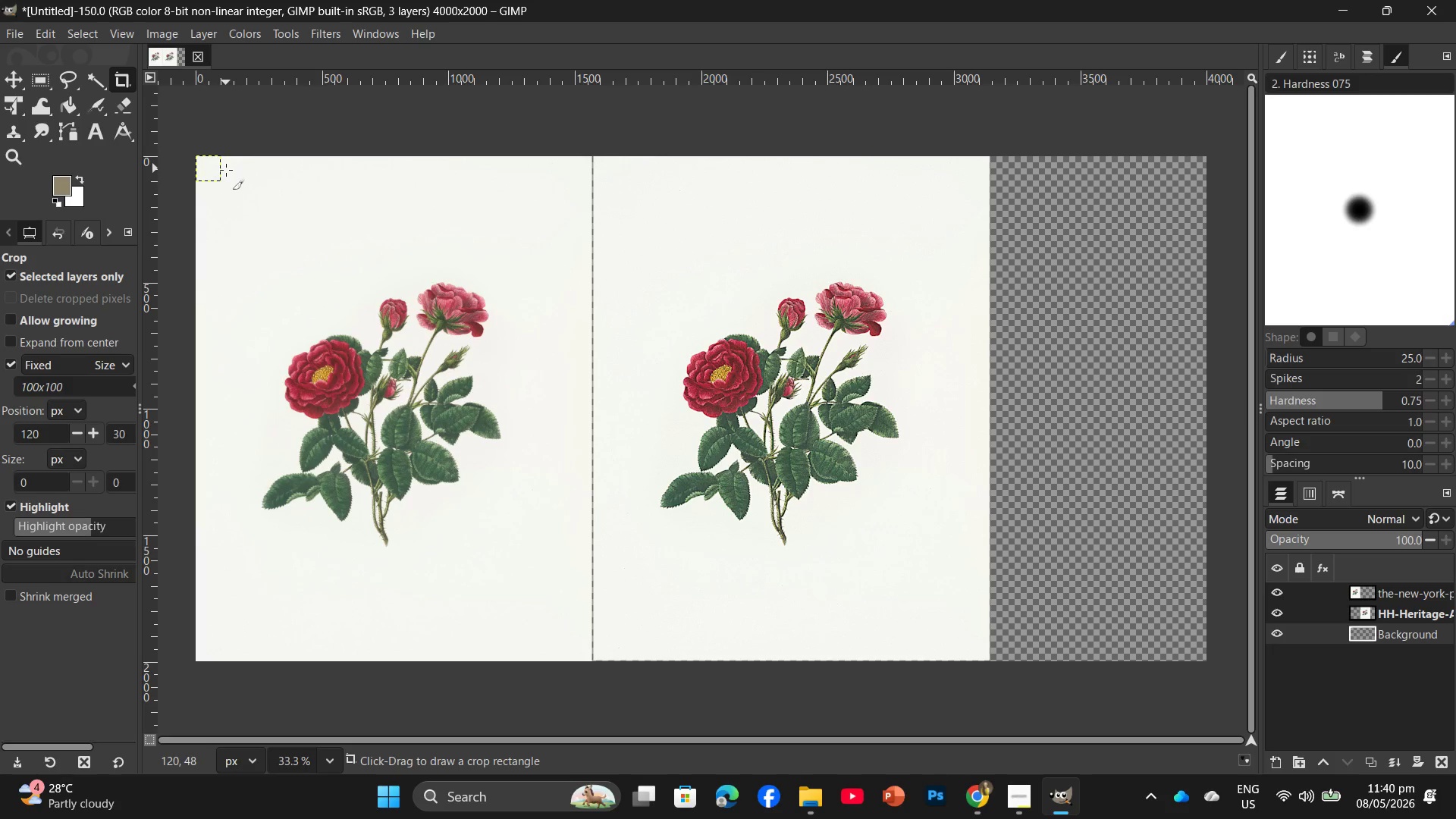 
key(Control+Z)
 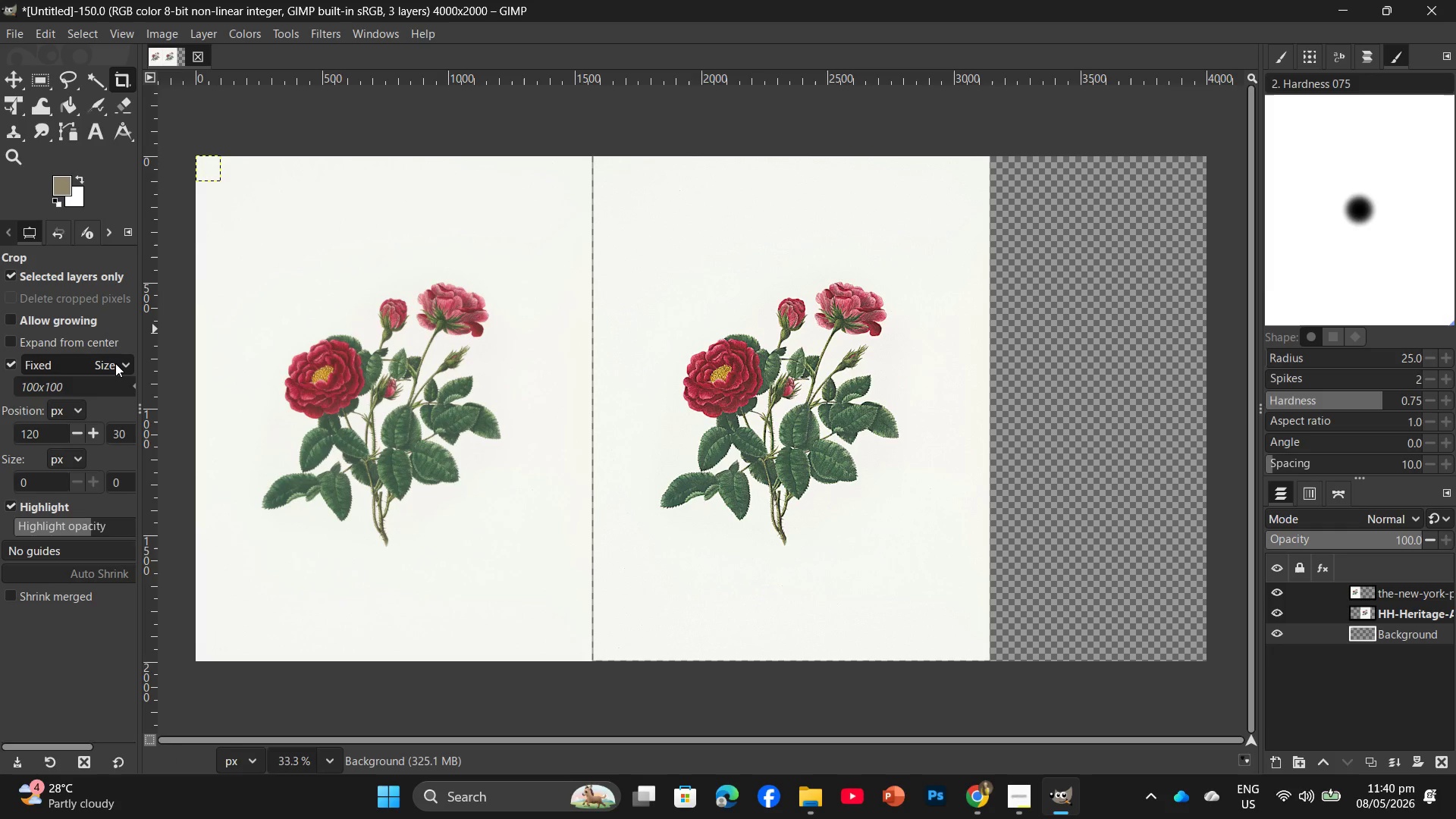 
left_click([115, 363])
 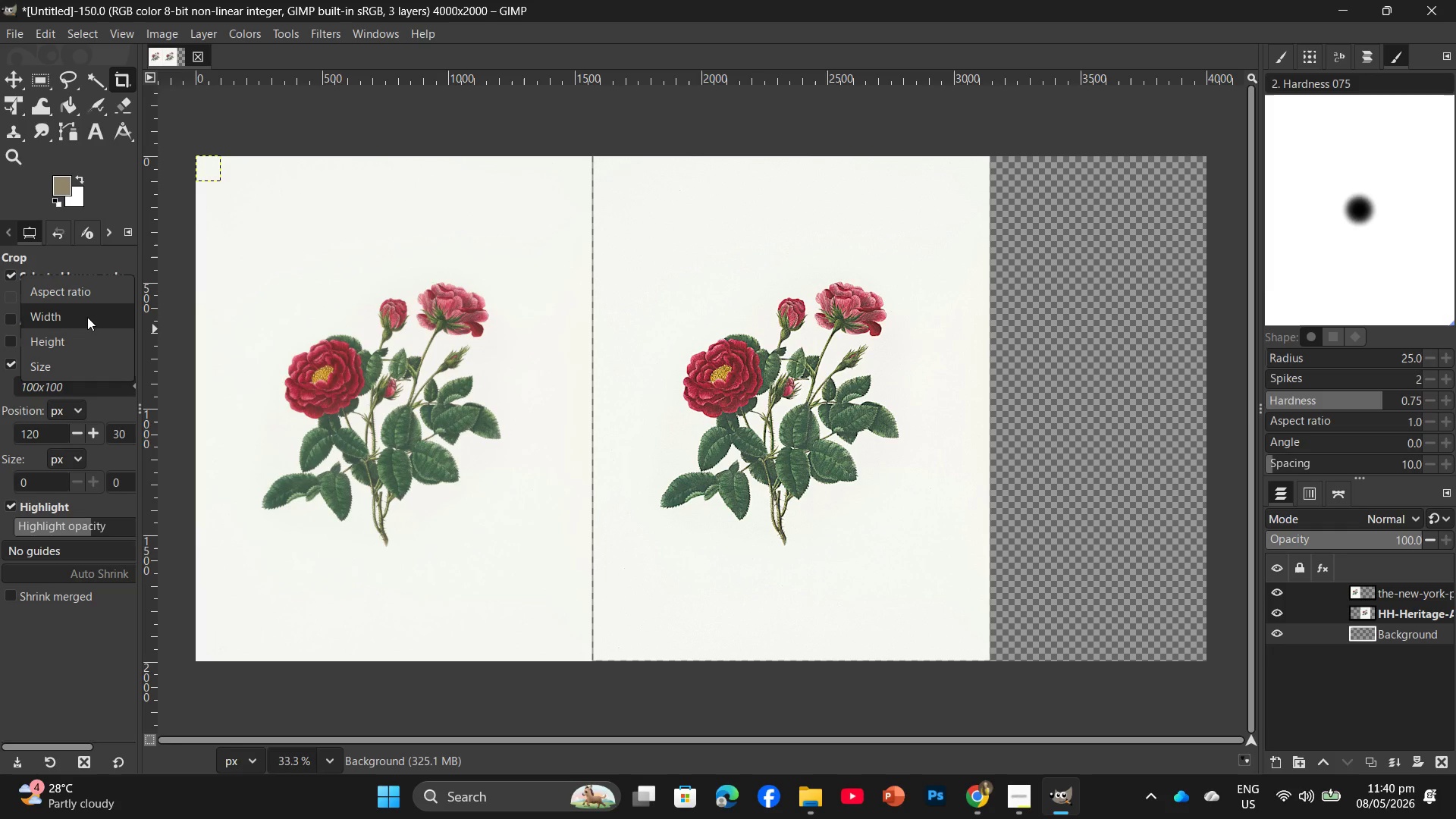 
left_click([87, 317])
 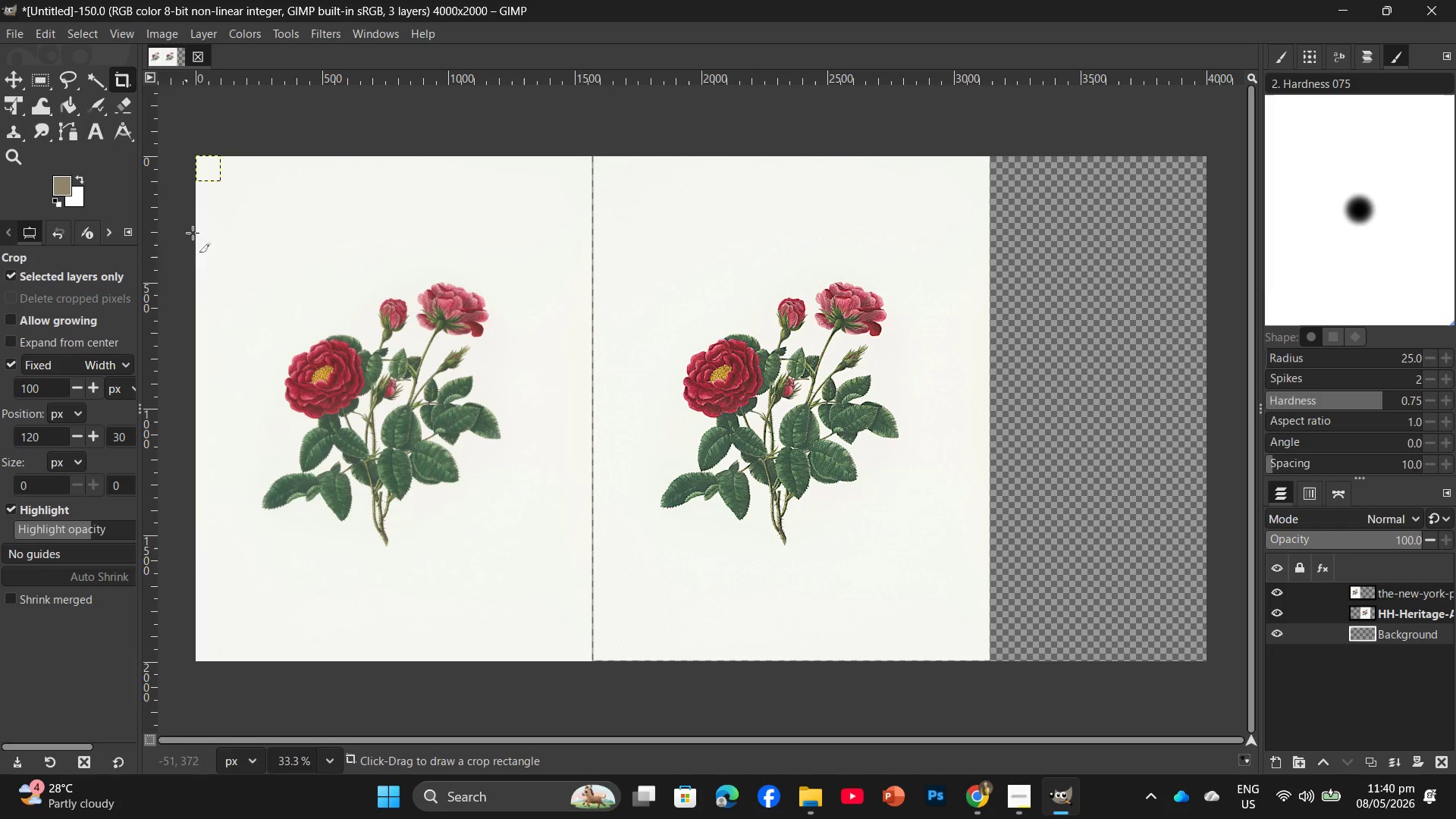 
left_click([214, 172])
 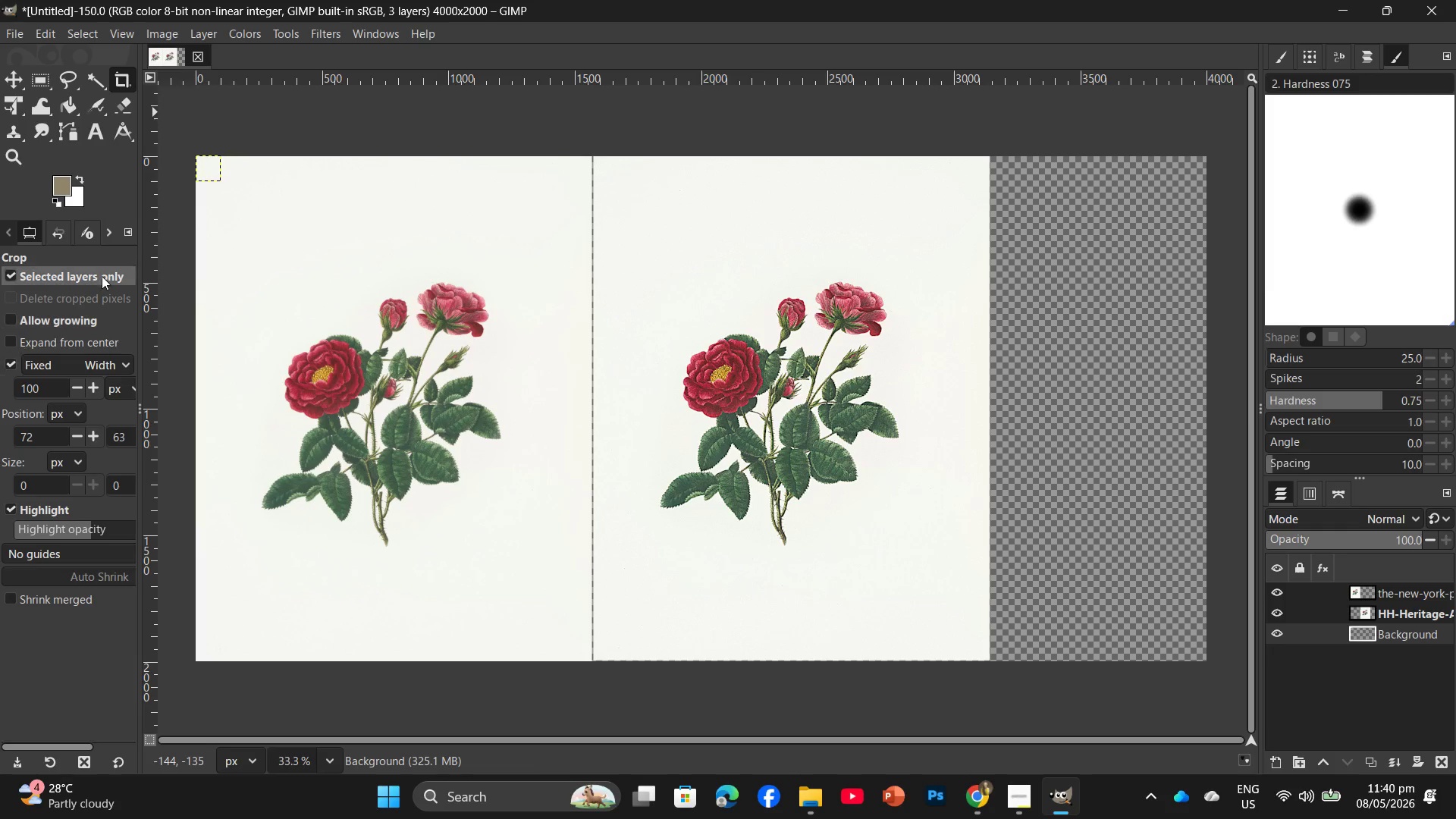 
left_click([98, 359])
 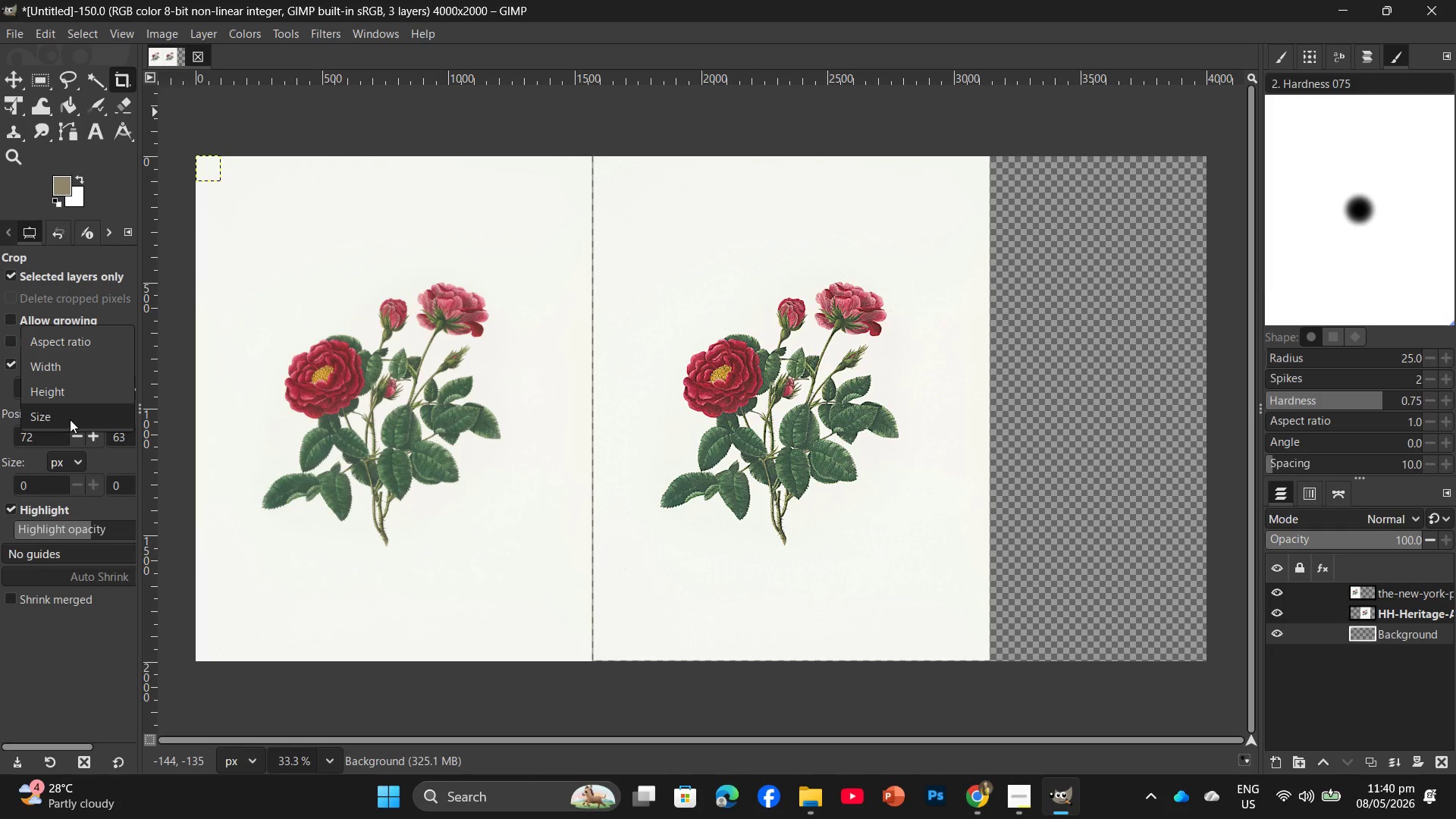 
left_click([69, 421])
 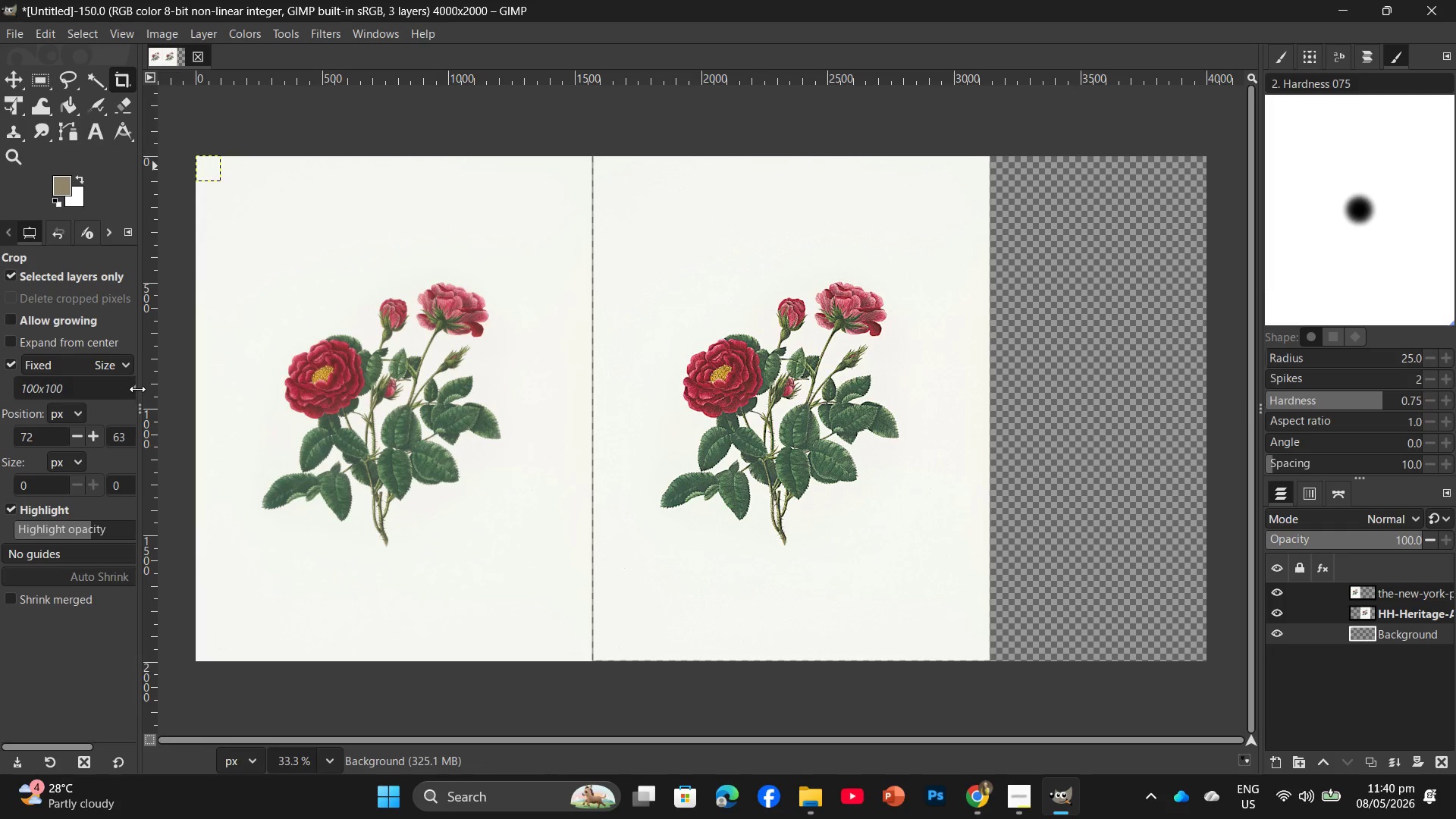 
left_click([129, 388])
 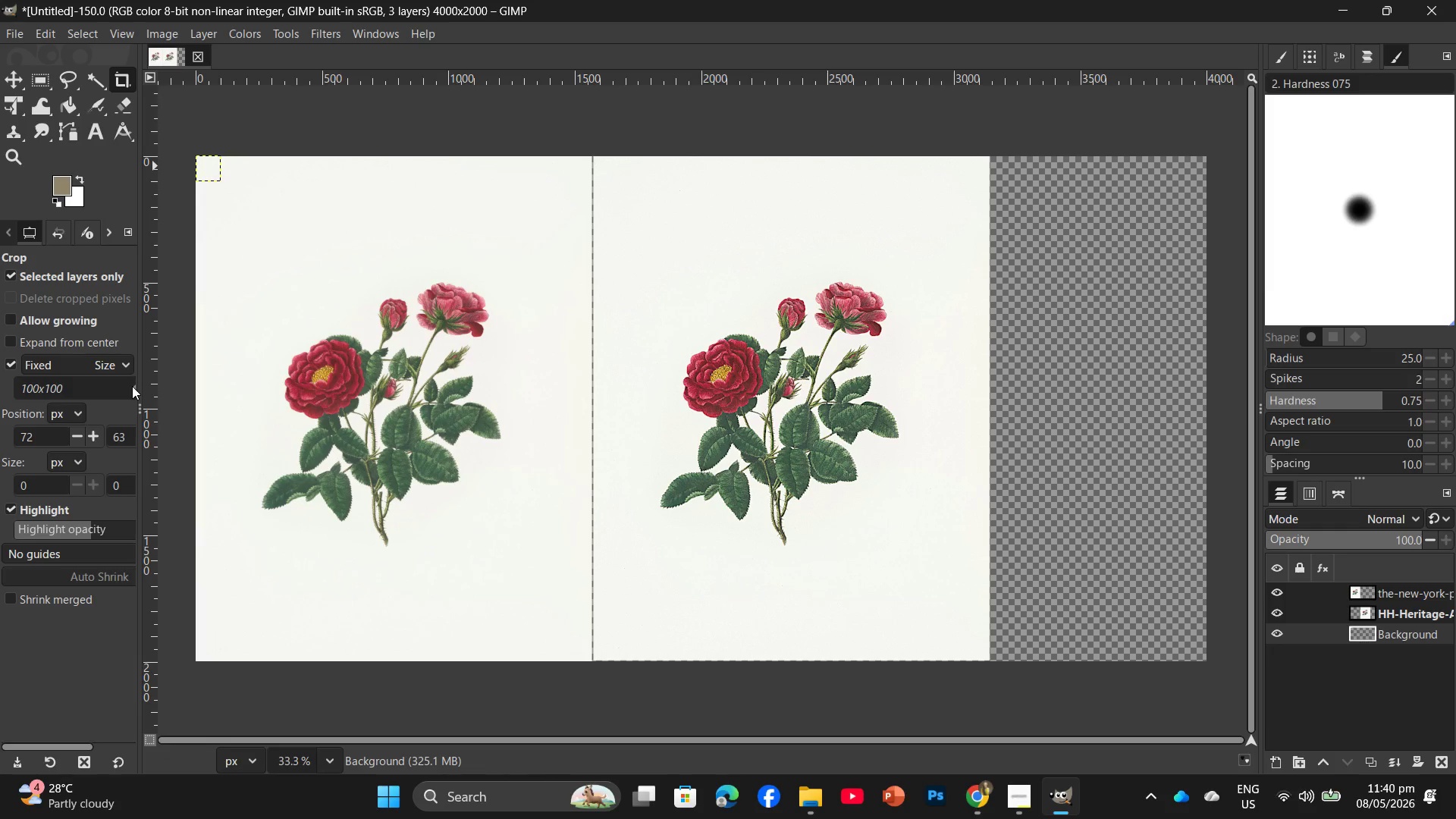 
left_click([132, 386])
 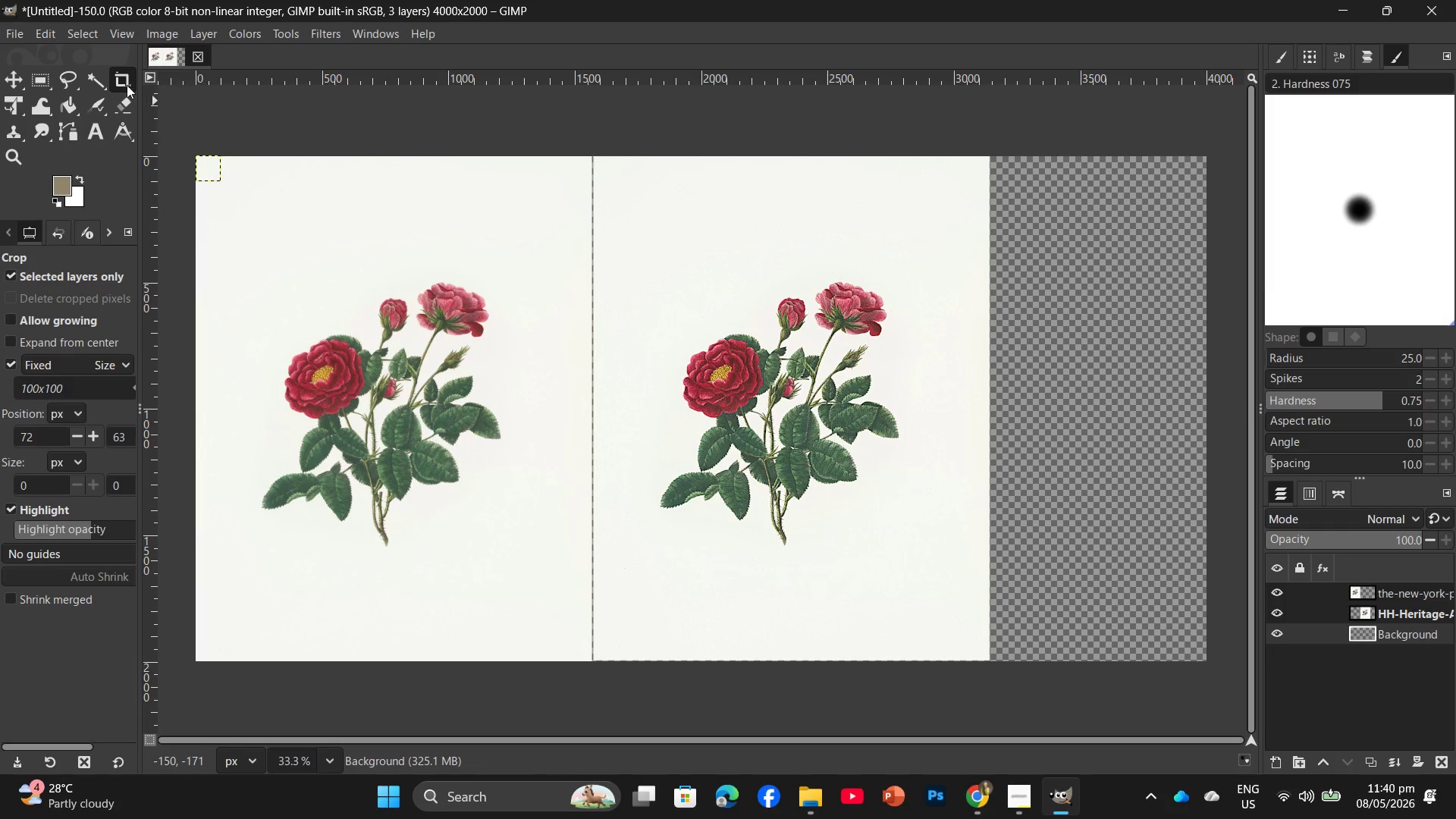 
left_click([117, 77])
 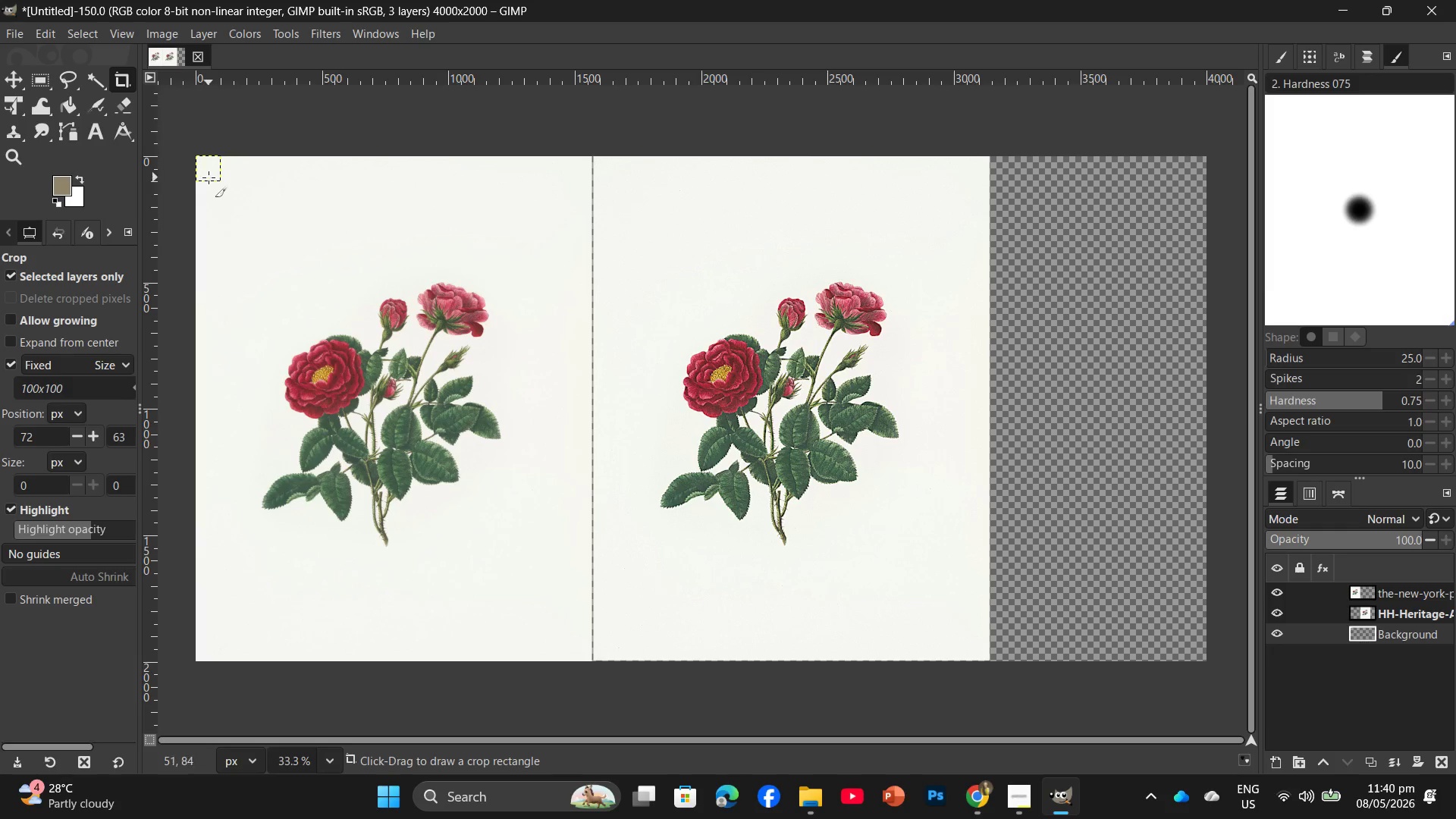 
left_click_drag(start_coordinate=[205, 164], to_coordinate=[303, 203])
 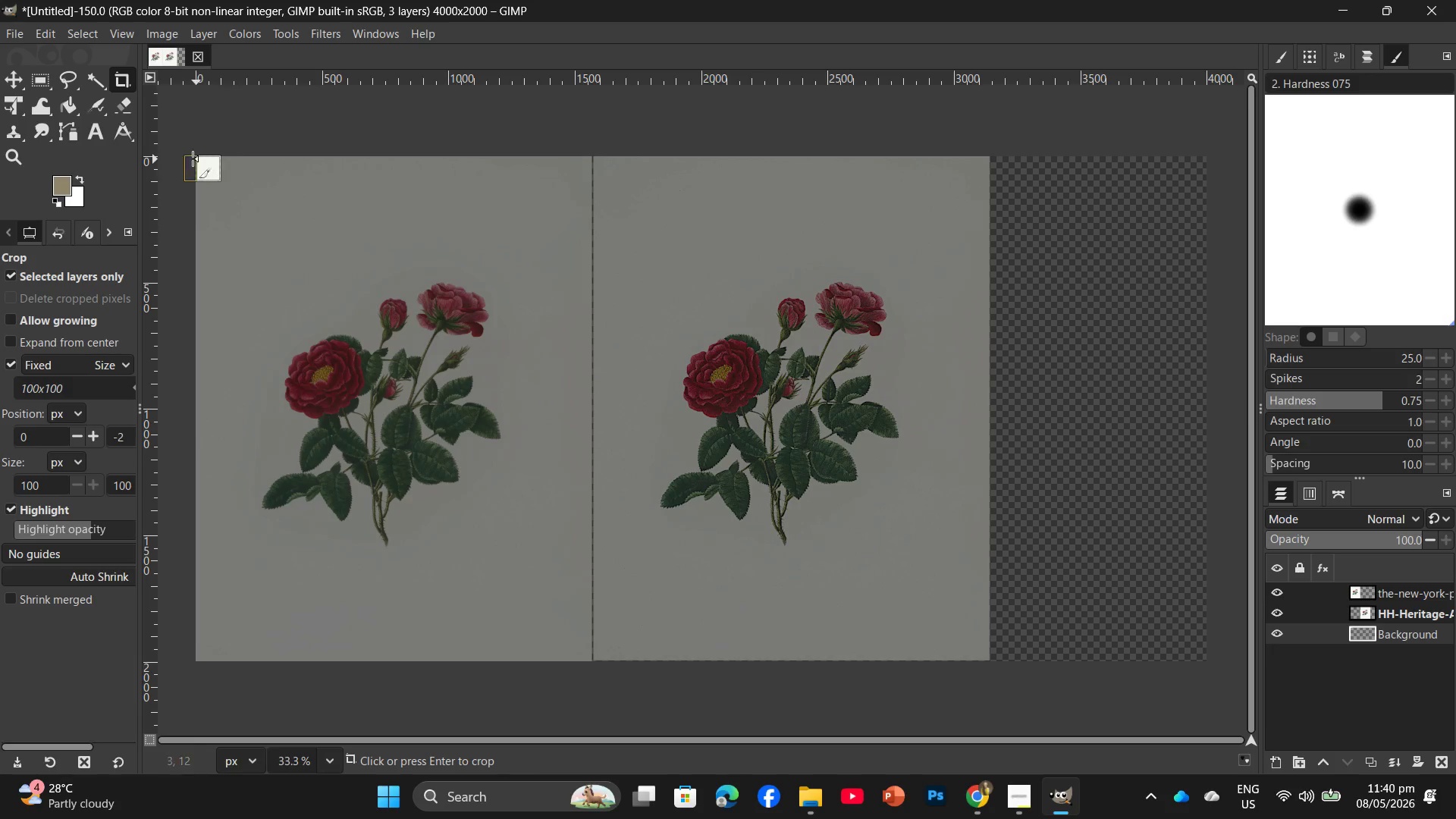 
left_click_drag(start_coordinate=[191, 158], to_coordinate=[191, 194])
 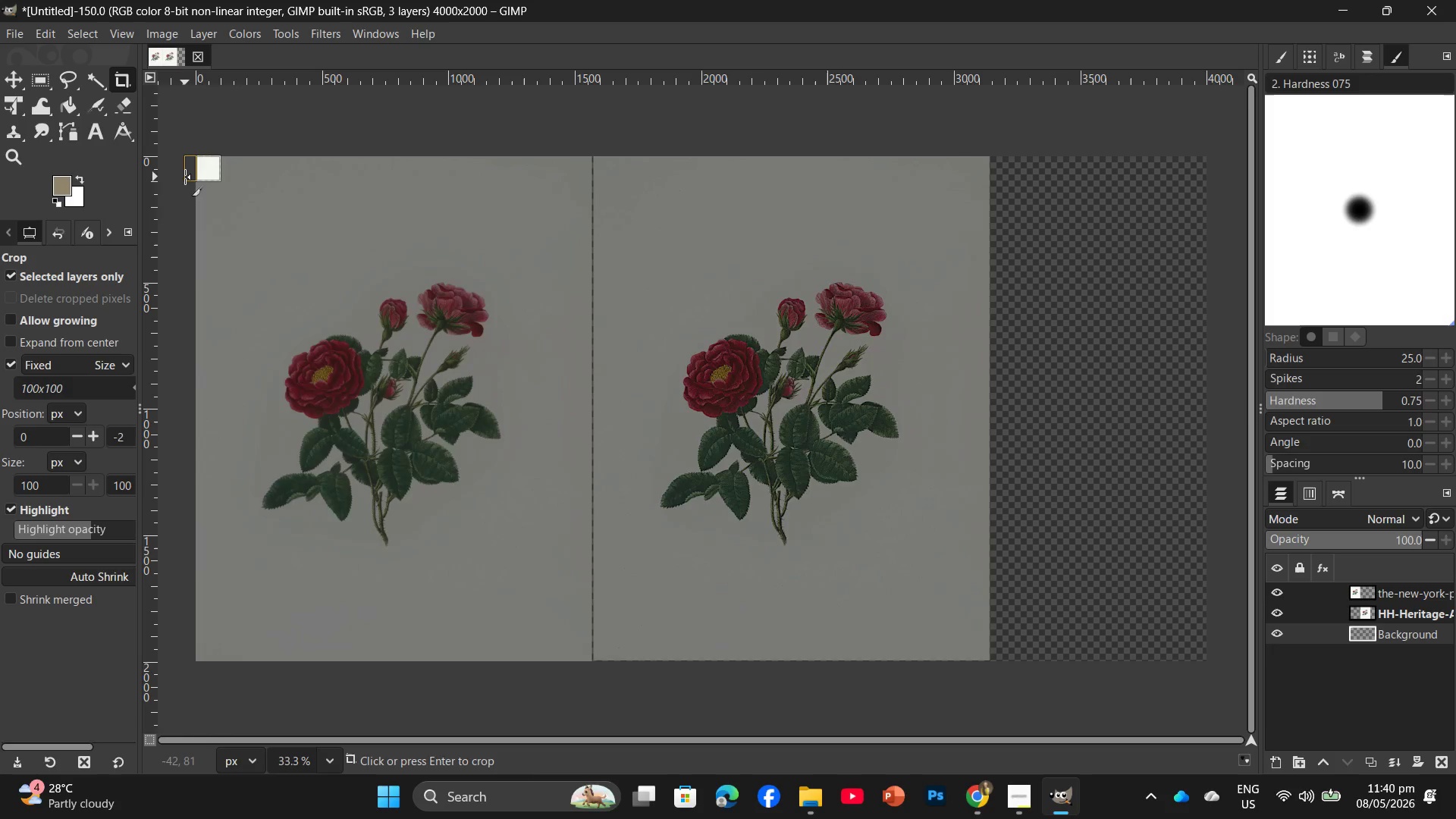 
left_click_drag(start_coordinate=[185, 177], to_coordinate=[143, 165])
 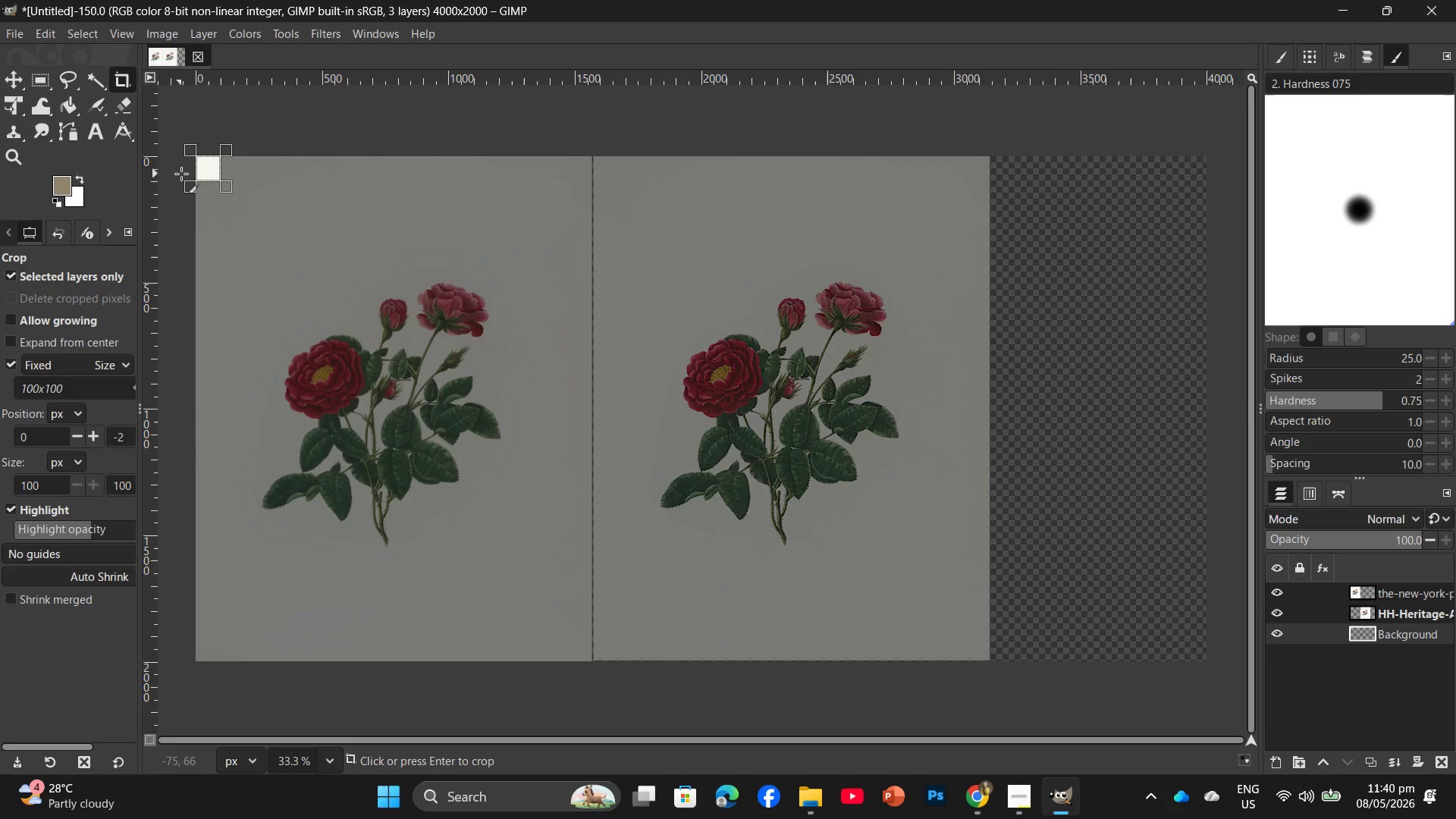 
left_click_drag(start_coordinate=[182, 174], to_coordinate=[206, 184])
 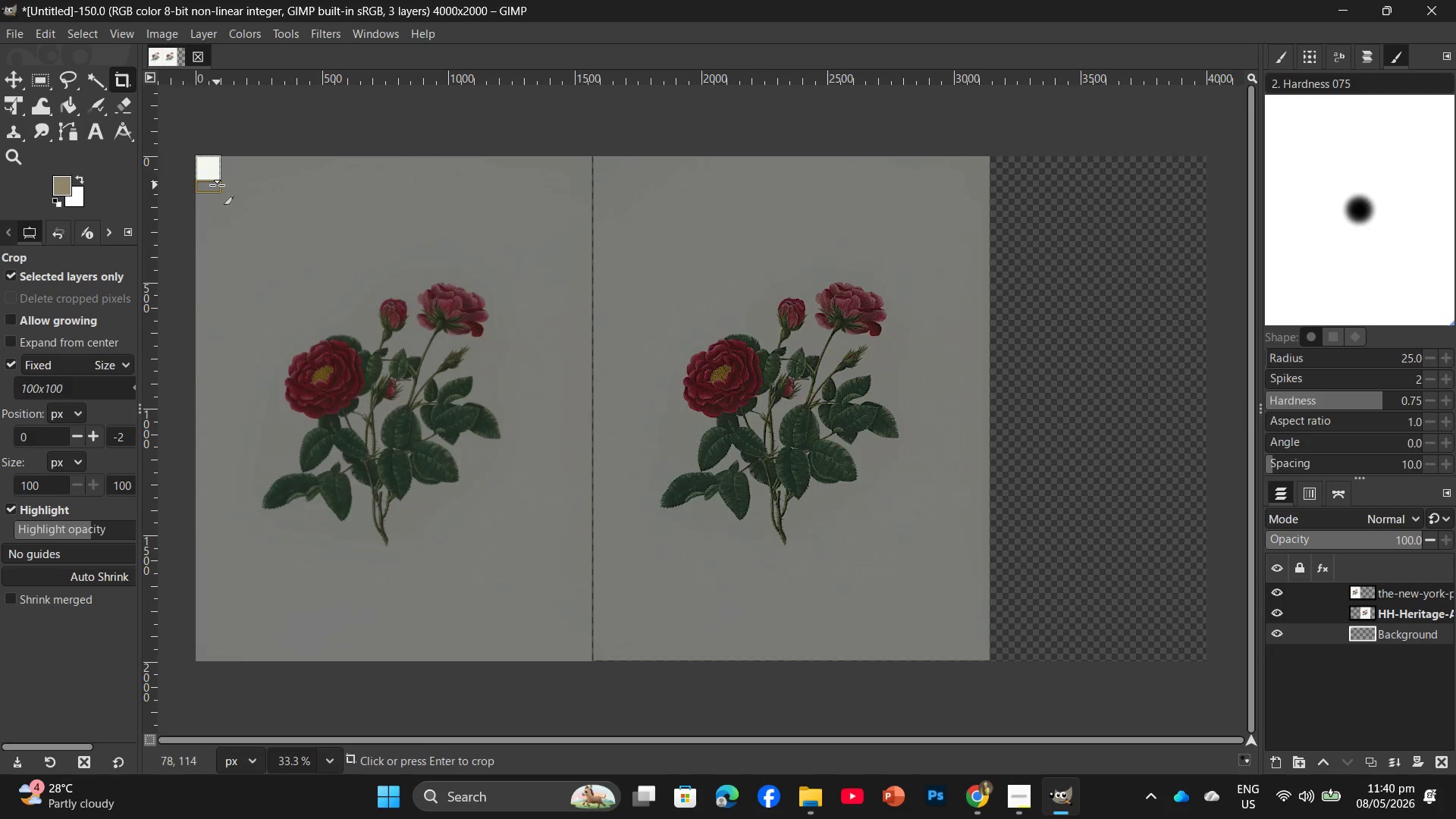 
double_click([217, 185])
 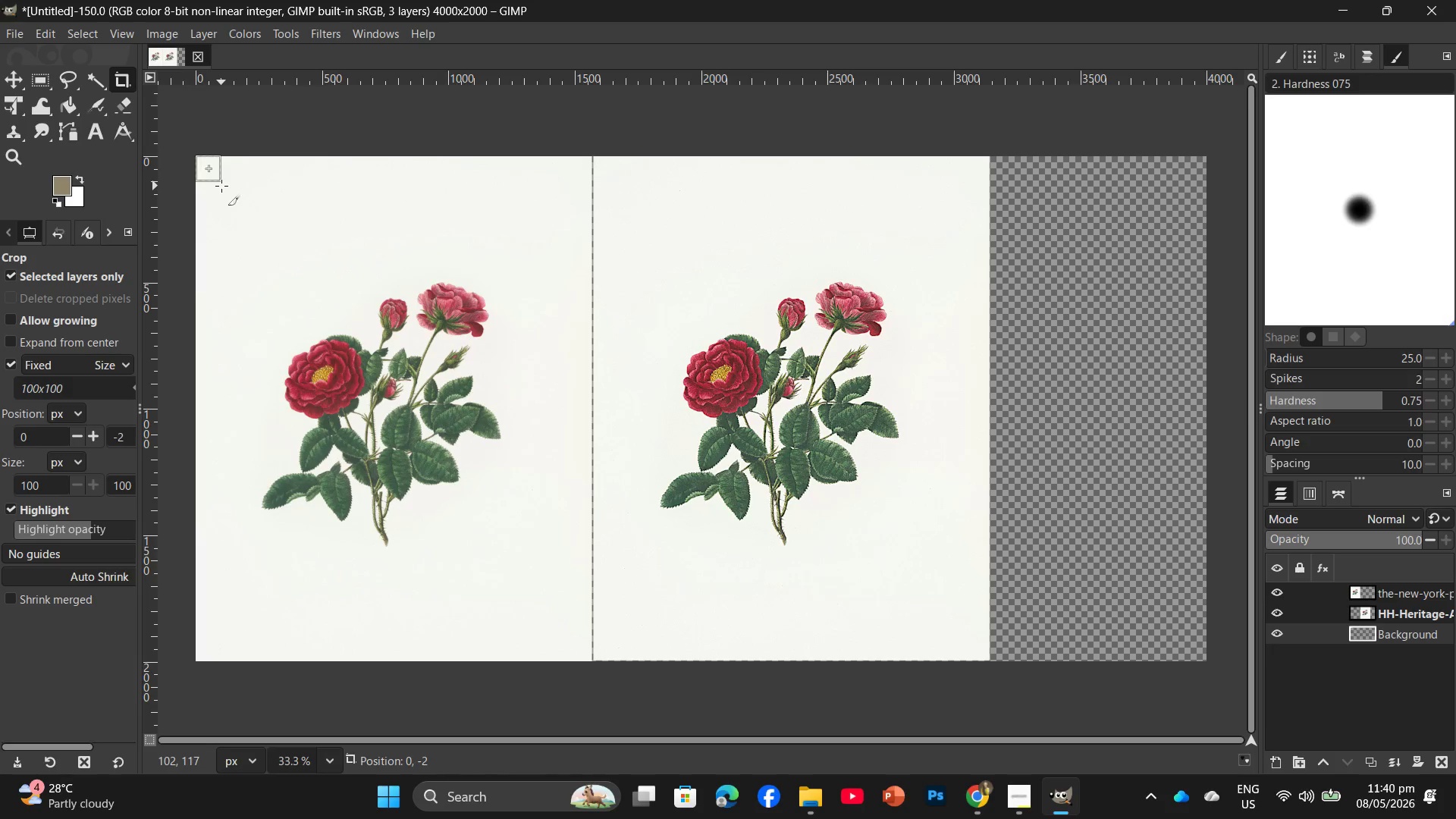 
triple_click([221, 186])
 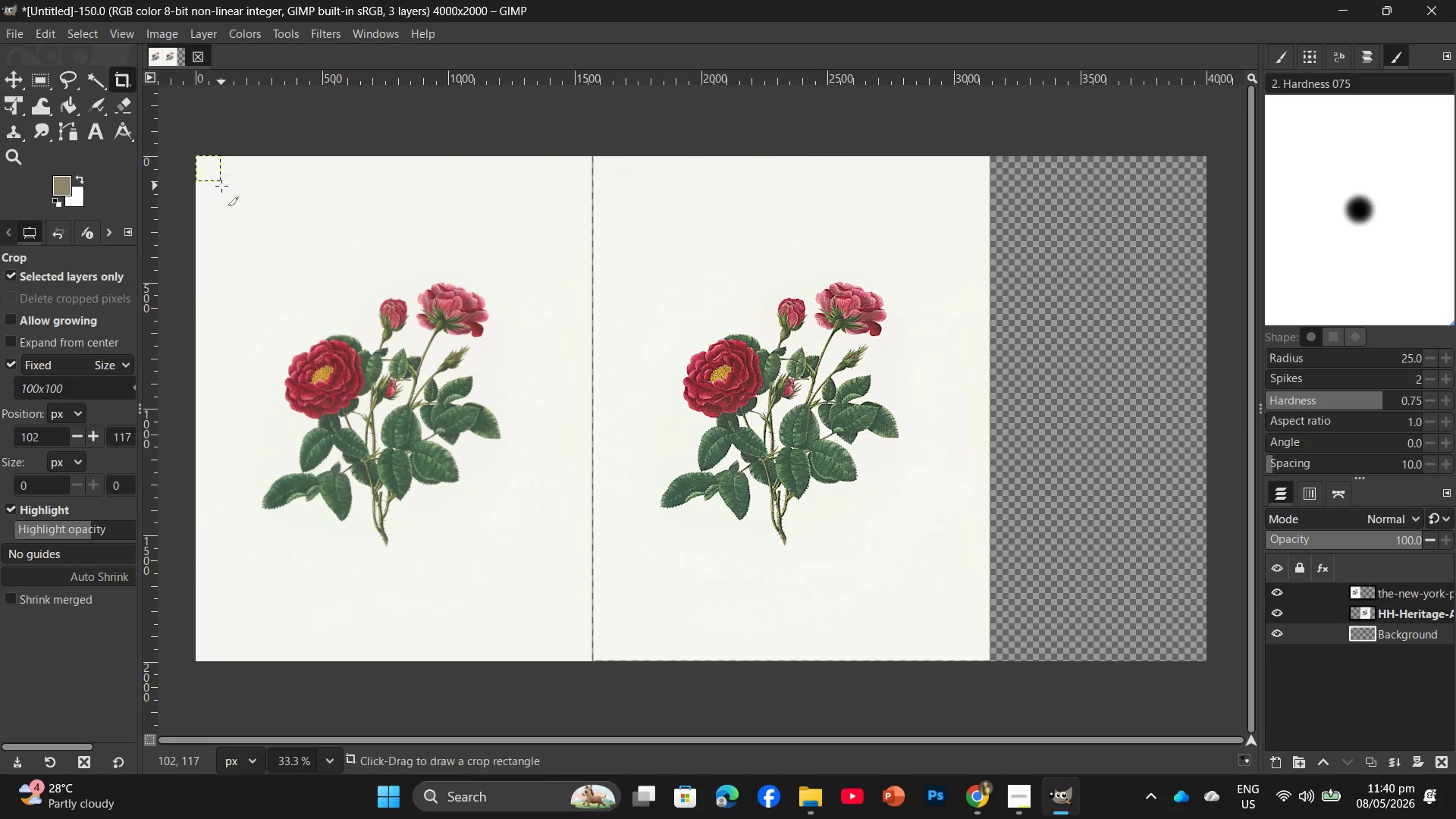 
left_click_drag(start_coordinate=[221, 186], to_coordinate=[302, 265])
 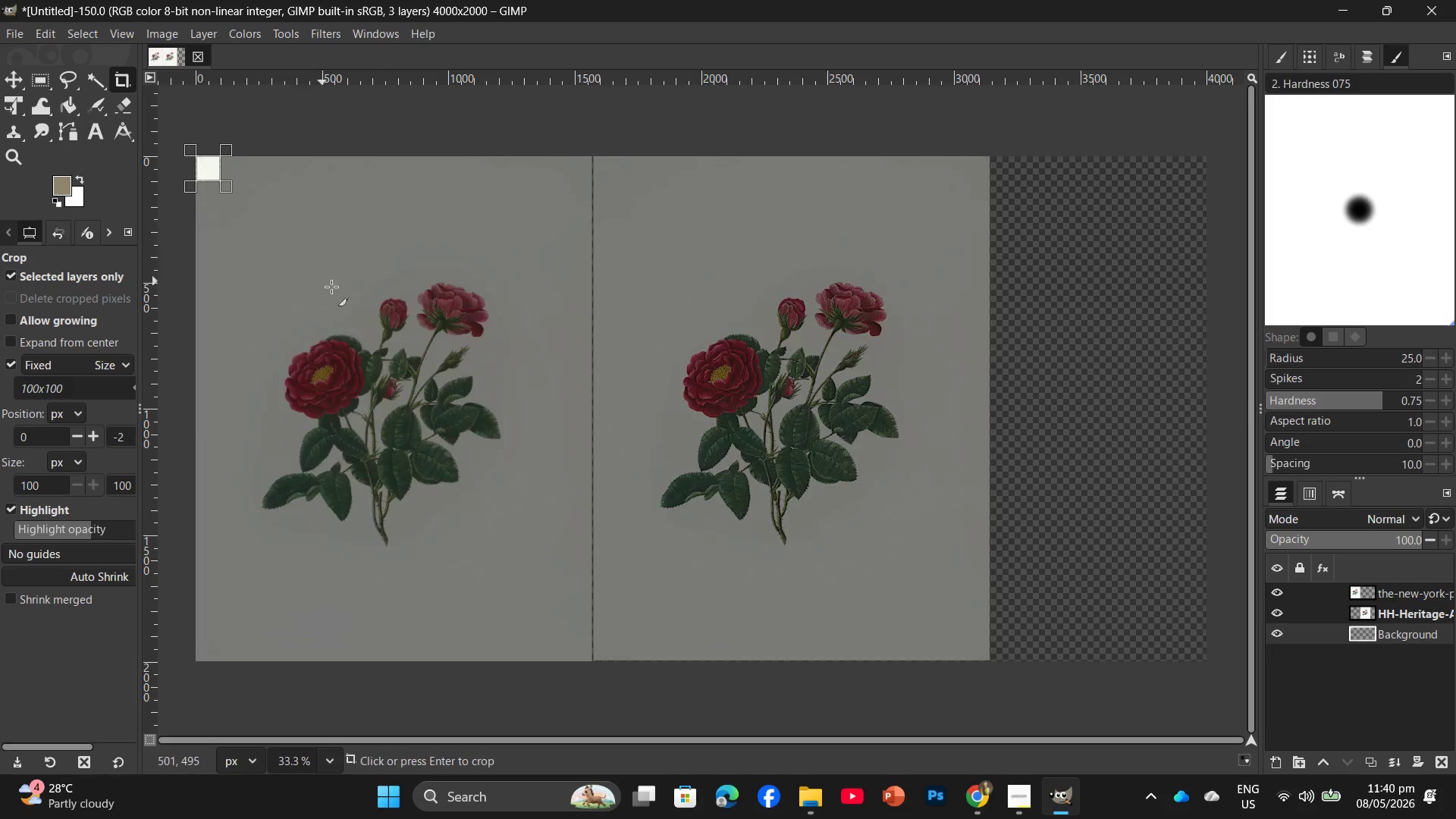 
left_click_drag(start_coordinate=[369, 320], to_coordinate=[415, 359])
 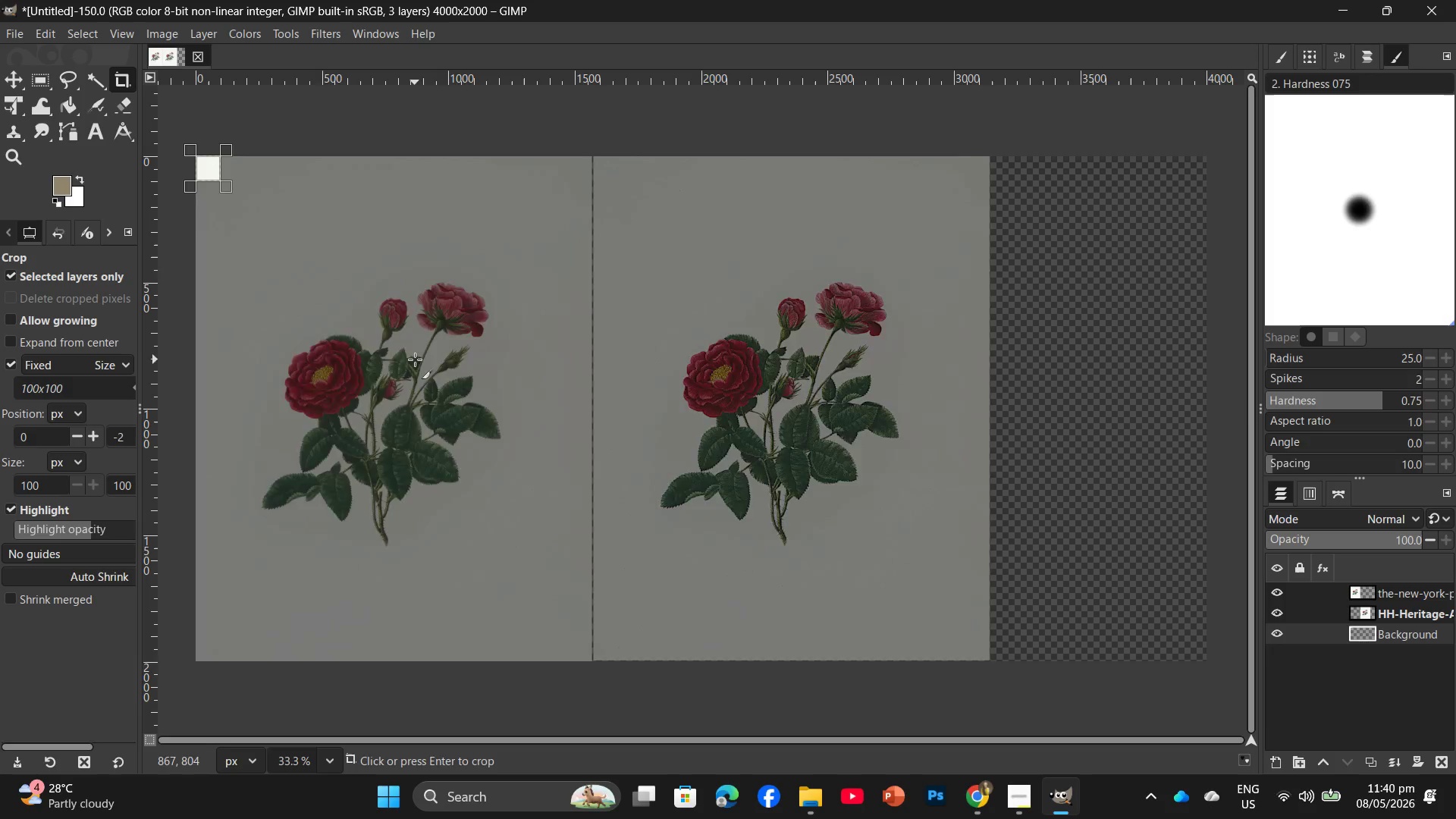 
left_click_drag(start_coordinate=[416, 360], to_coordinate=[432, 371])
 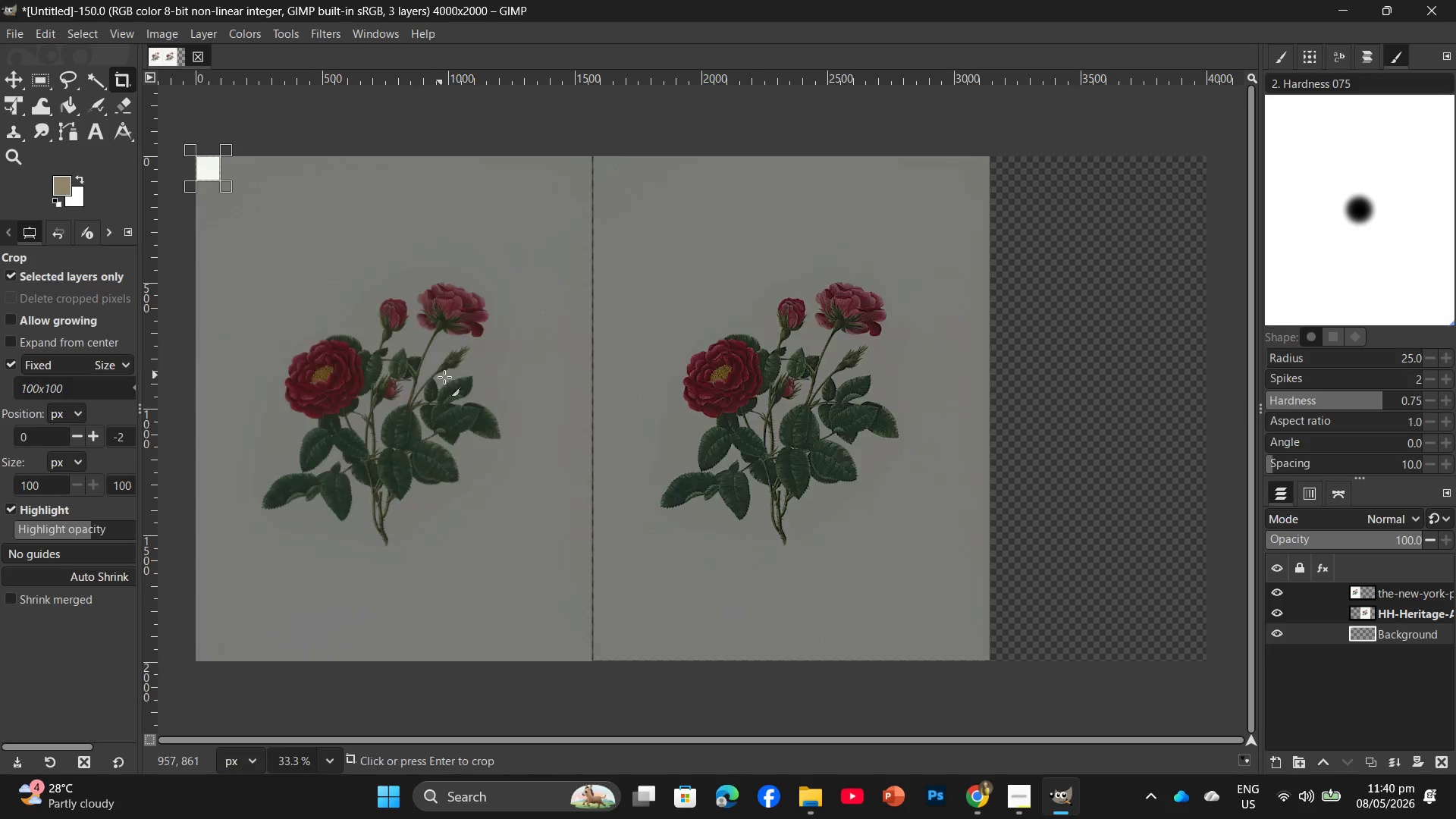 
left_click_drag(start_coordinate=[464, 388], to_coordinate=[525, 425])
 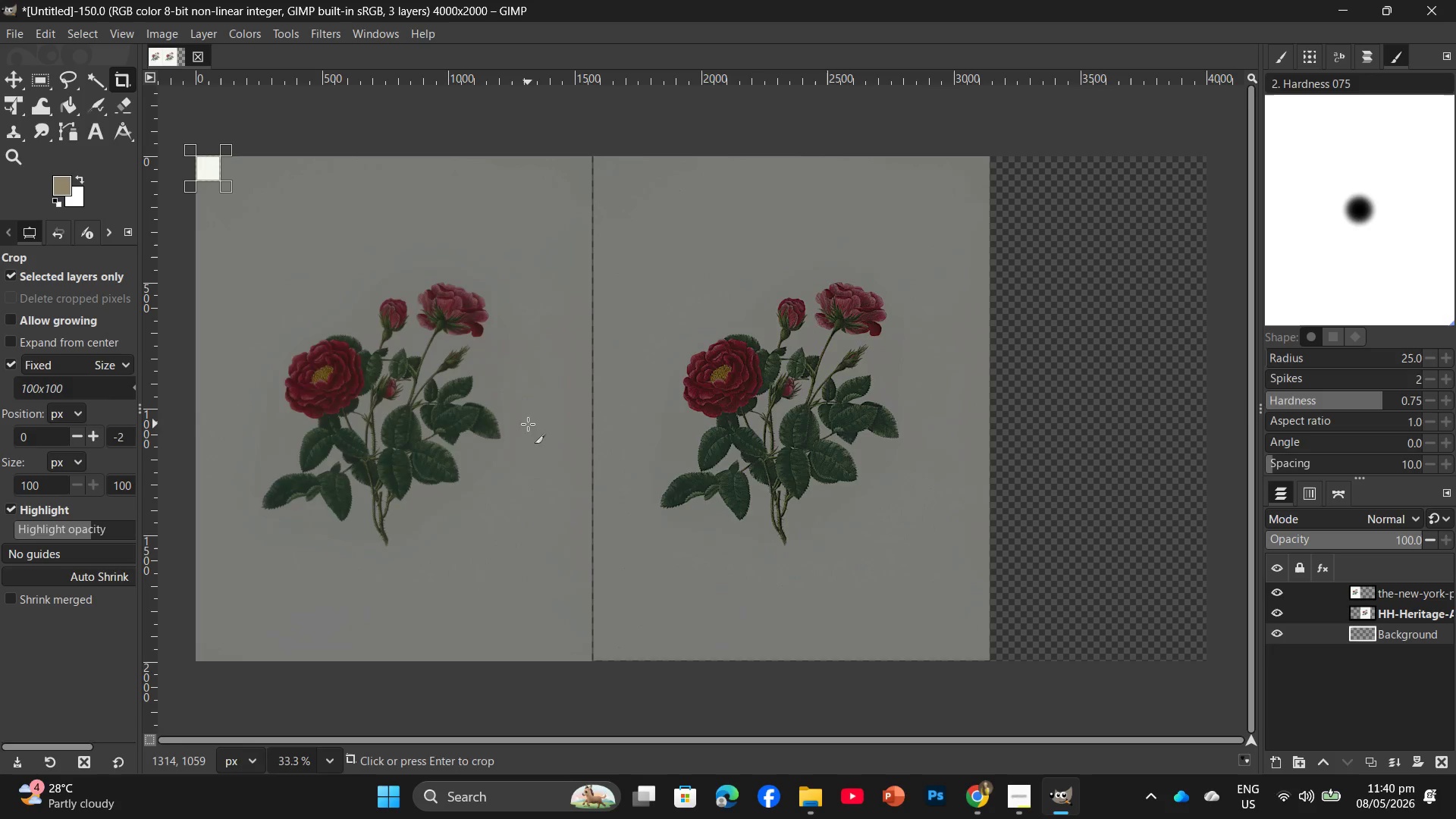 
left_click([528, 424])
 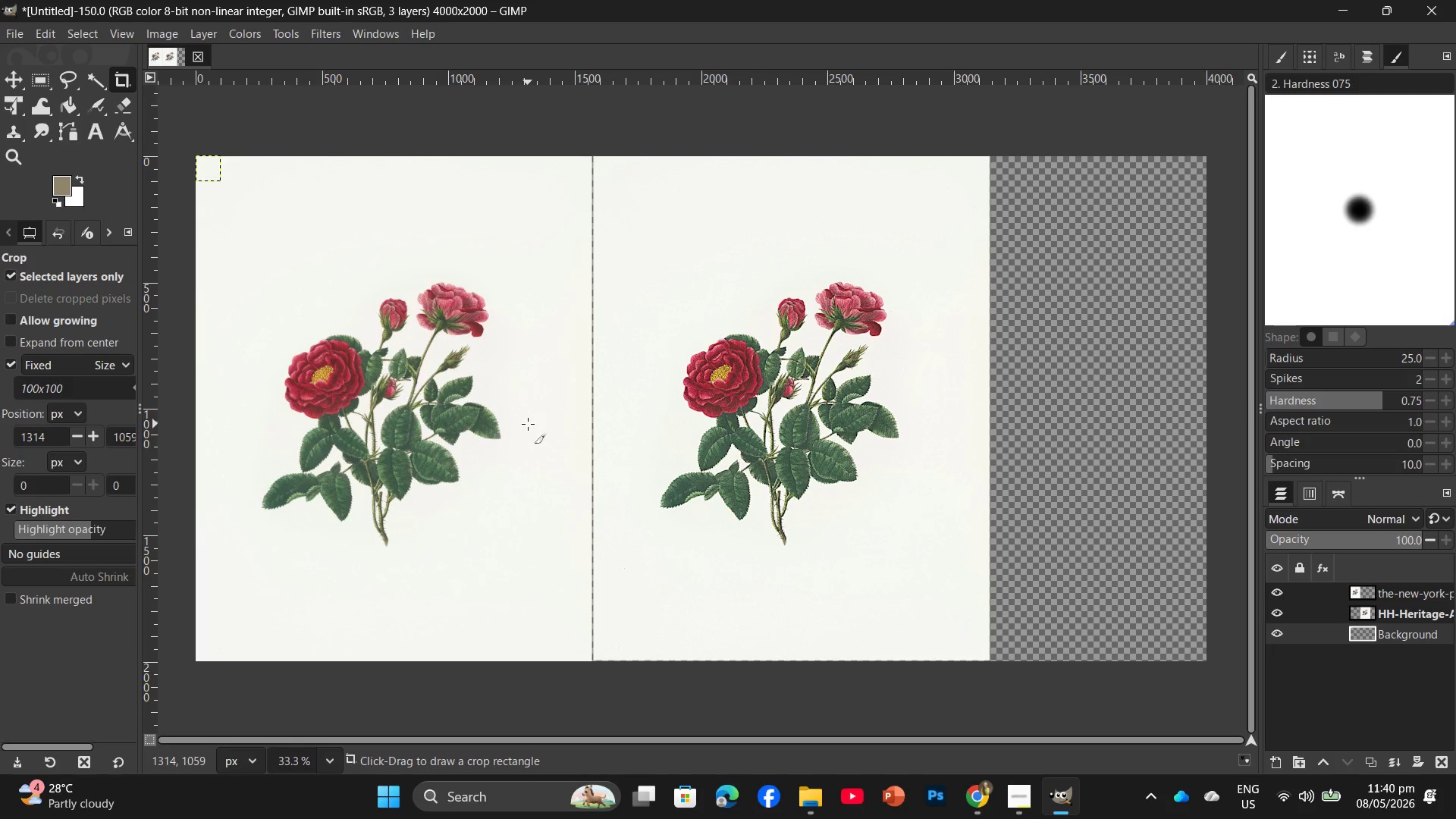 
left_click([528, 424])
 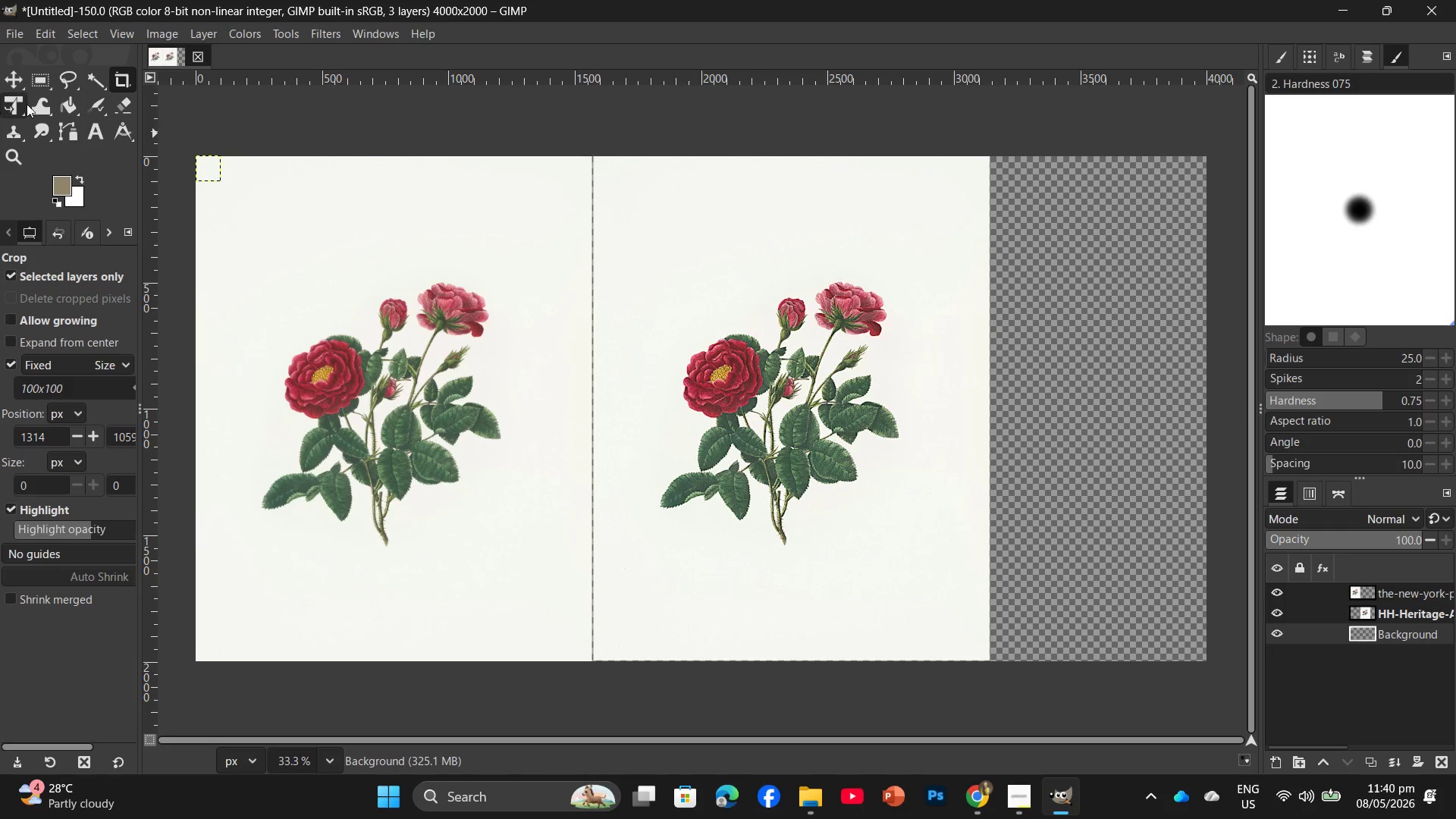 
left_click([167, 33])
 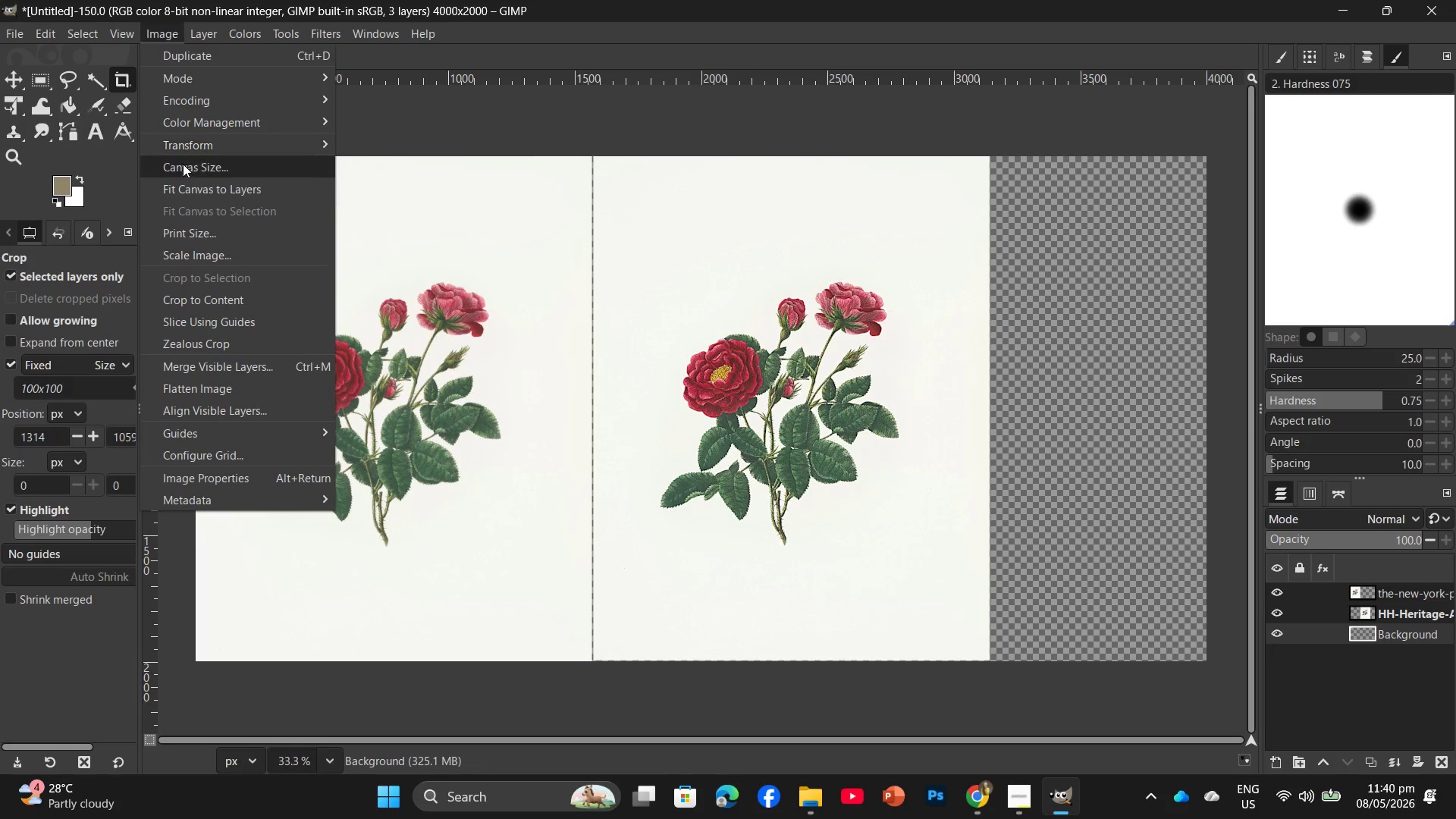 
left_click([183, 165])
 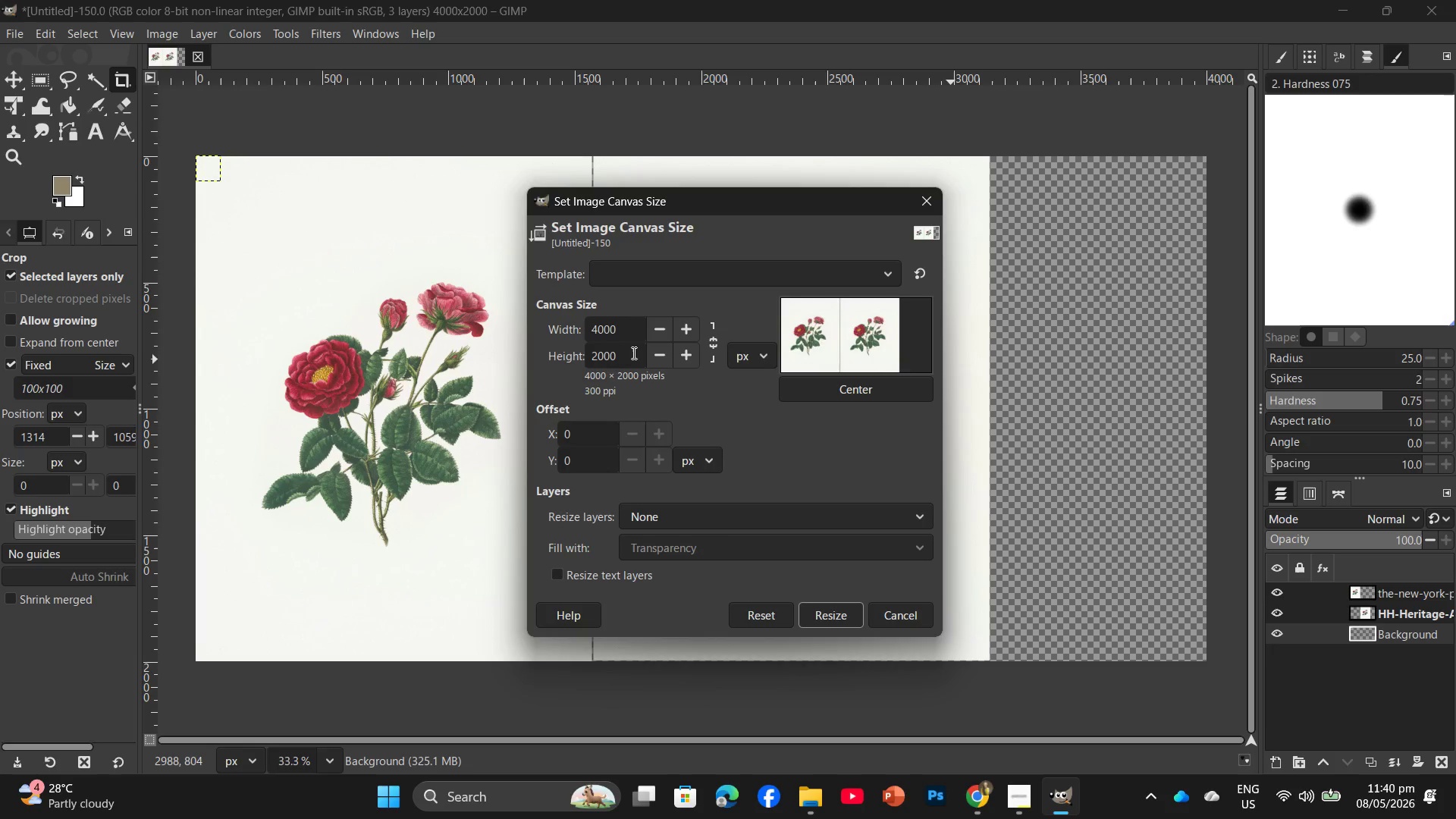 
wait(7.45)
 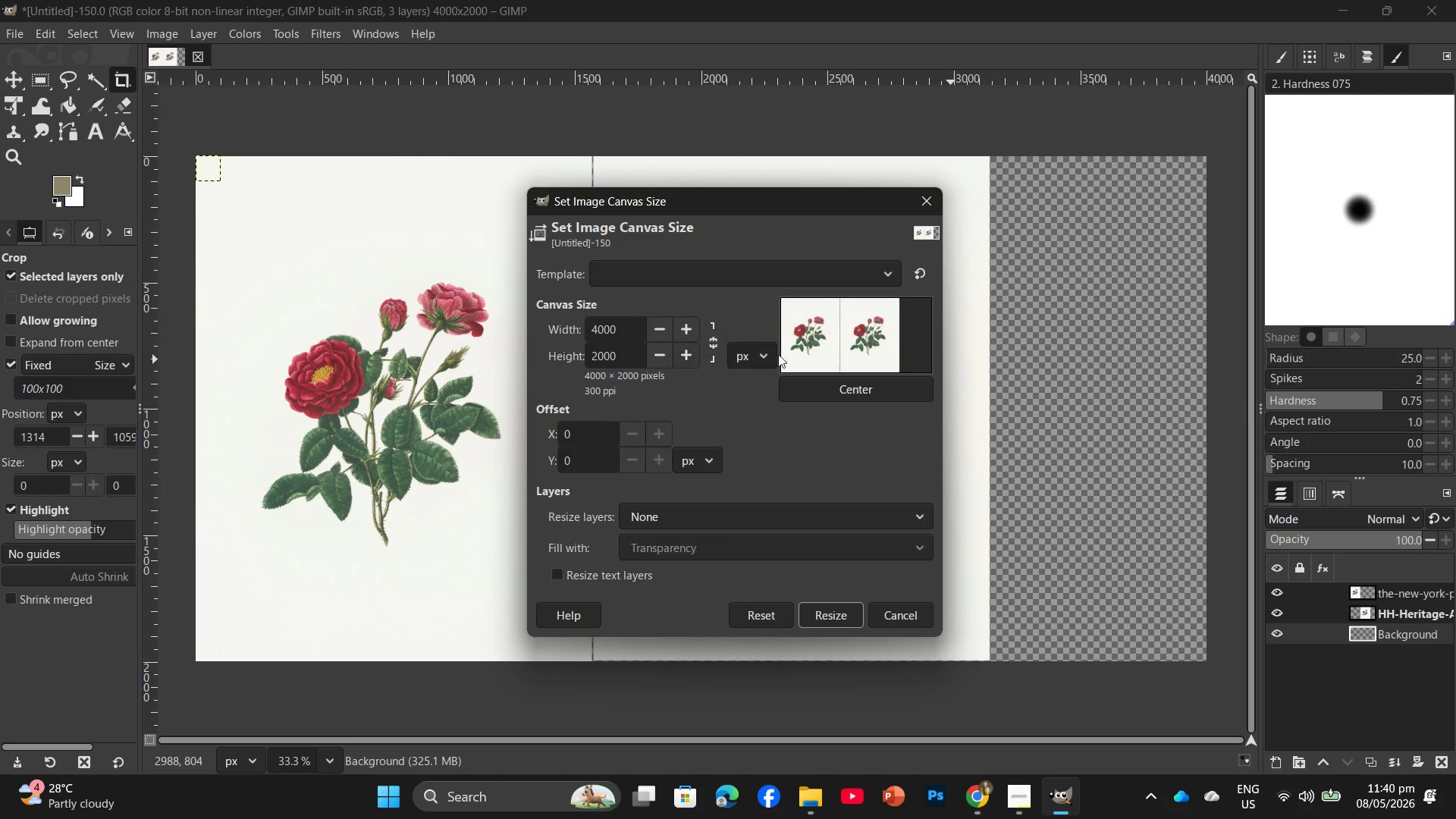 
left_click([623, 328])
 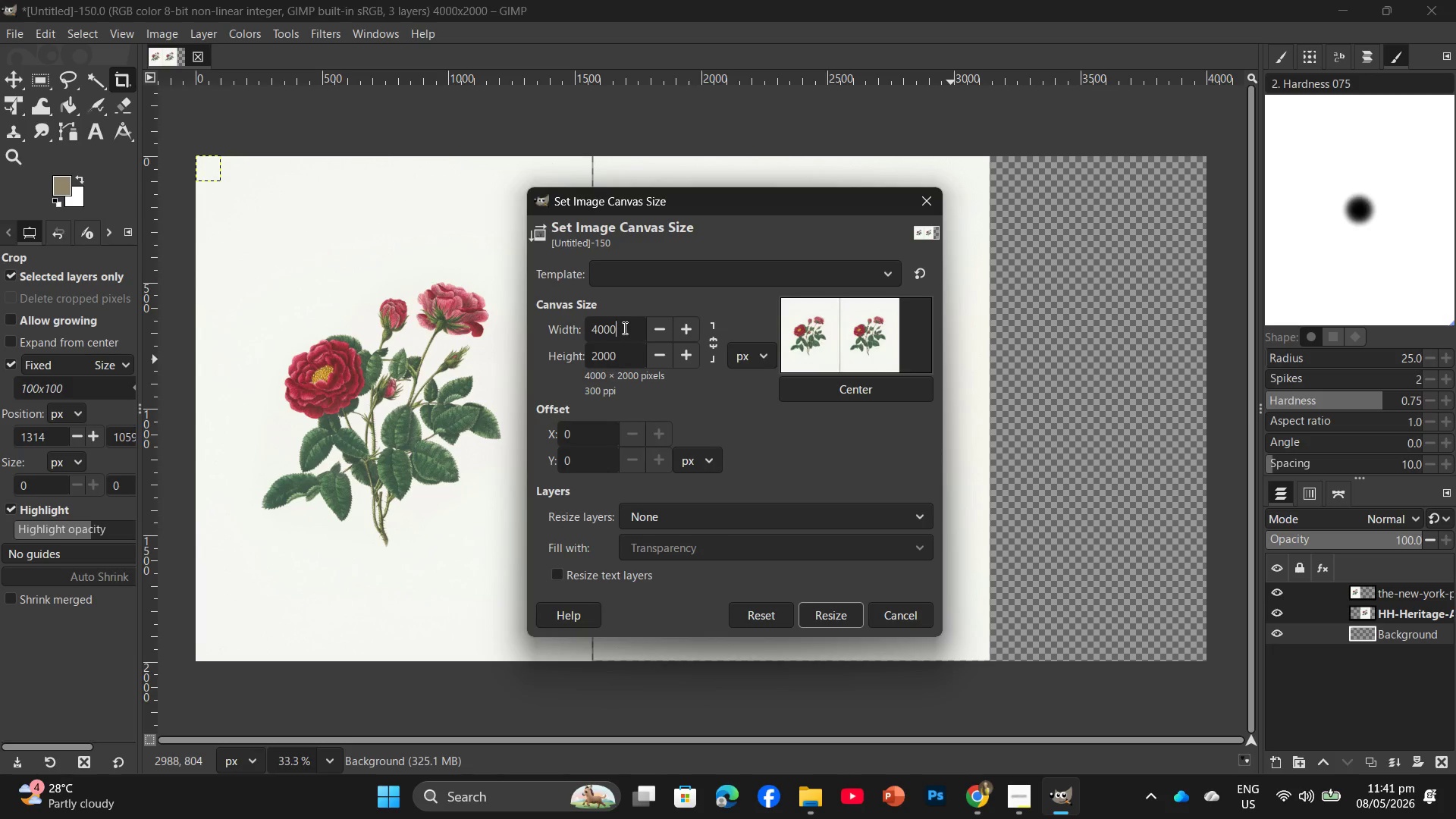 
key(Backspace)
 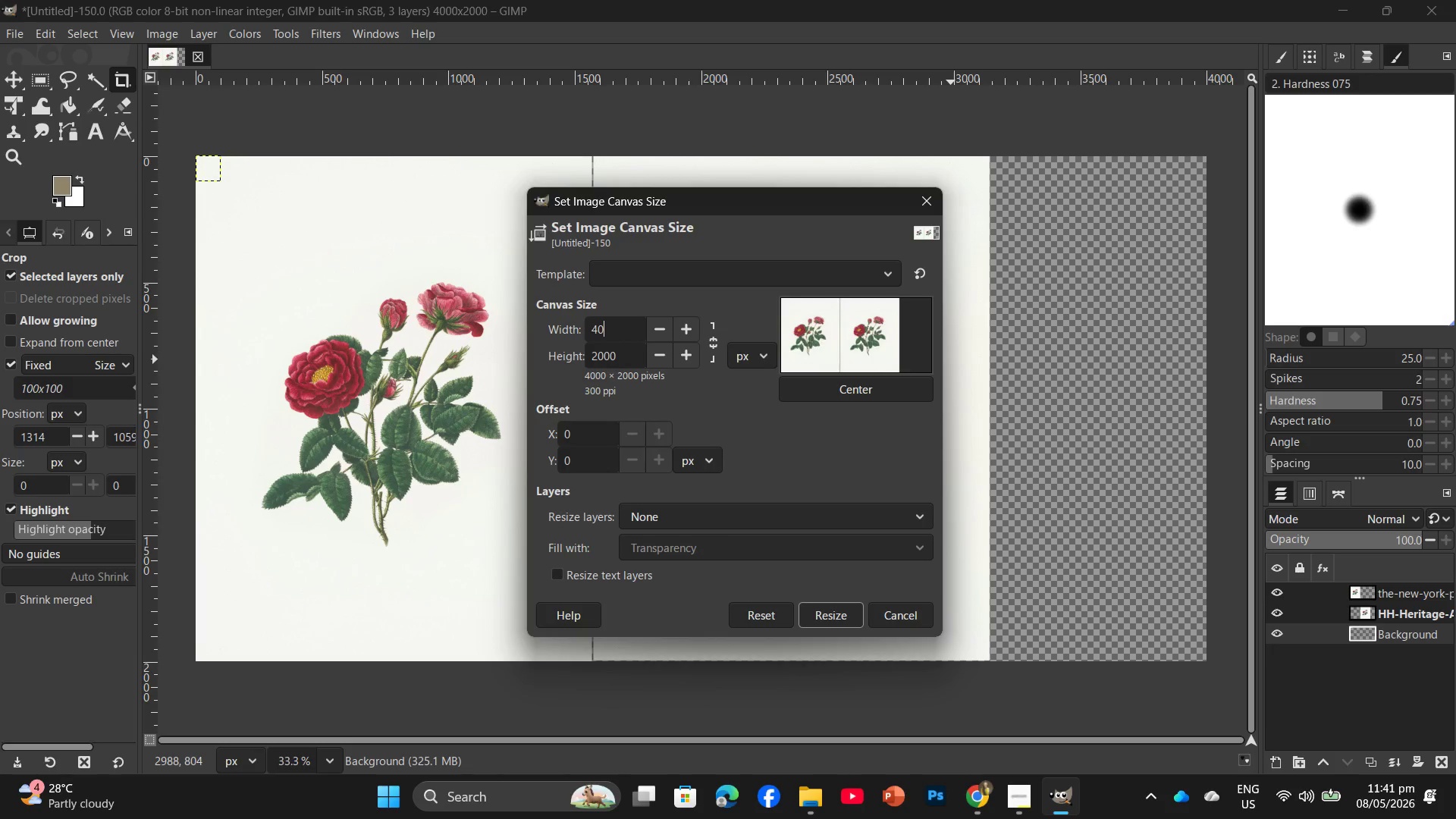 
key(Backspace)
 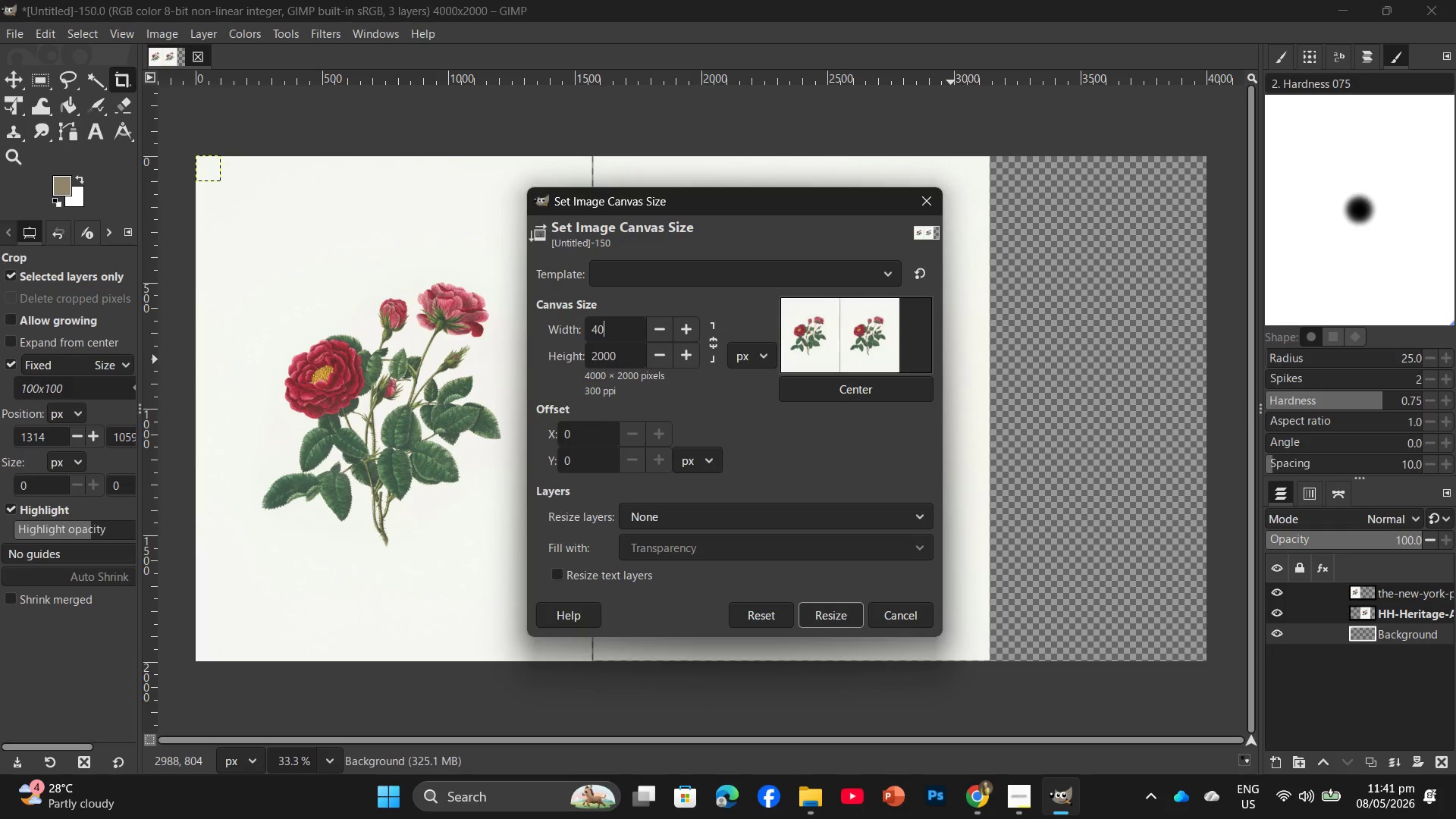 
key(Backspace)
 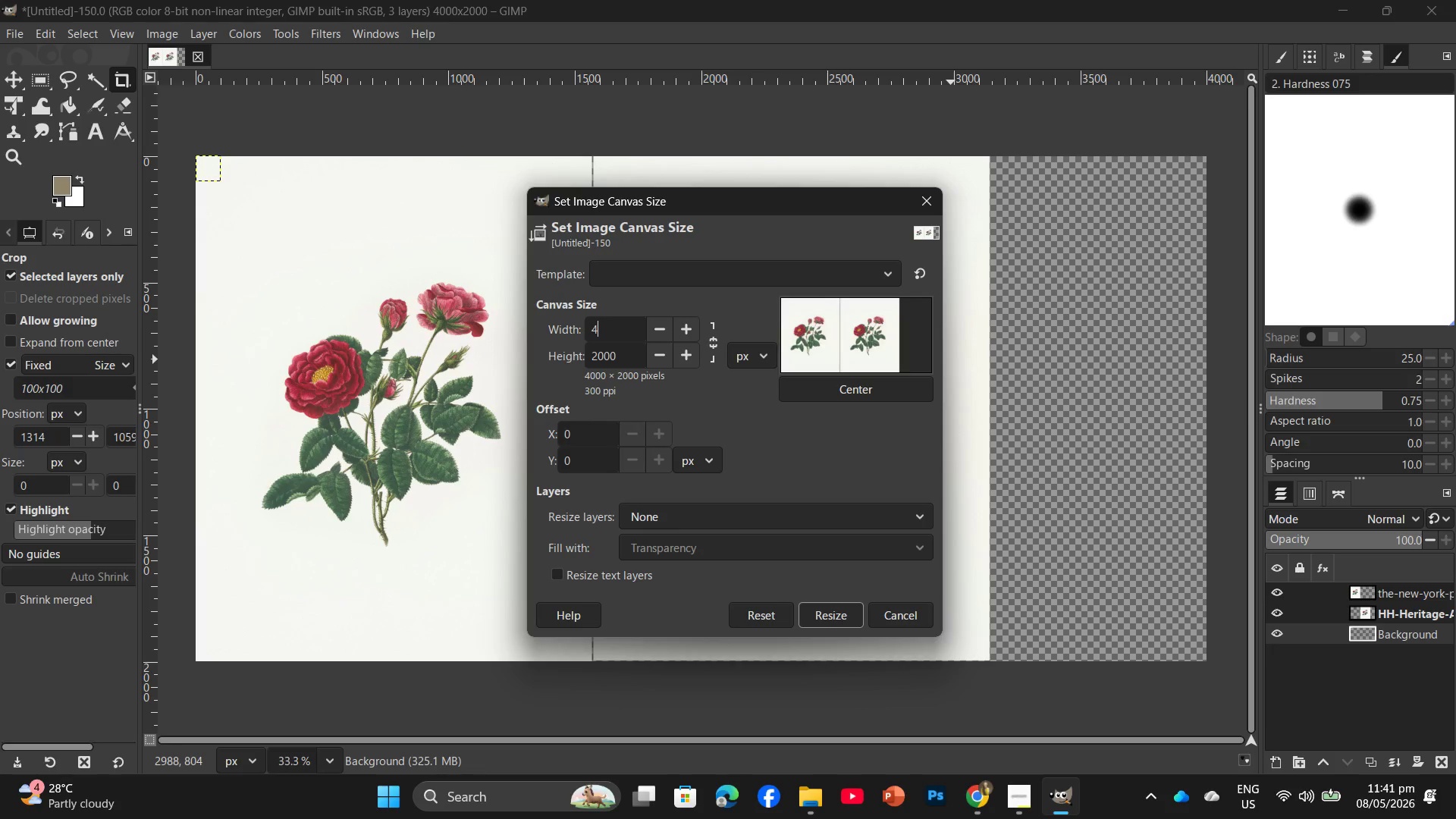 
key(Backspace)
 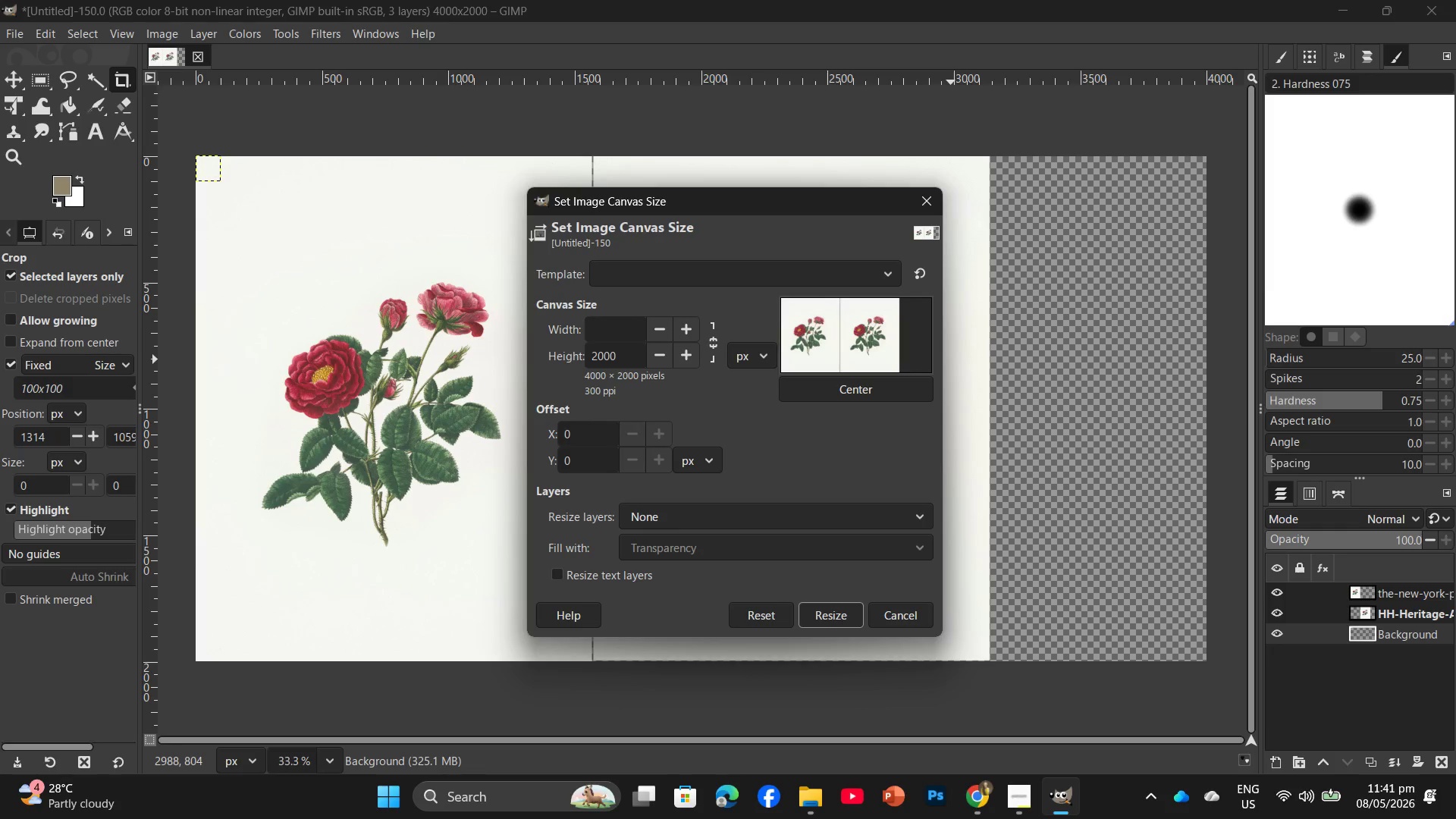 
key(Numpad3)
 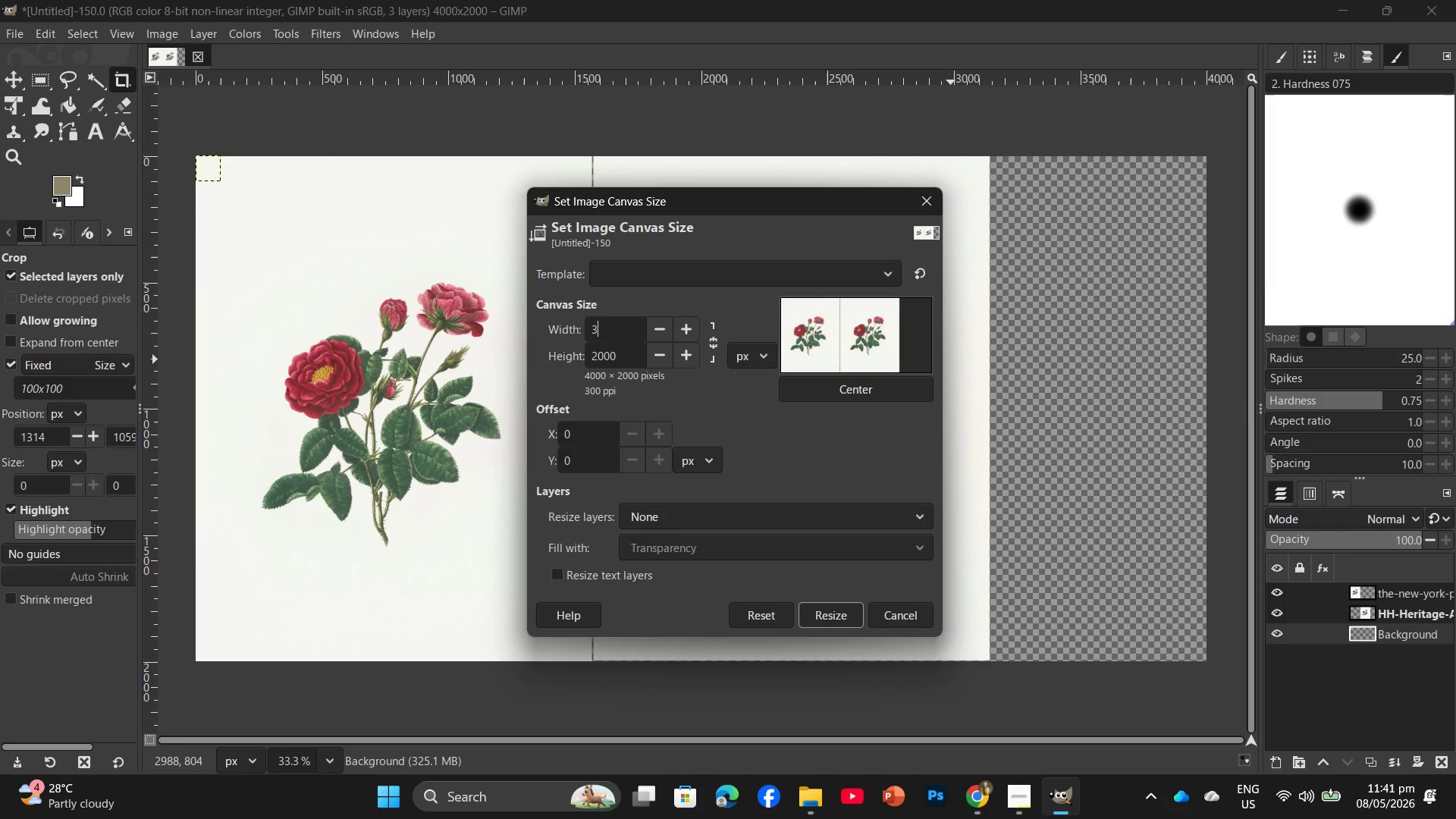 
key(Numpad8)
 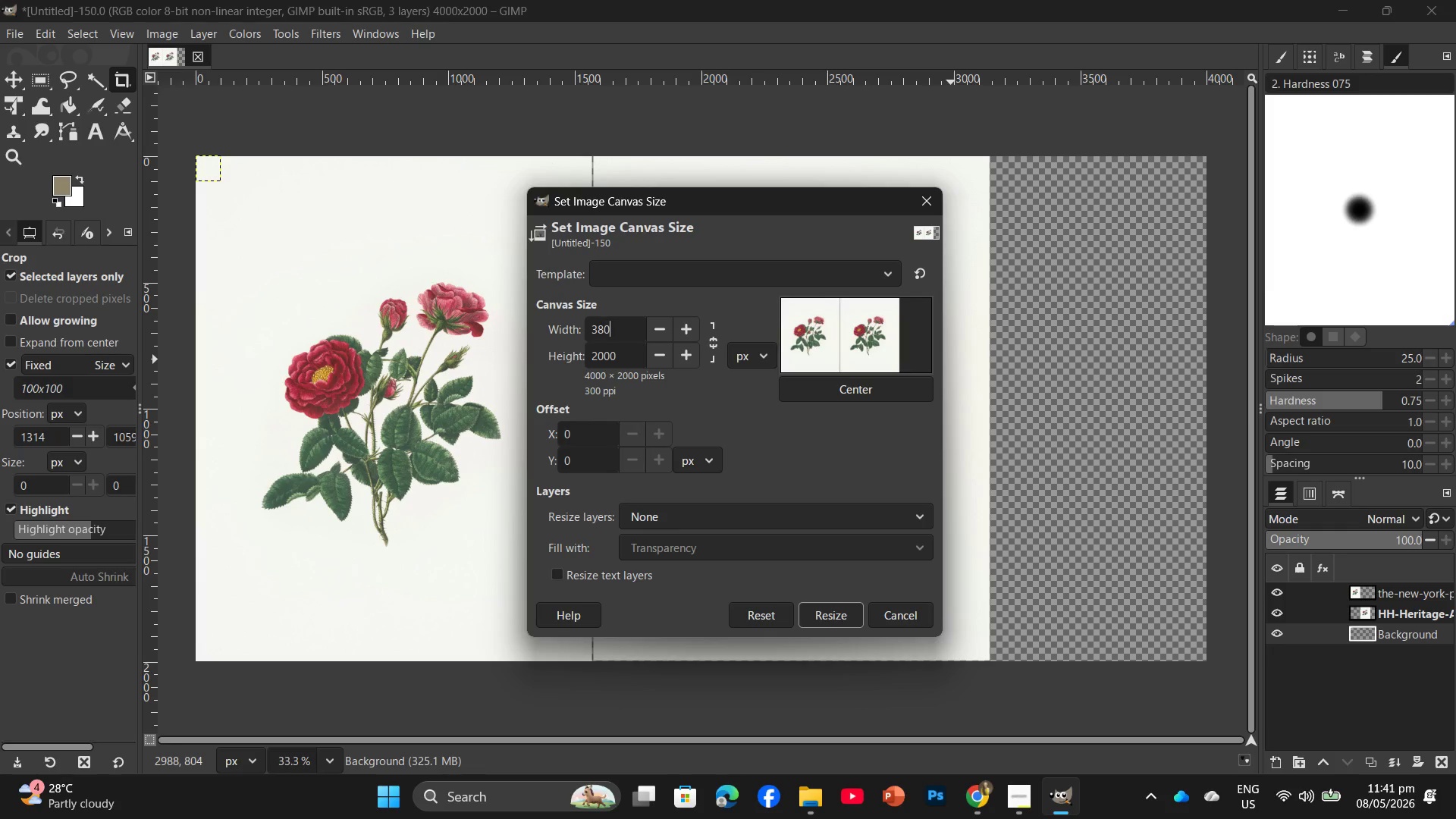 
key(Numpad0)
 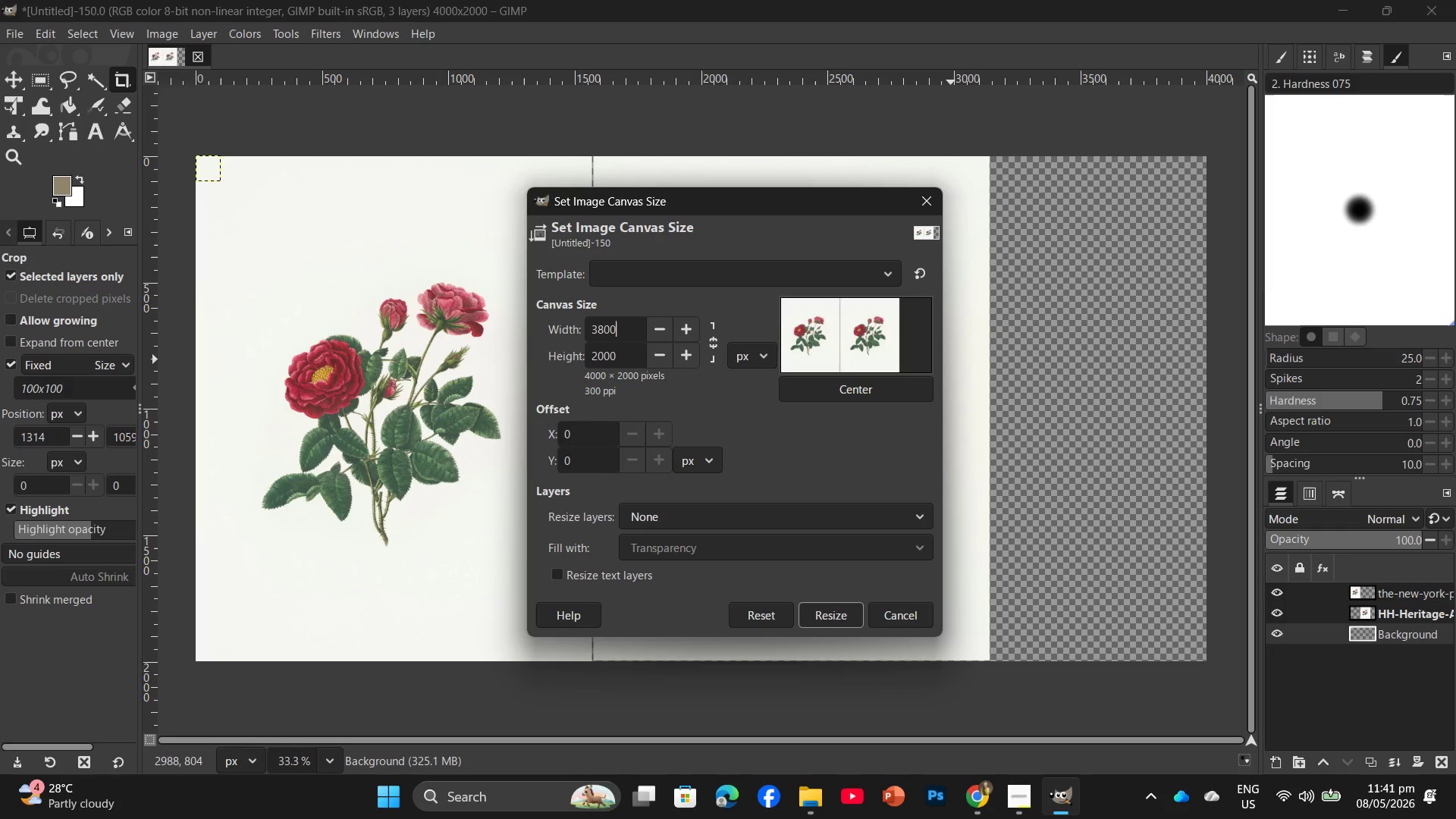 
key(Numpad0)
 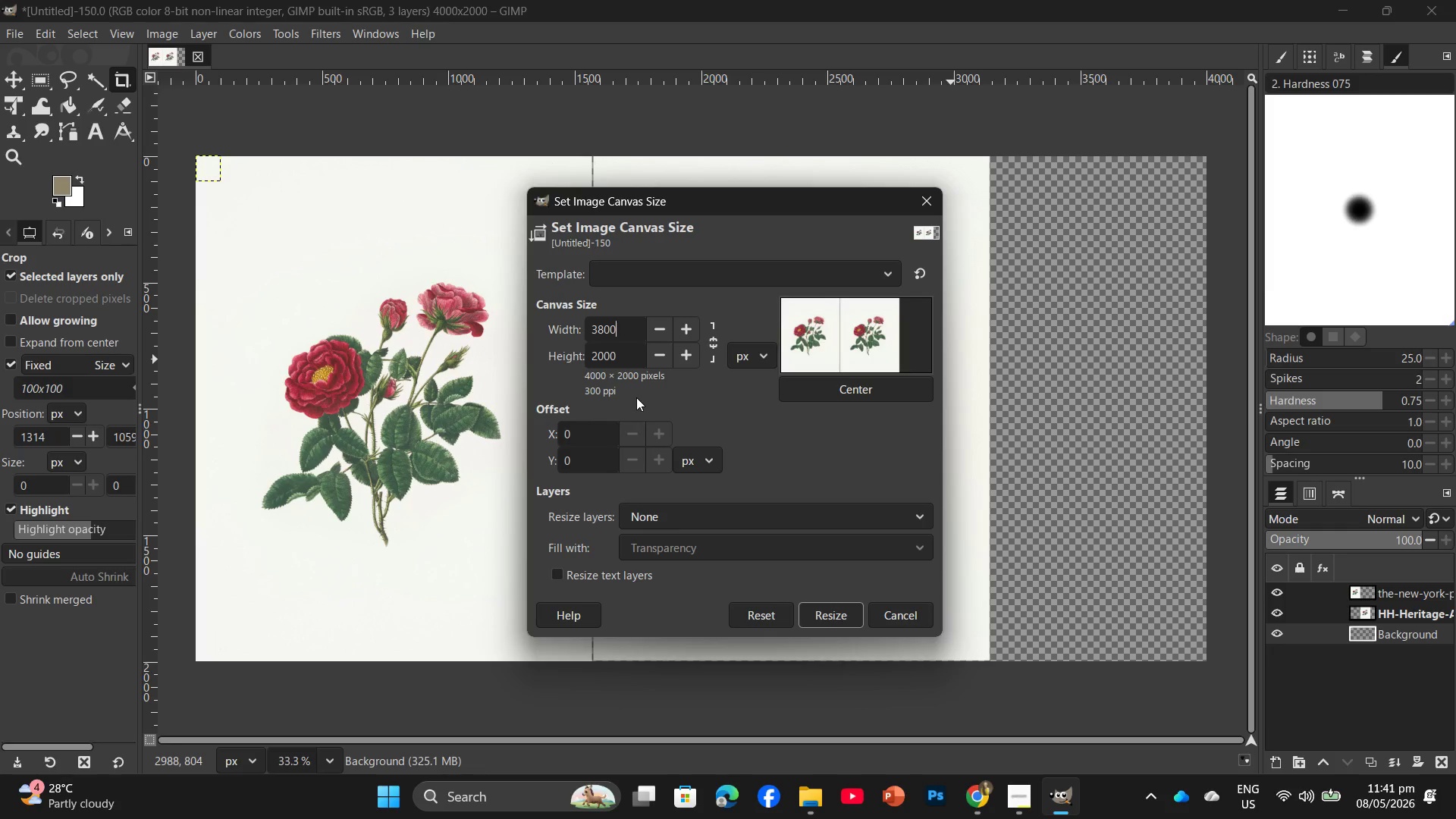 
key(Enter)
 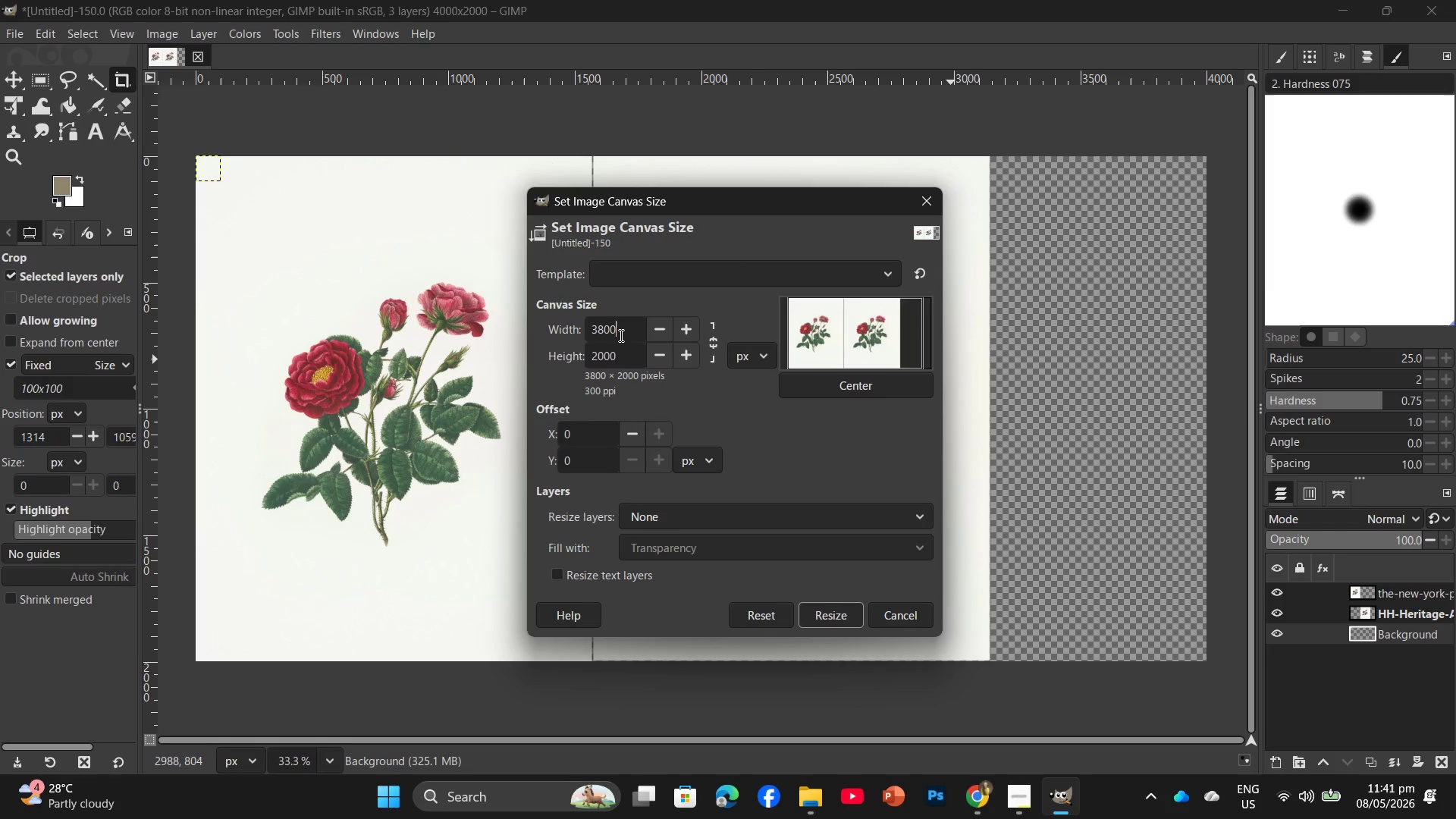 
key(Backspace)
 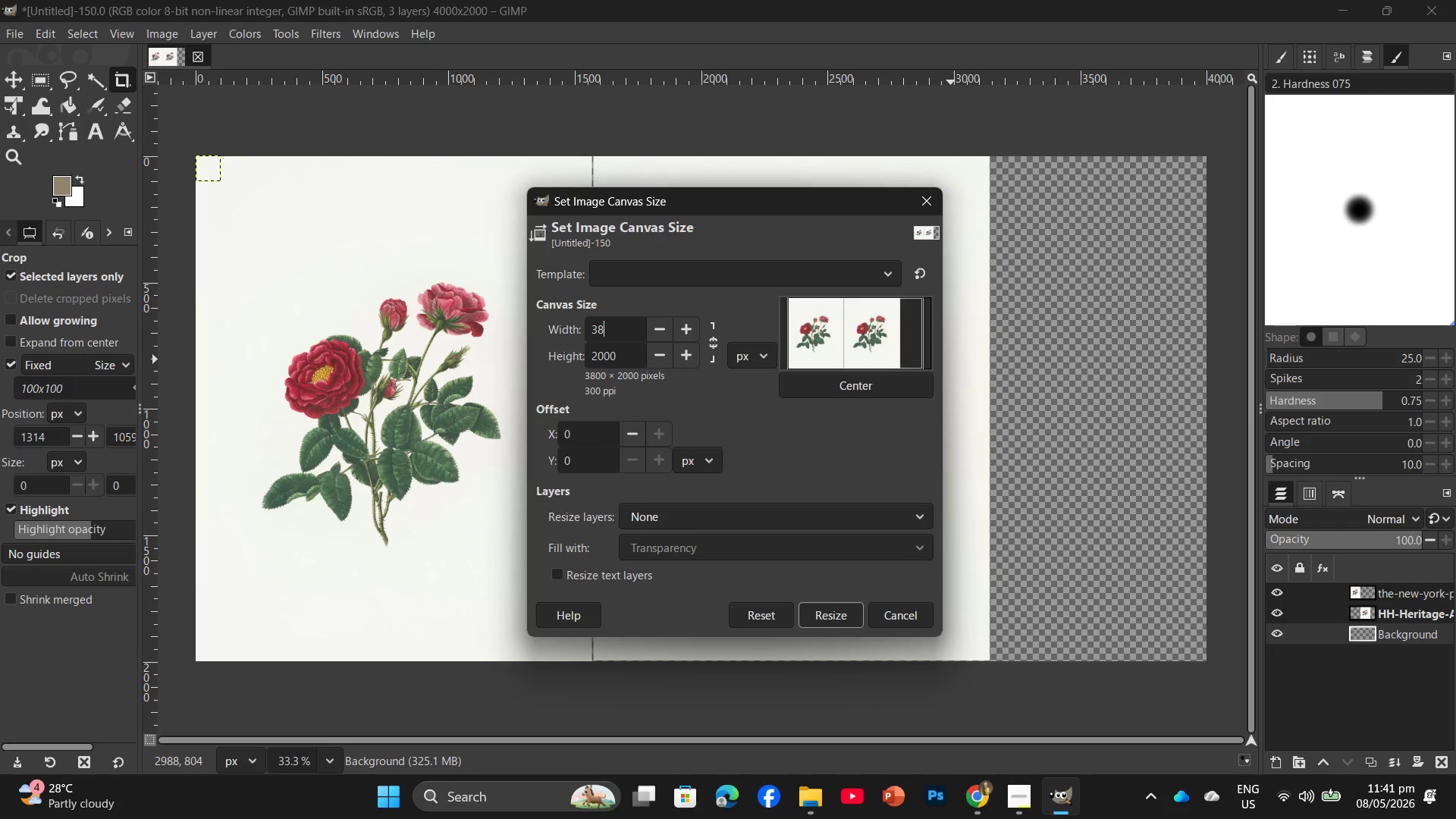 
key(Backspace)
 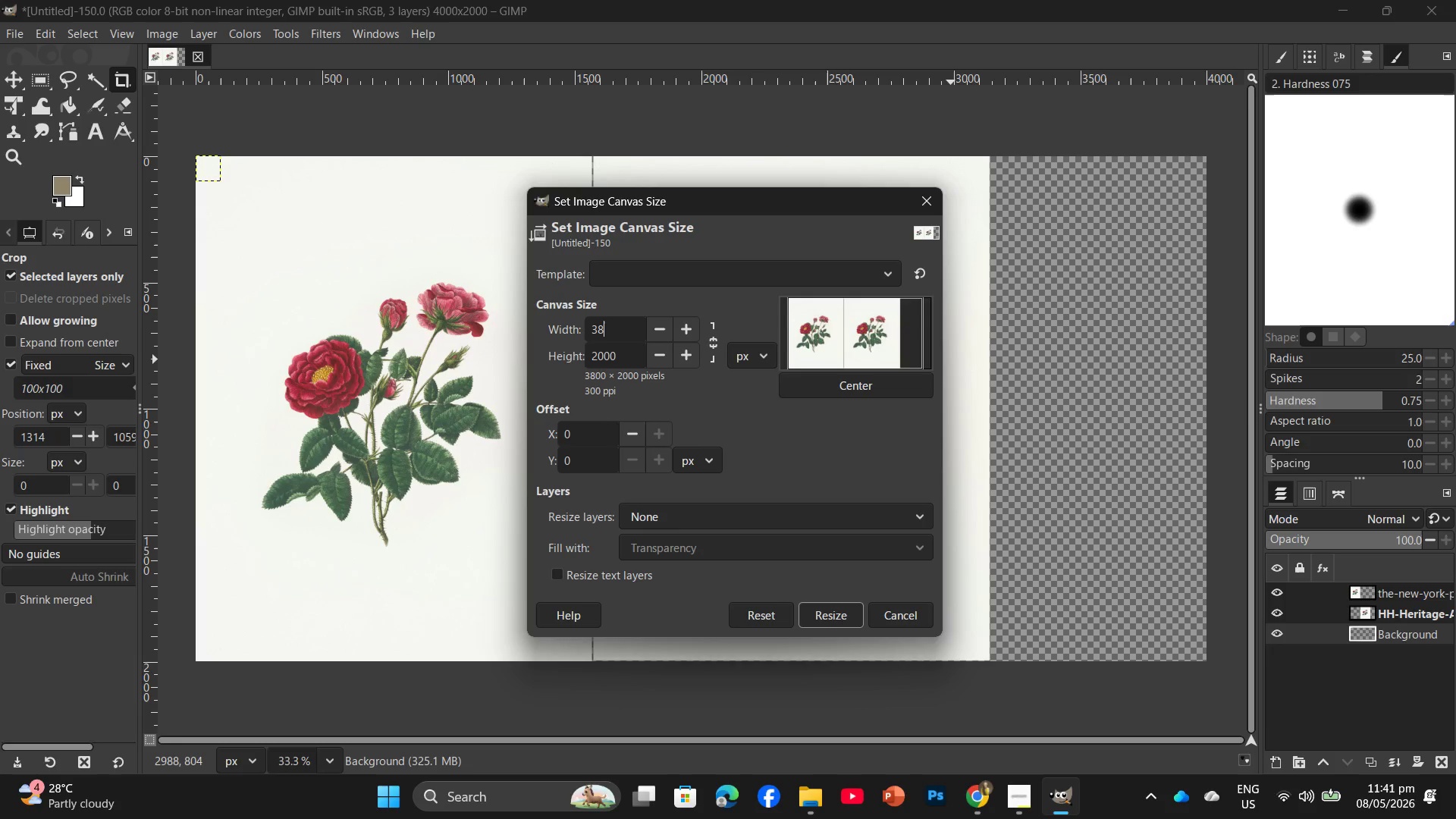 
key(Backspace)
 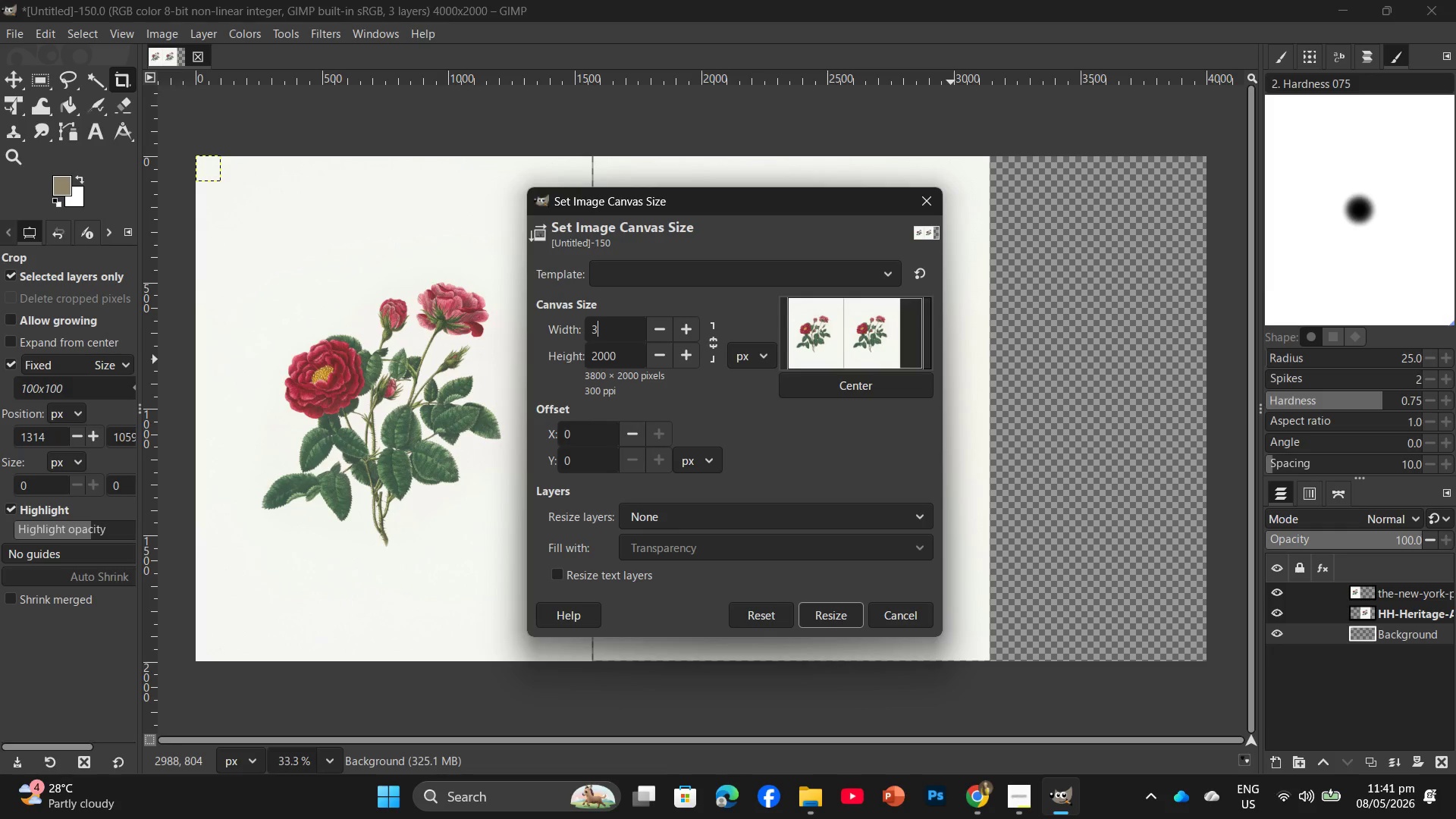 
key(Numpad5)
 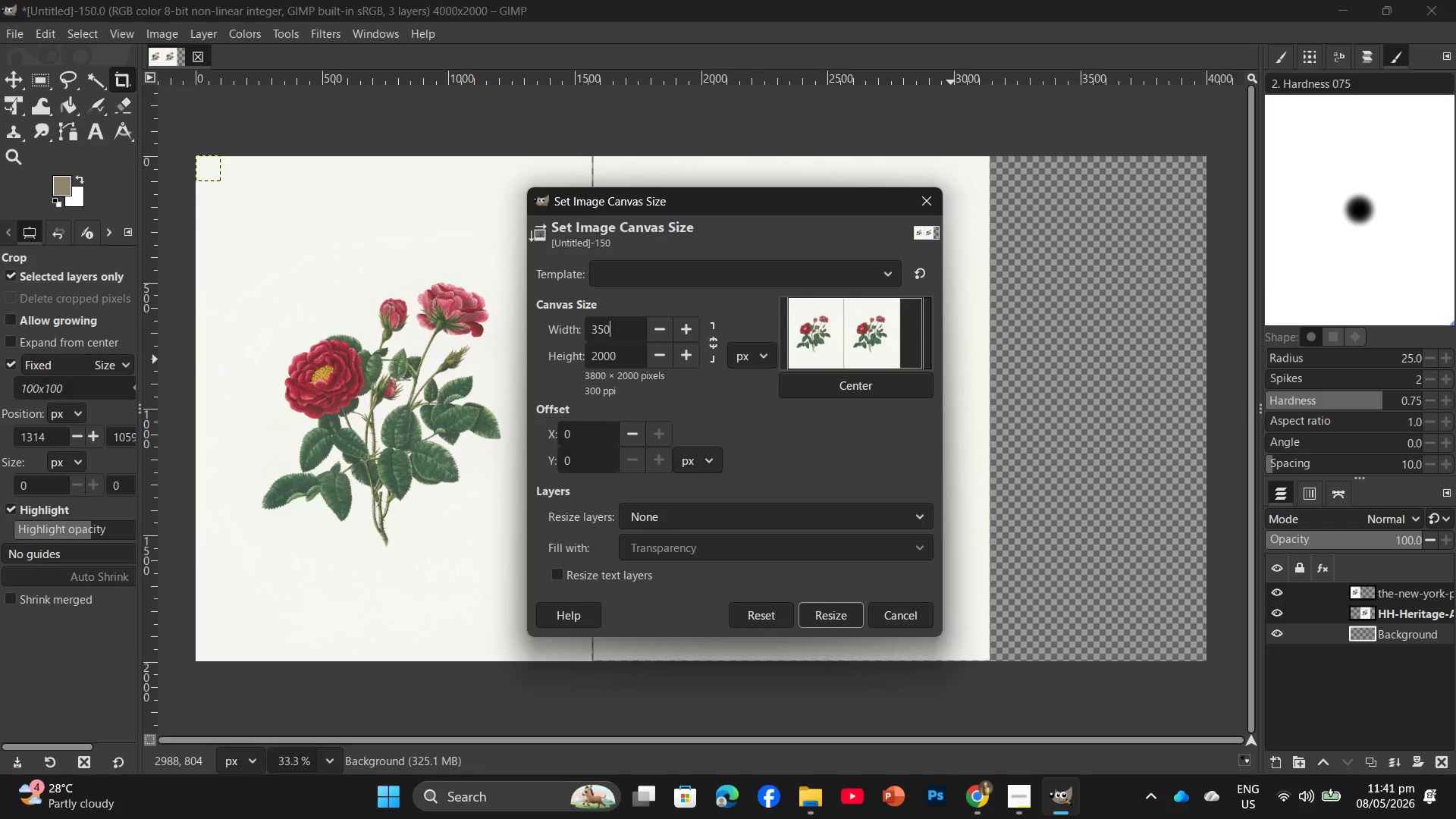 
key(Numpad0)
 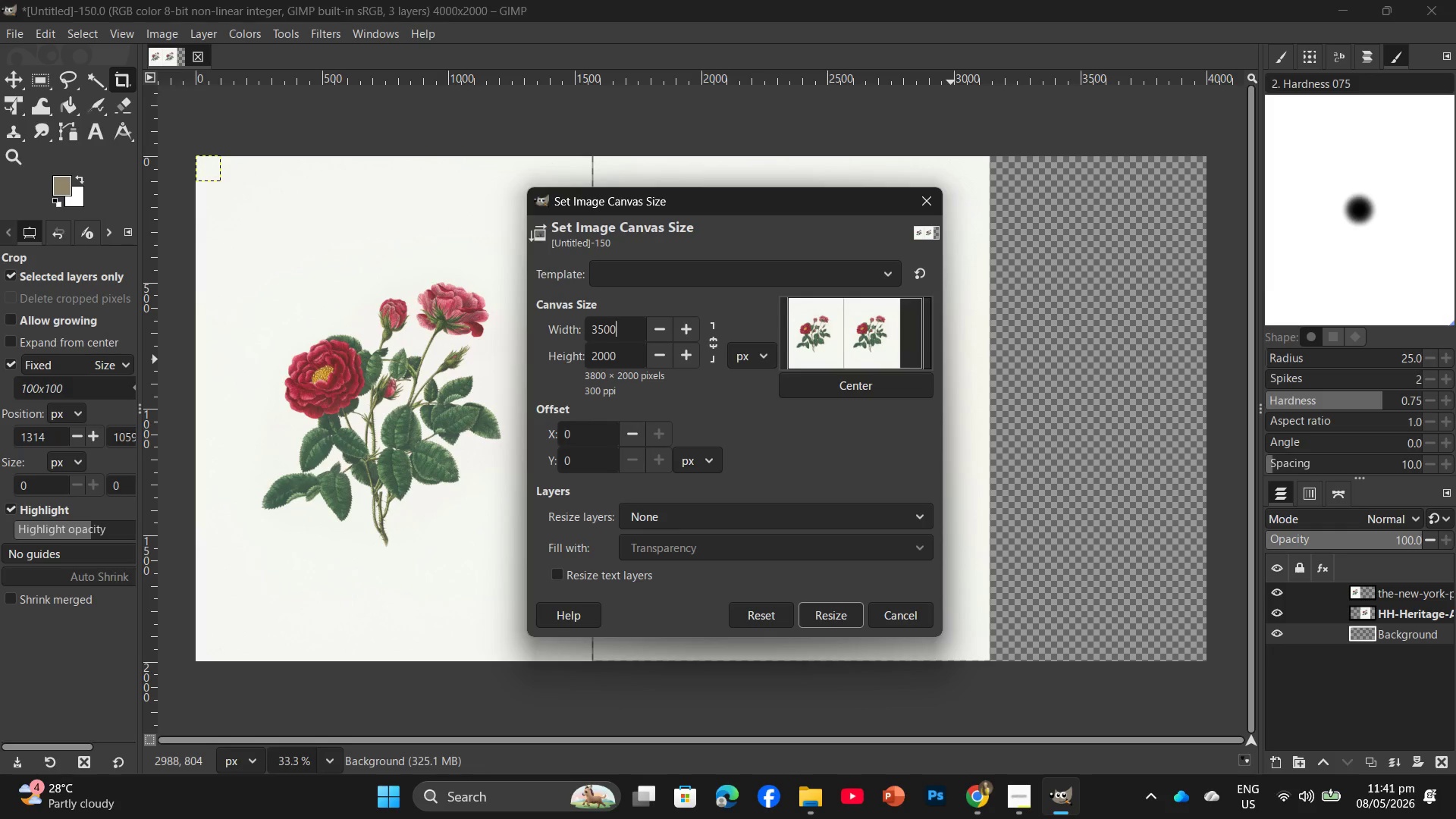 
key(Numpad0)
 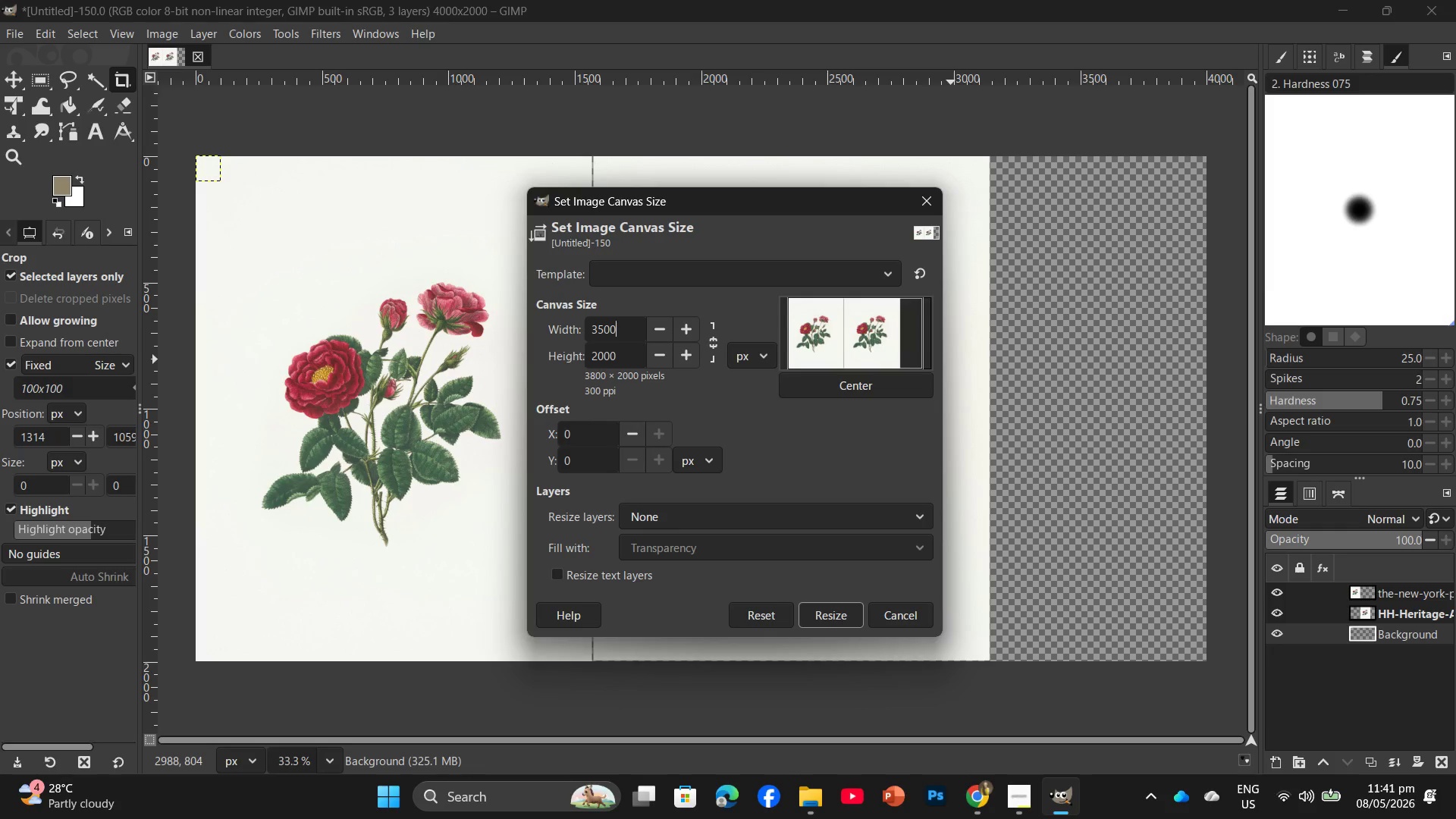 
key(Enter)
 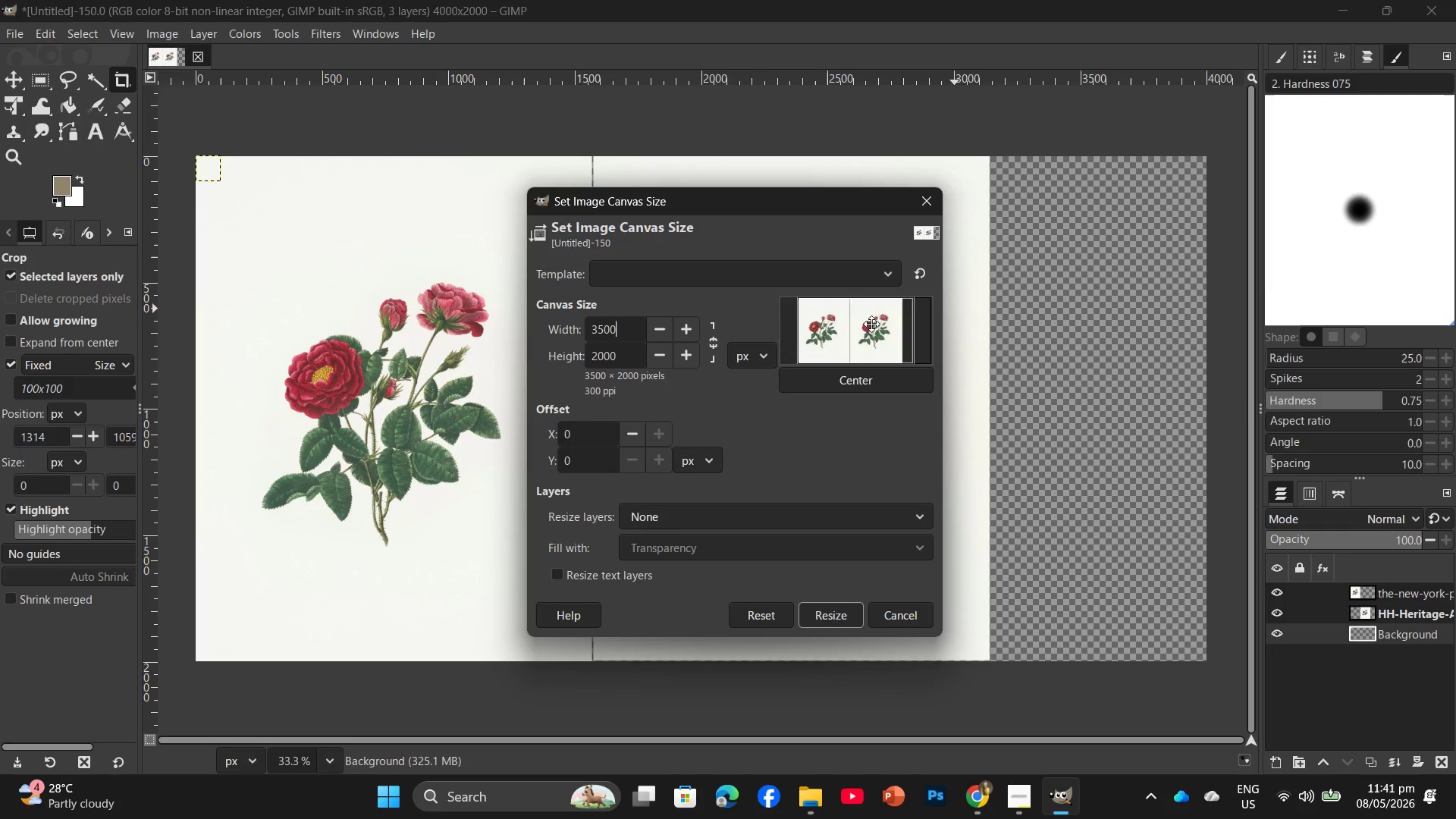 
left_click([858, 378])
 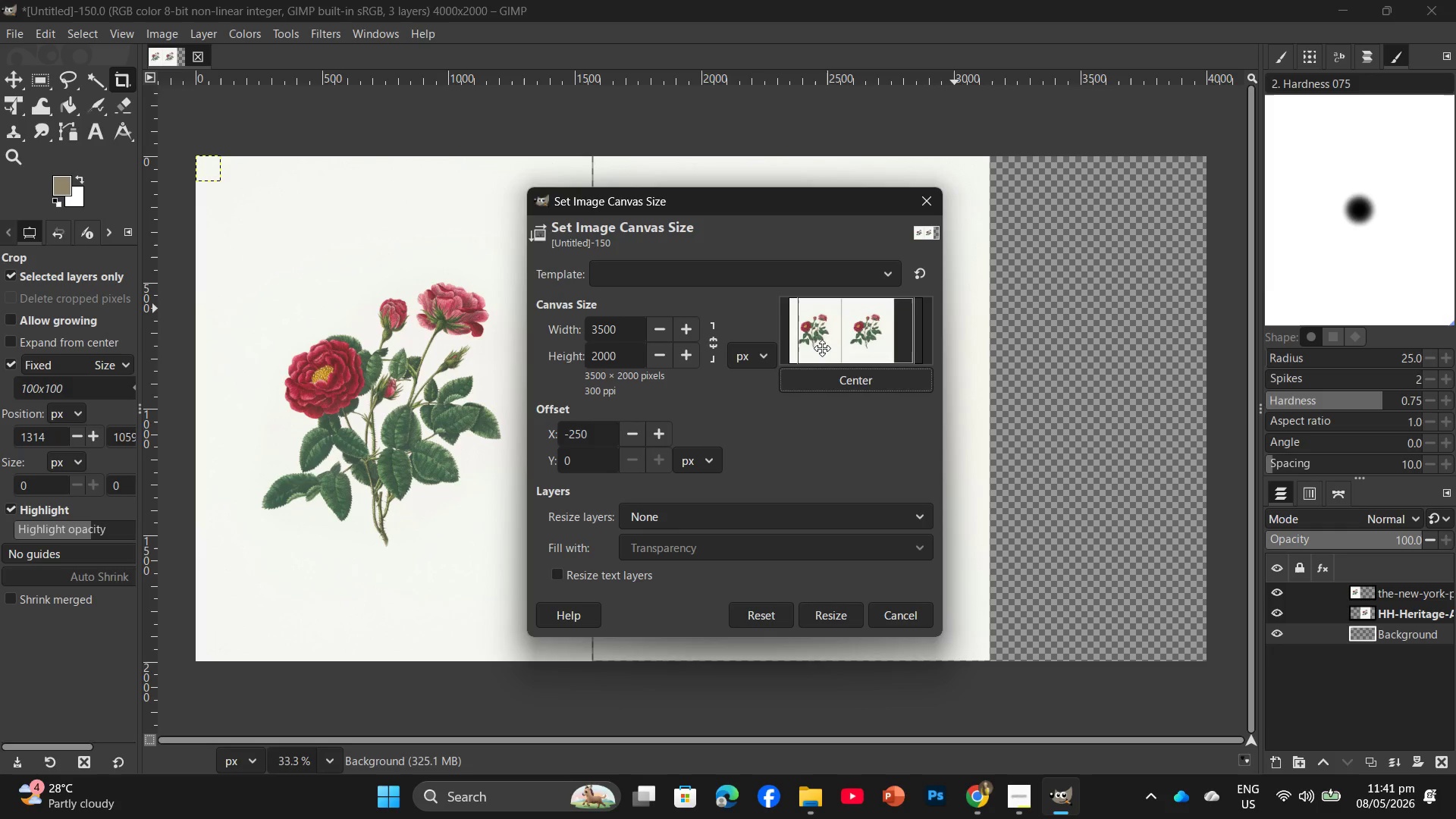 
left_click_drag(start_coordinate=[825, 343], to_coordinate=[860, 342])
 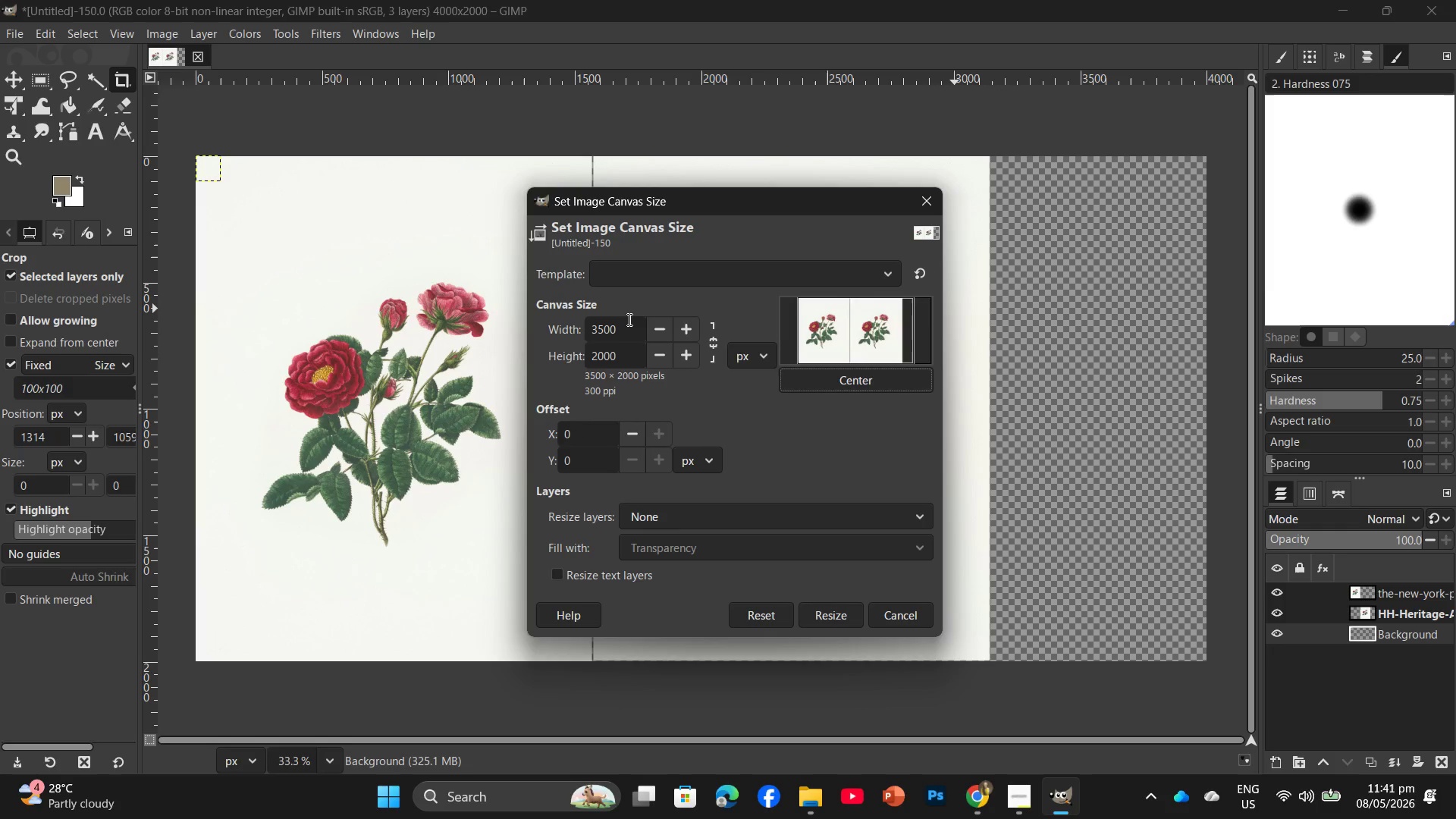 
left_click_drag(start_coordinate=[617, 330], to_coordinate=[596, 331])
 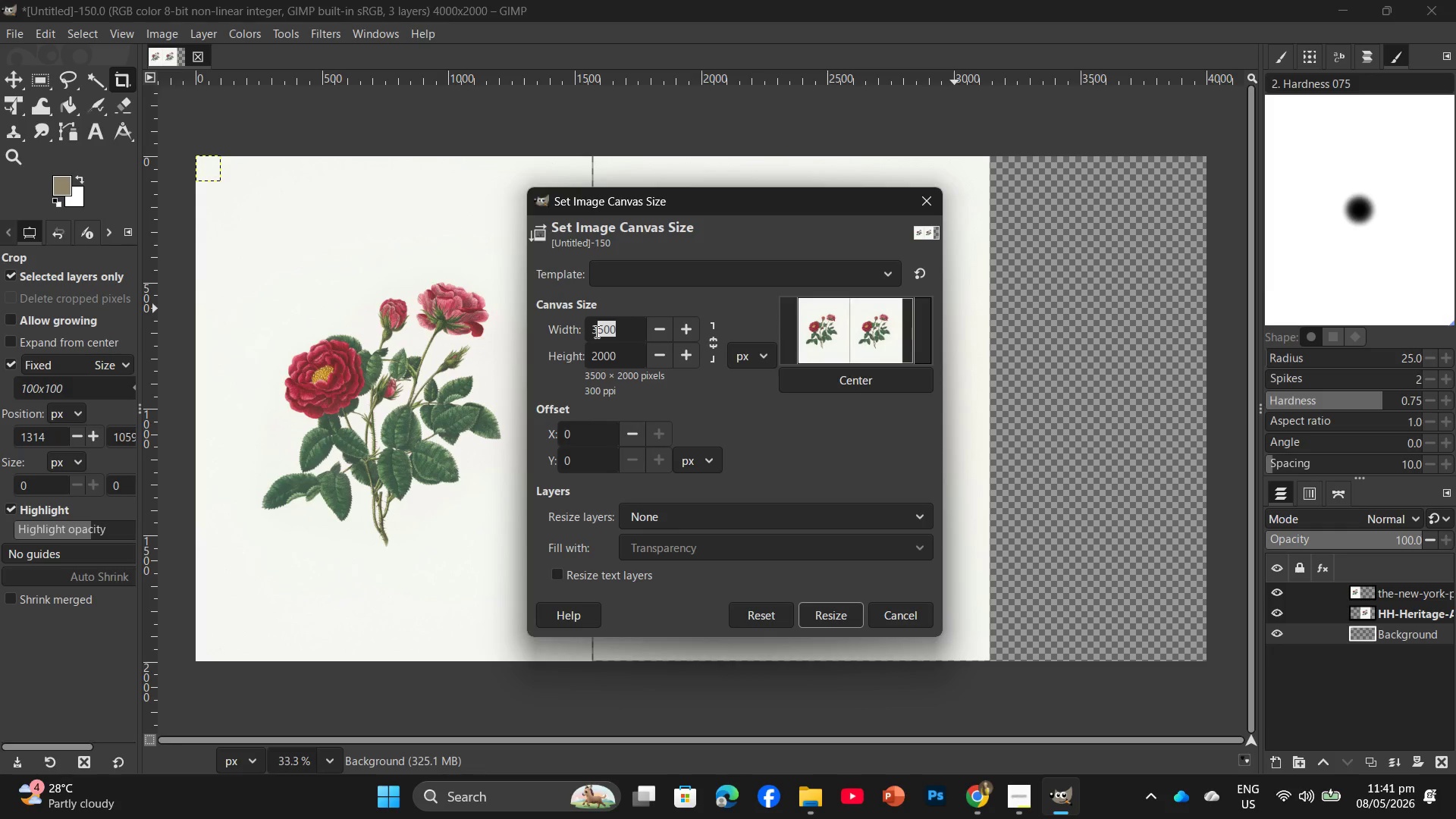 
key(Numpad3)
 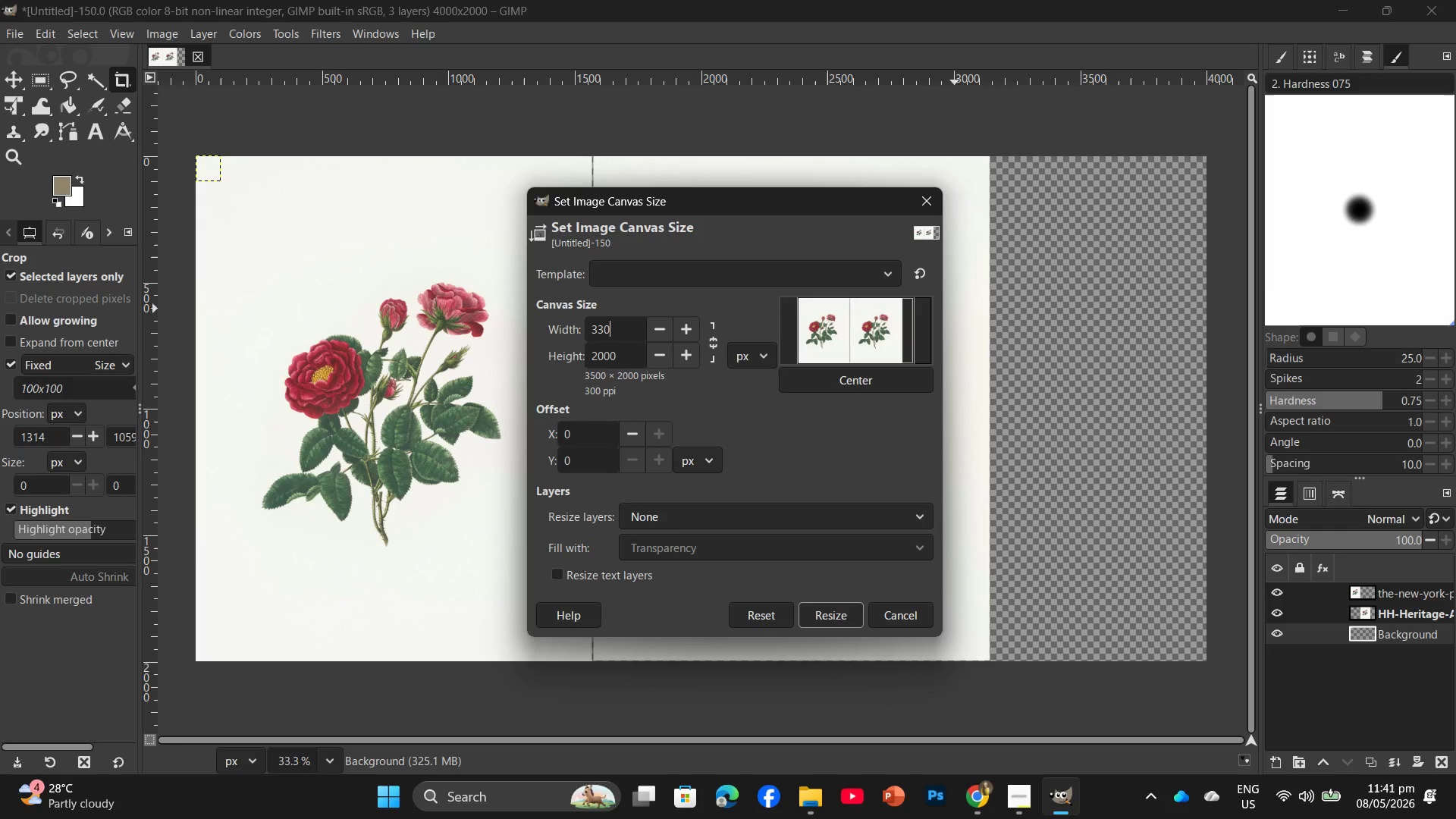 
key(Numpad0)
 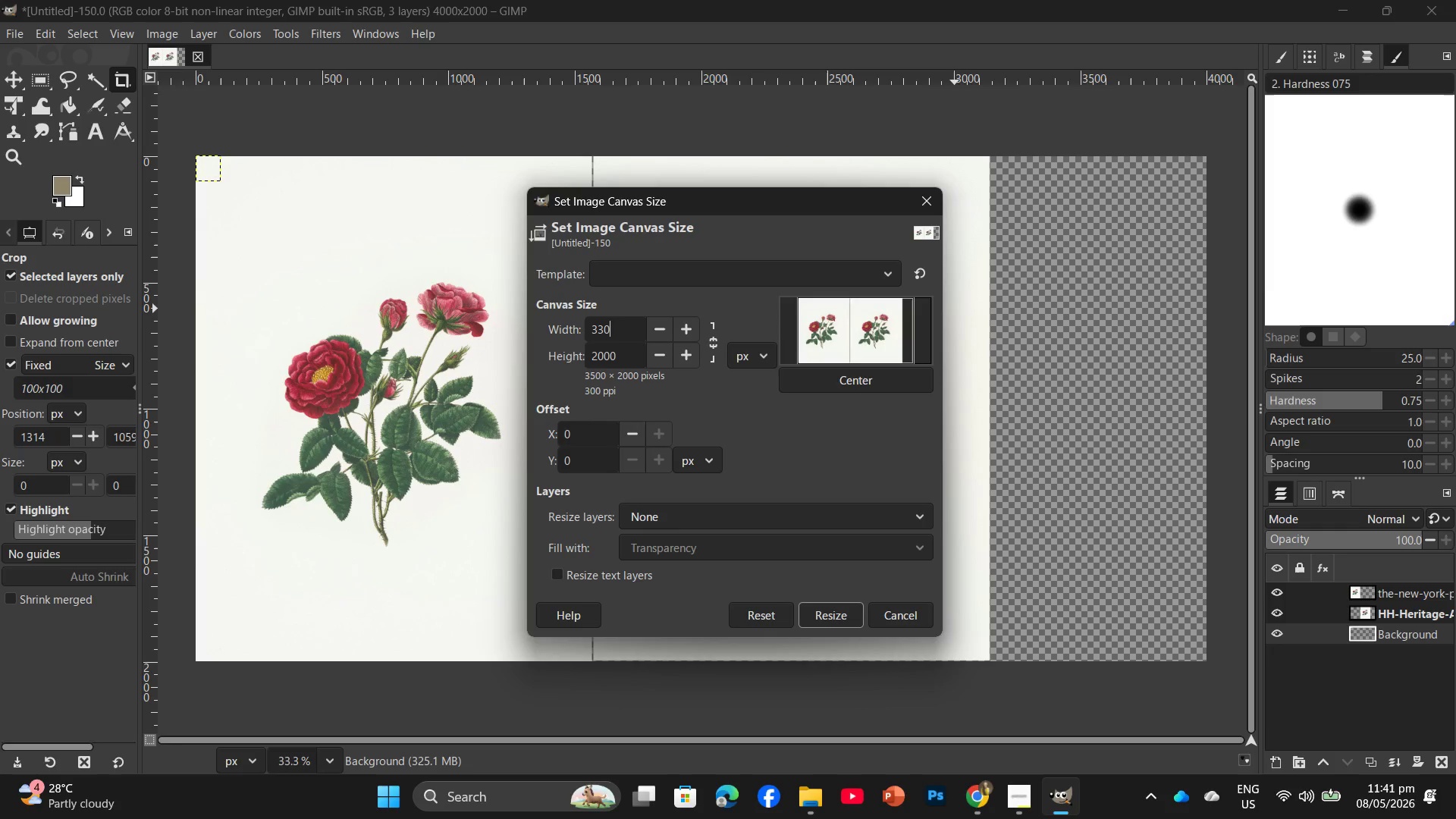 
key(Numpad0)
 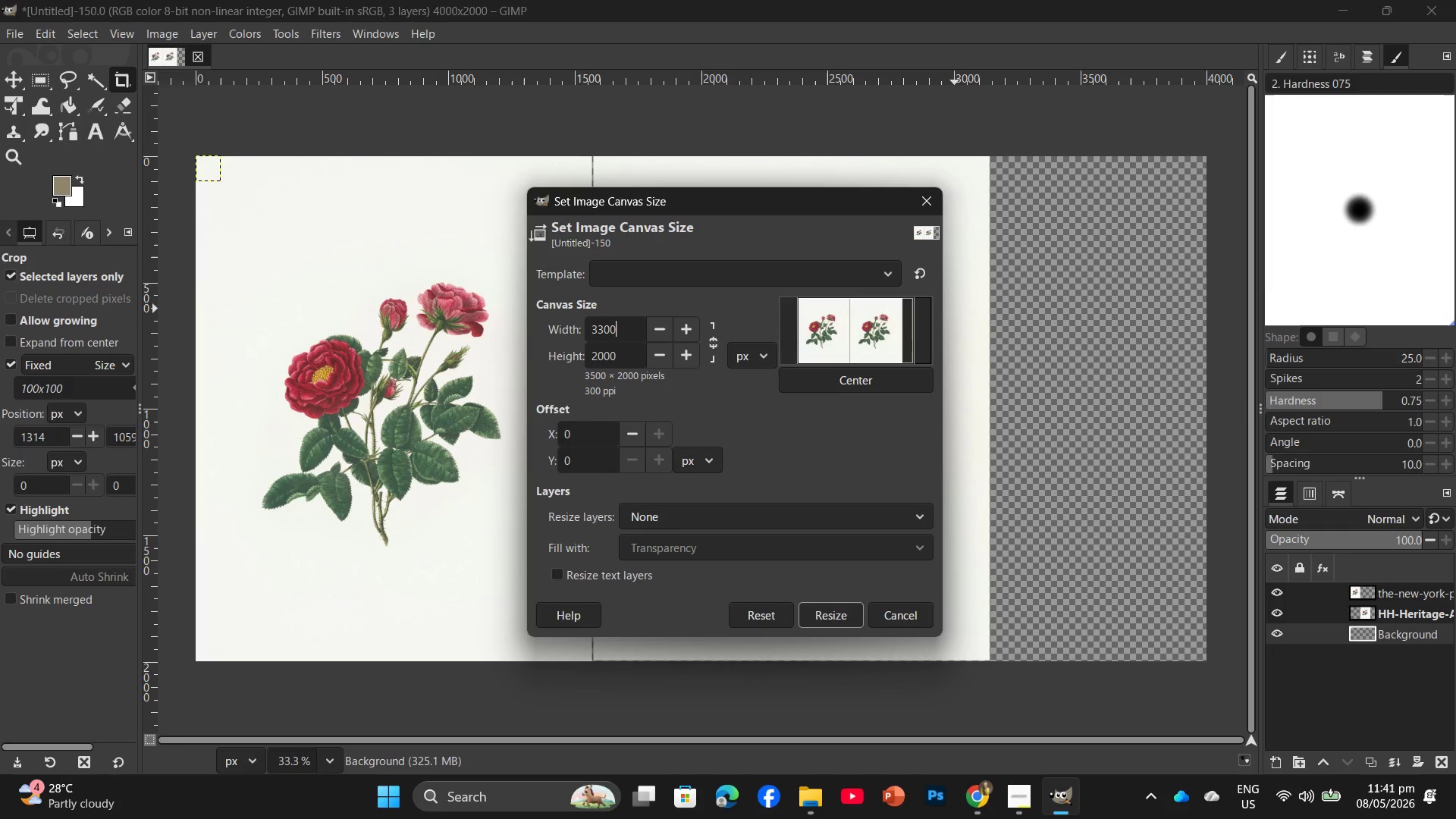 
key(Enter)
 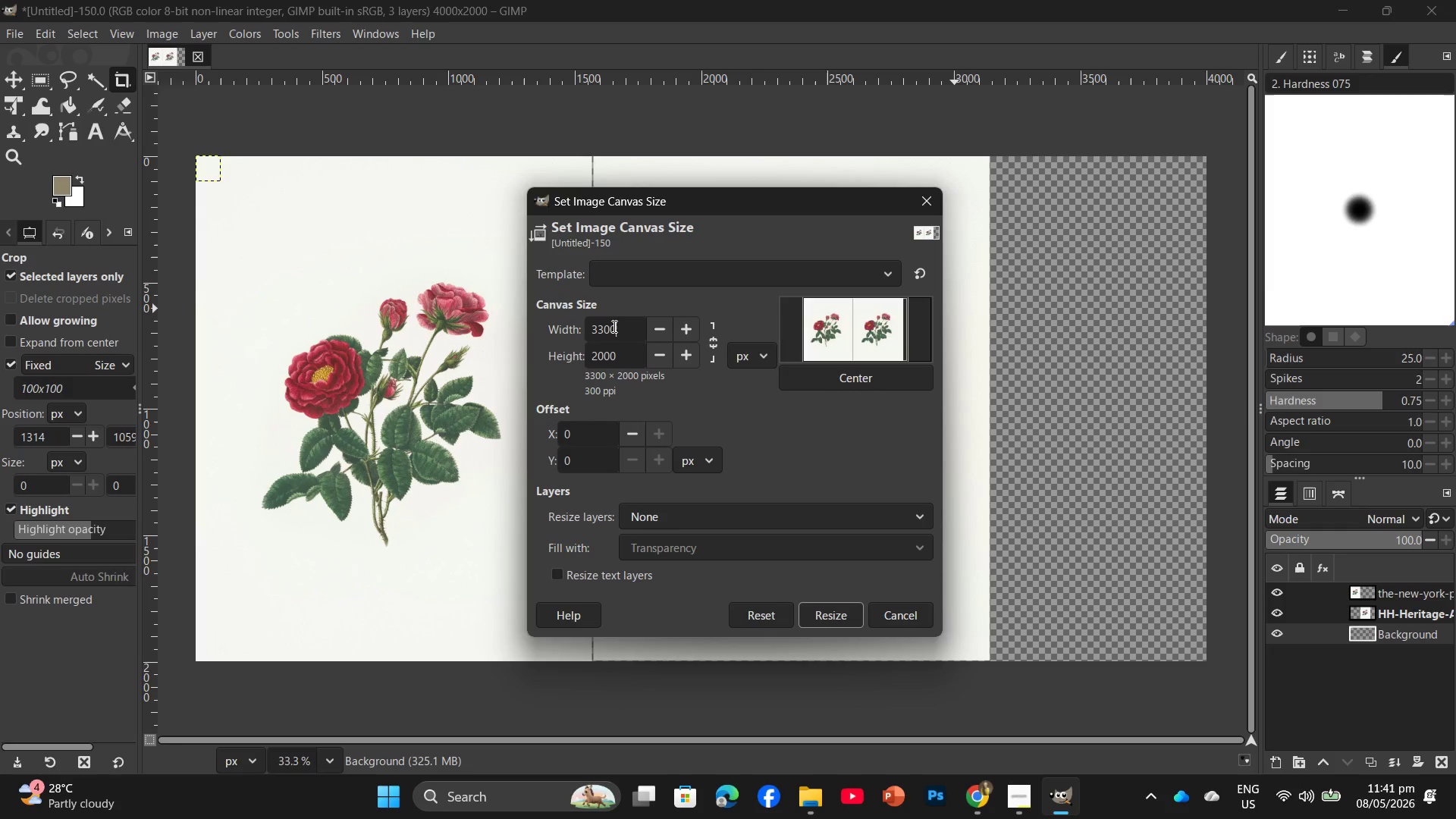 
key(Backspace)
 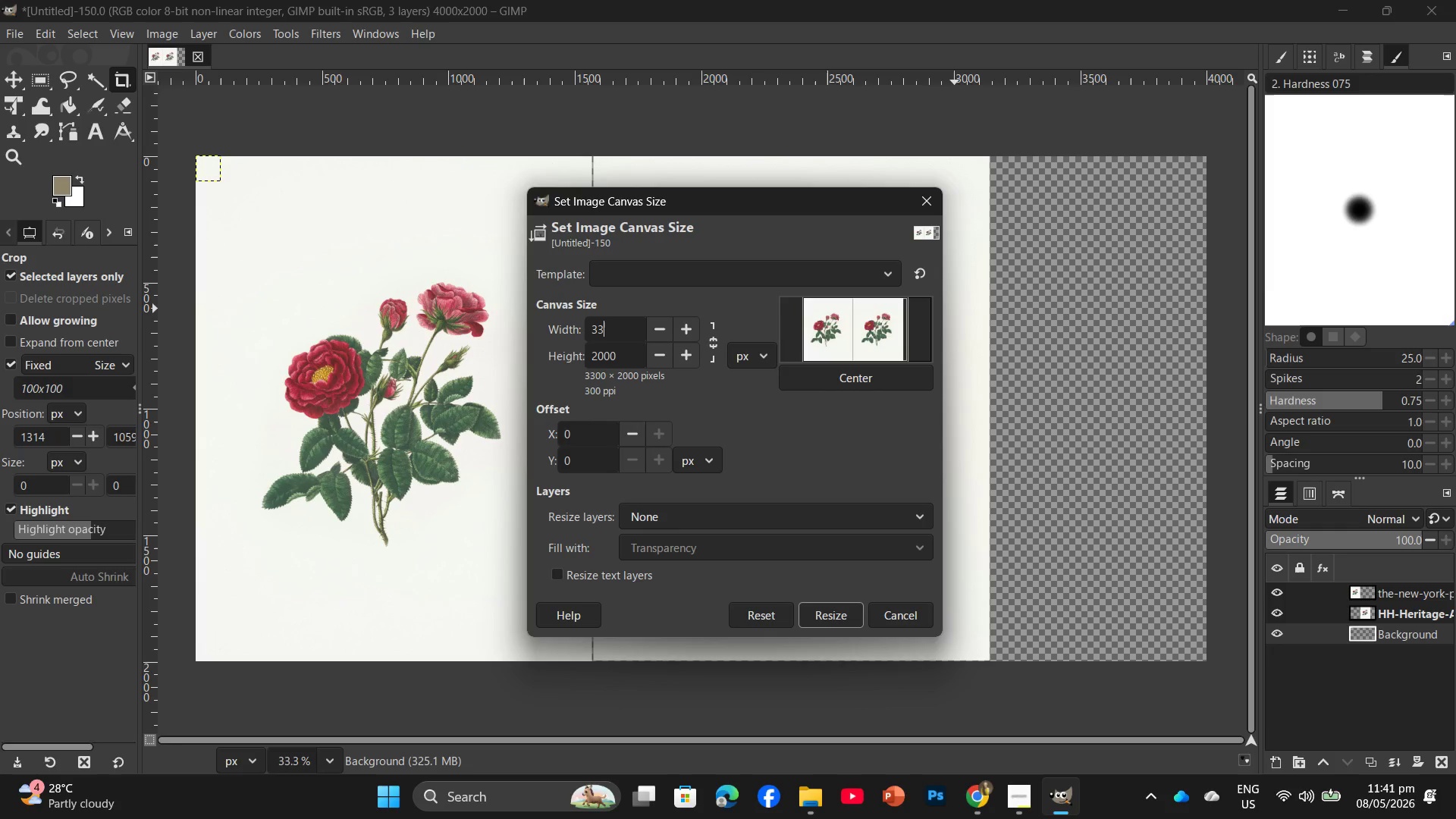 
key(Backspace)
 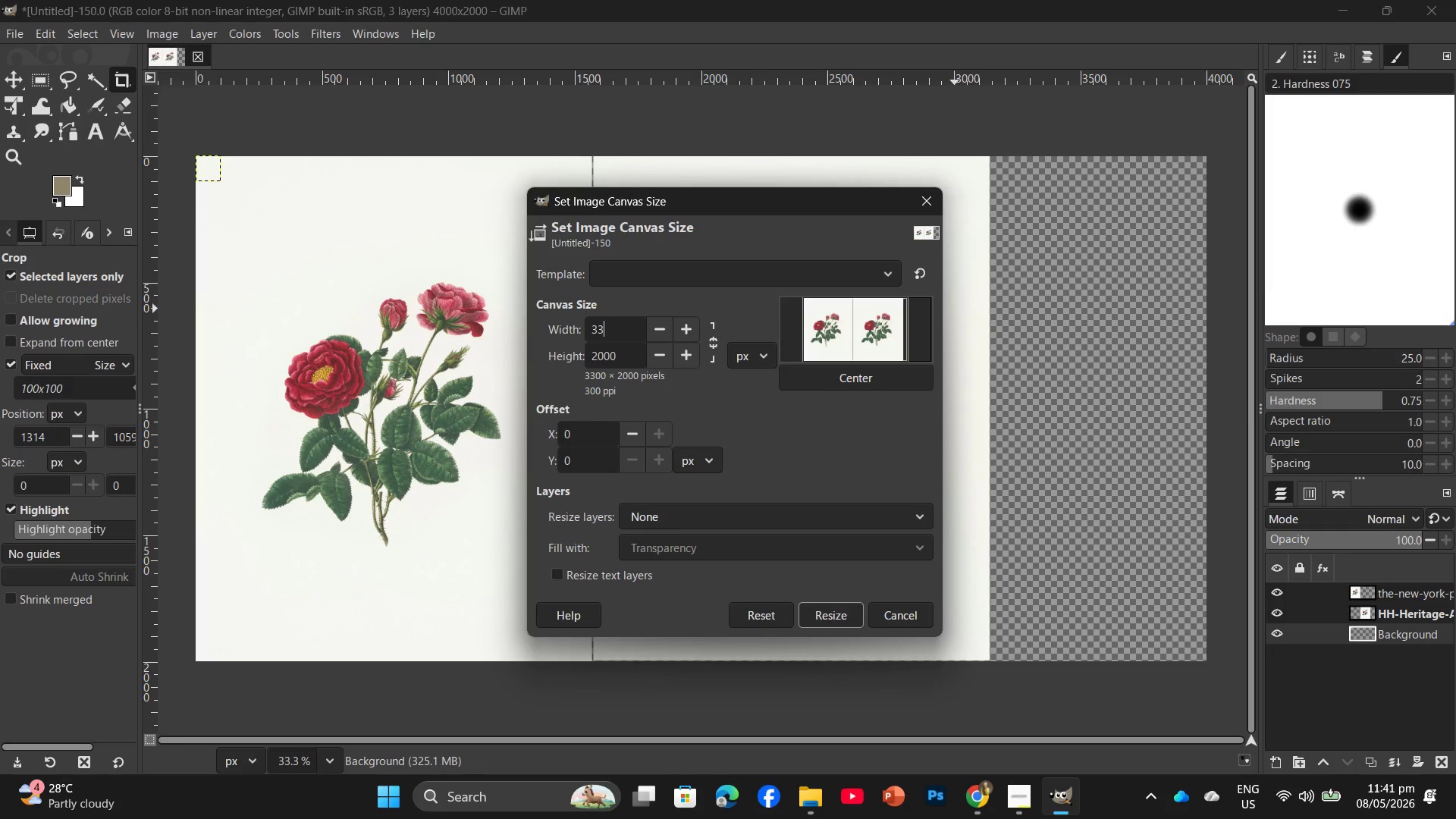 
key(Backspace)
 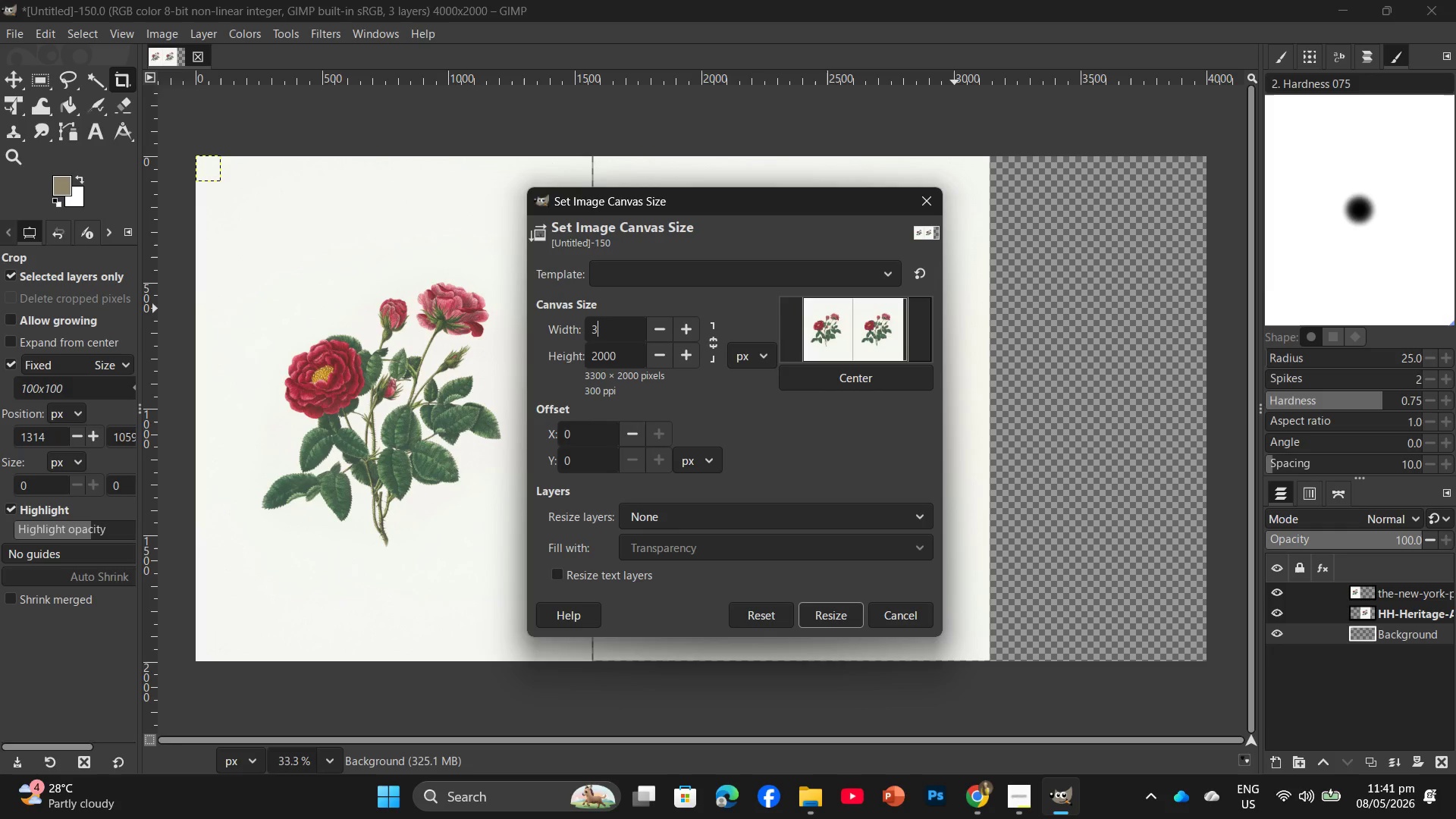 
key(Numpad2)
 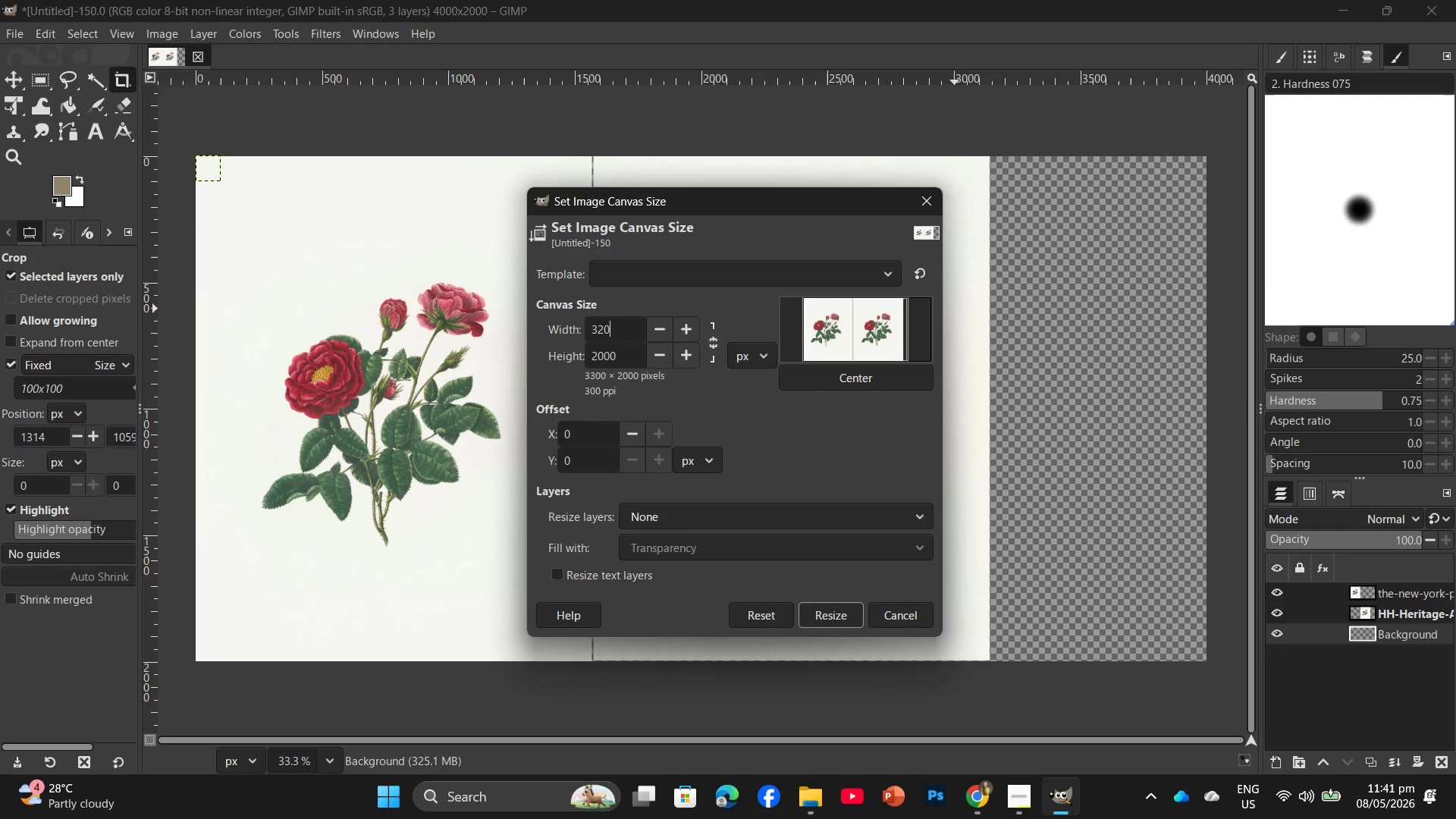 
key(Numpad0)
 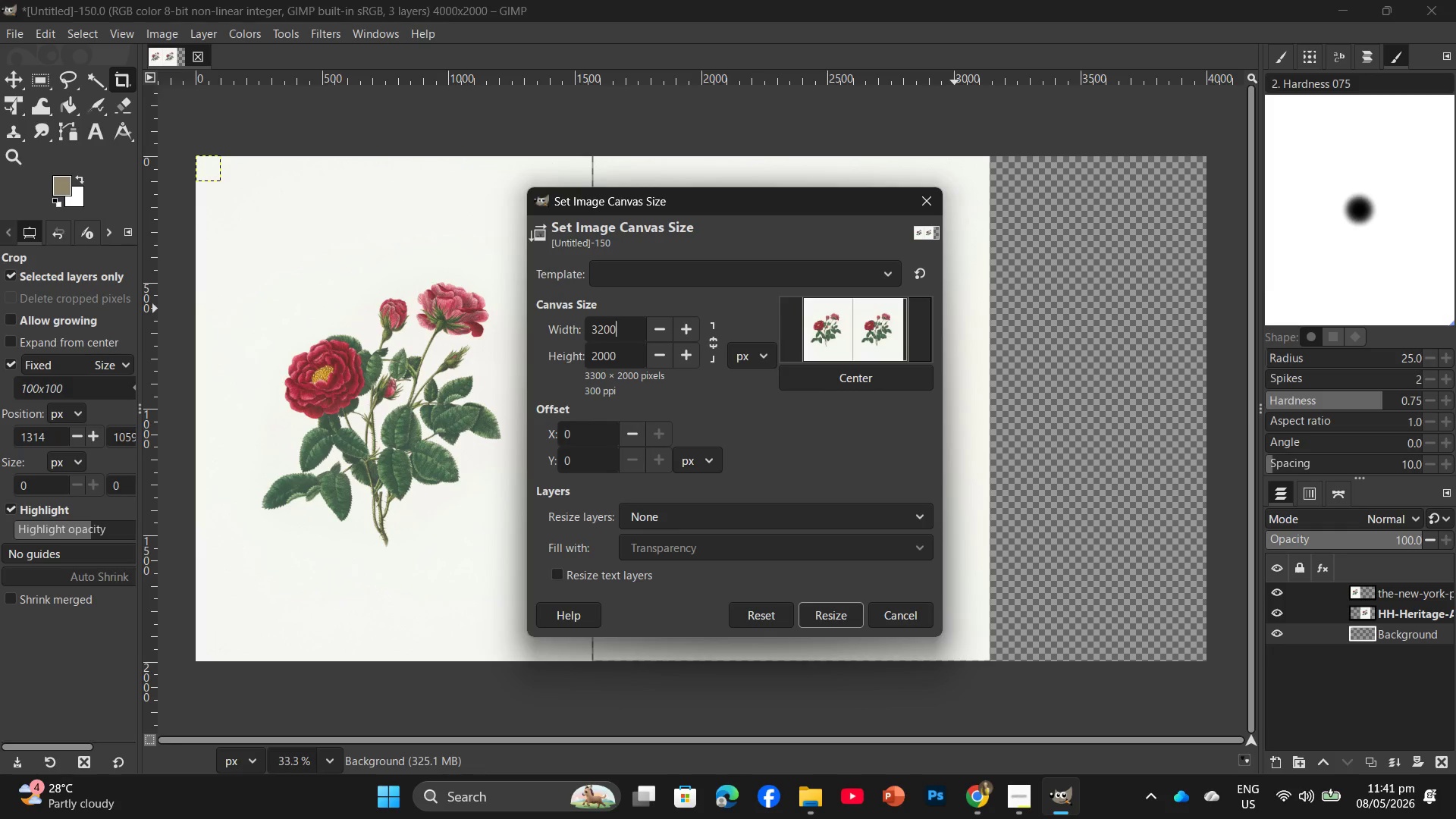 
key(Numpad0)
 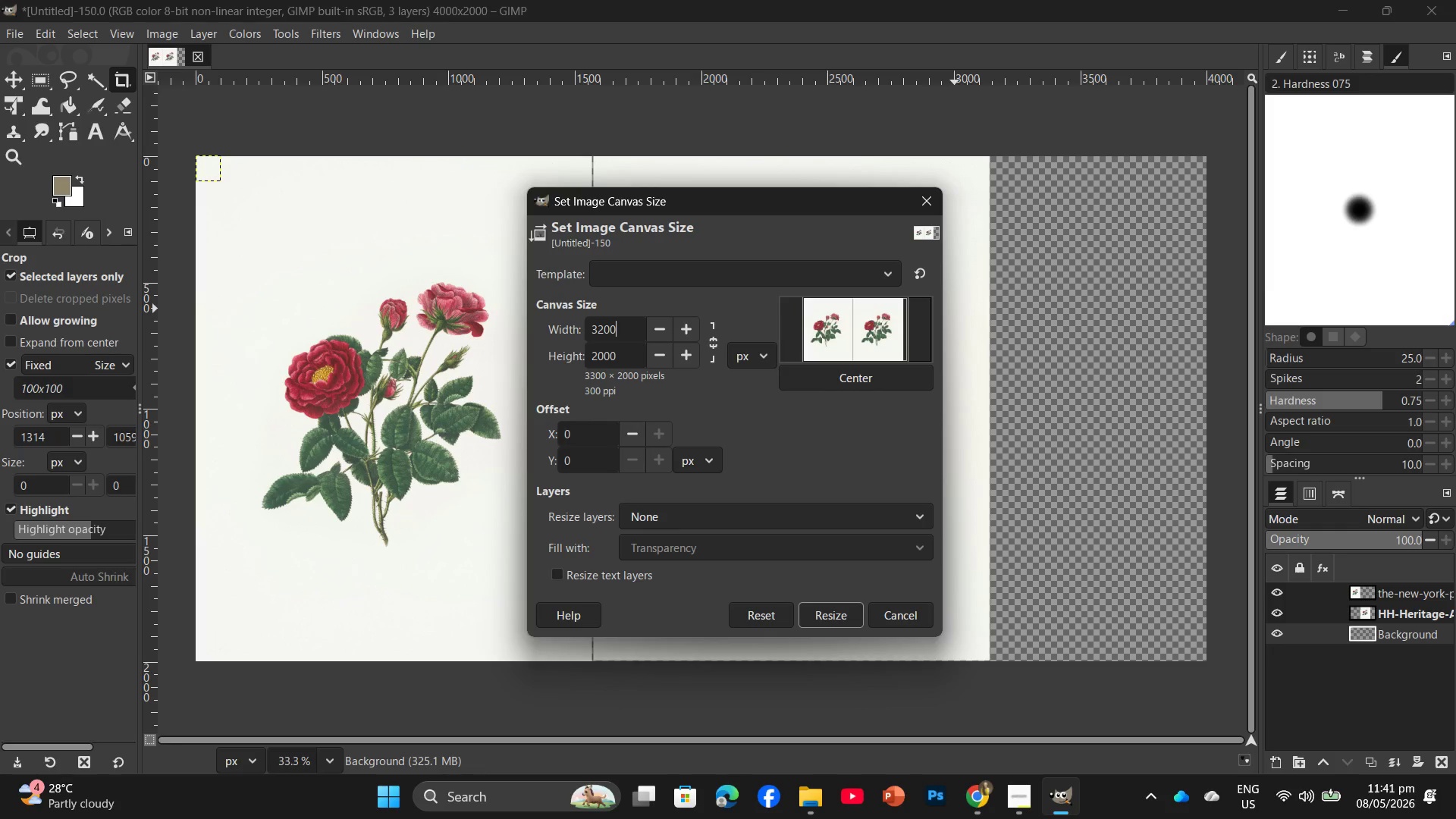 
key(Enter)
 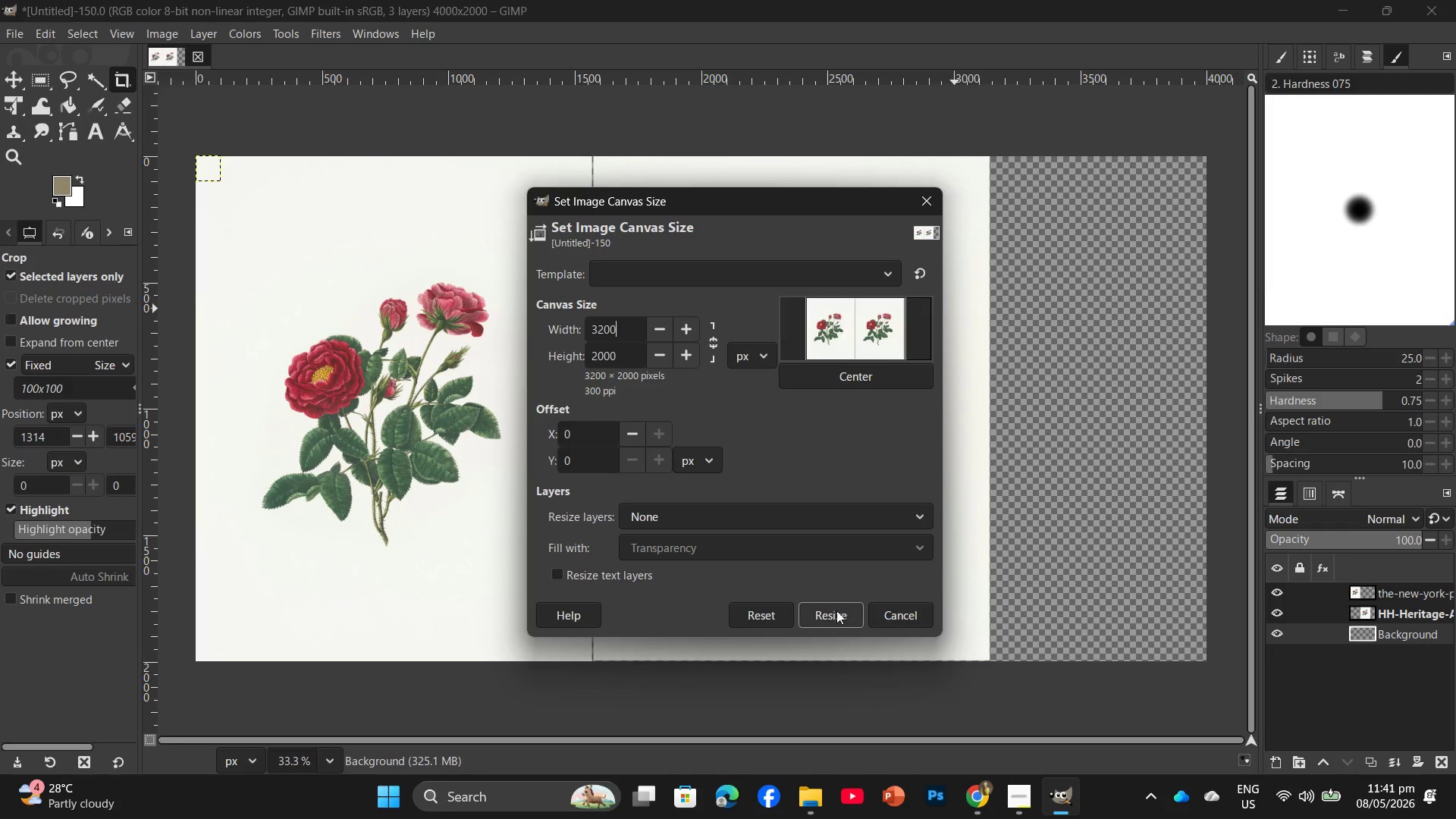 
left_click([858, 381])
 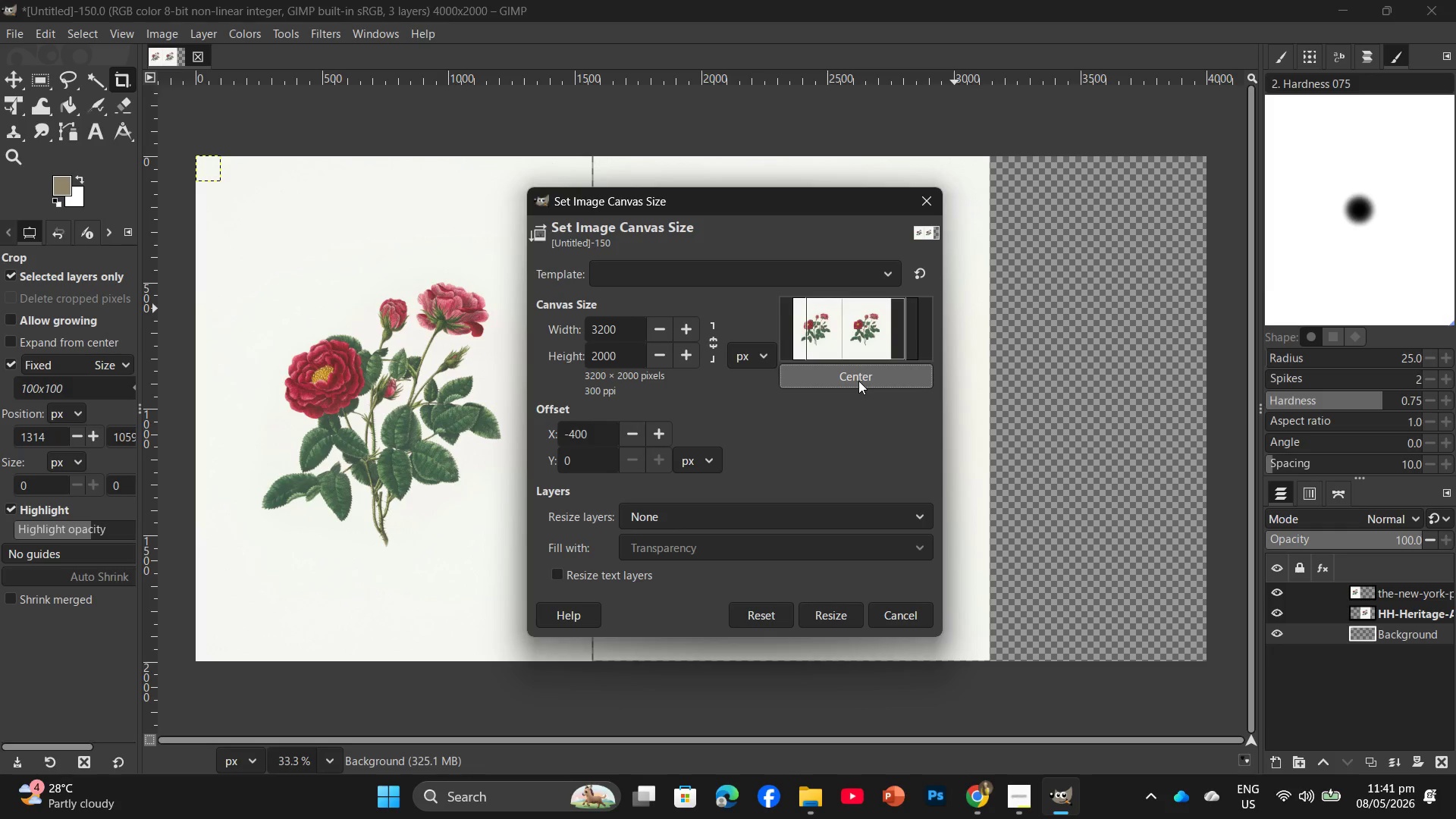 
left_click([858, 381])
 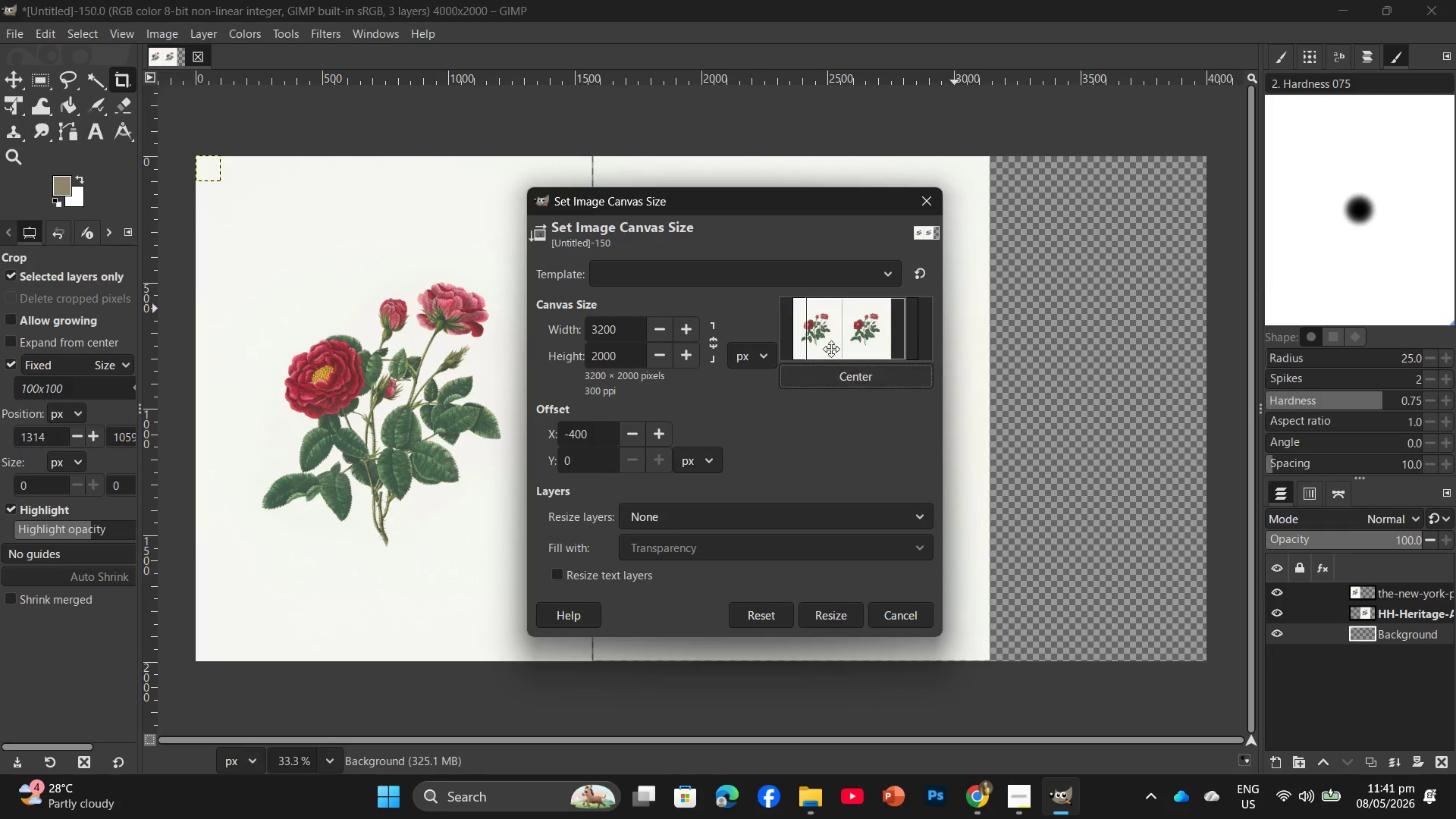 
left_click_drag(start_coordinate=[834, 336], to_coordinate=[852, 337])
 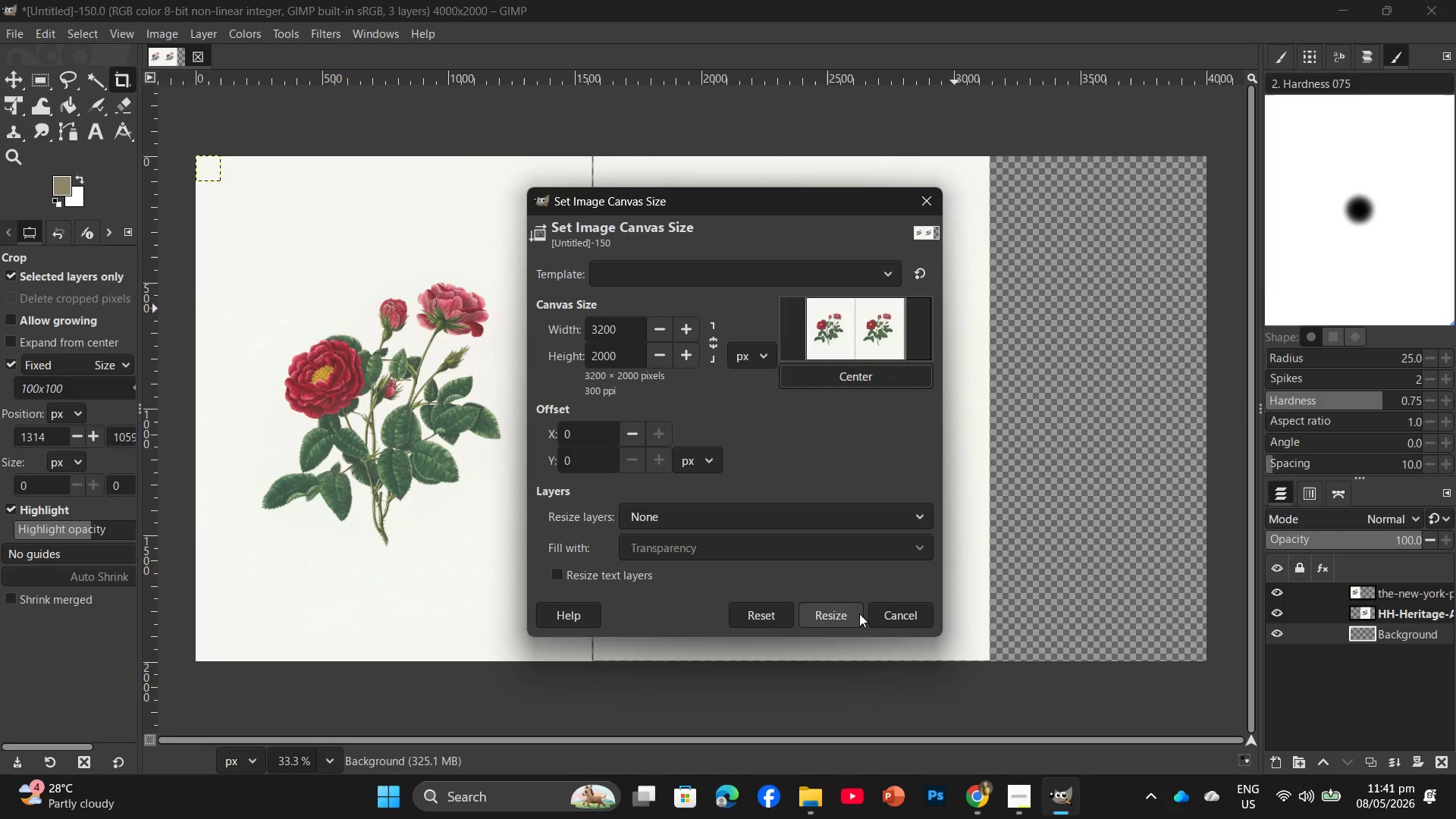 
left_click([855, 616])
 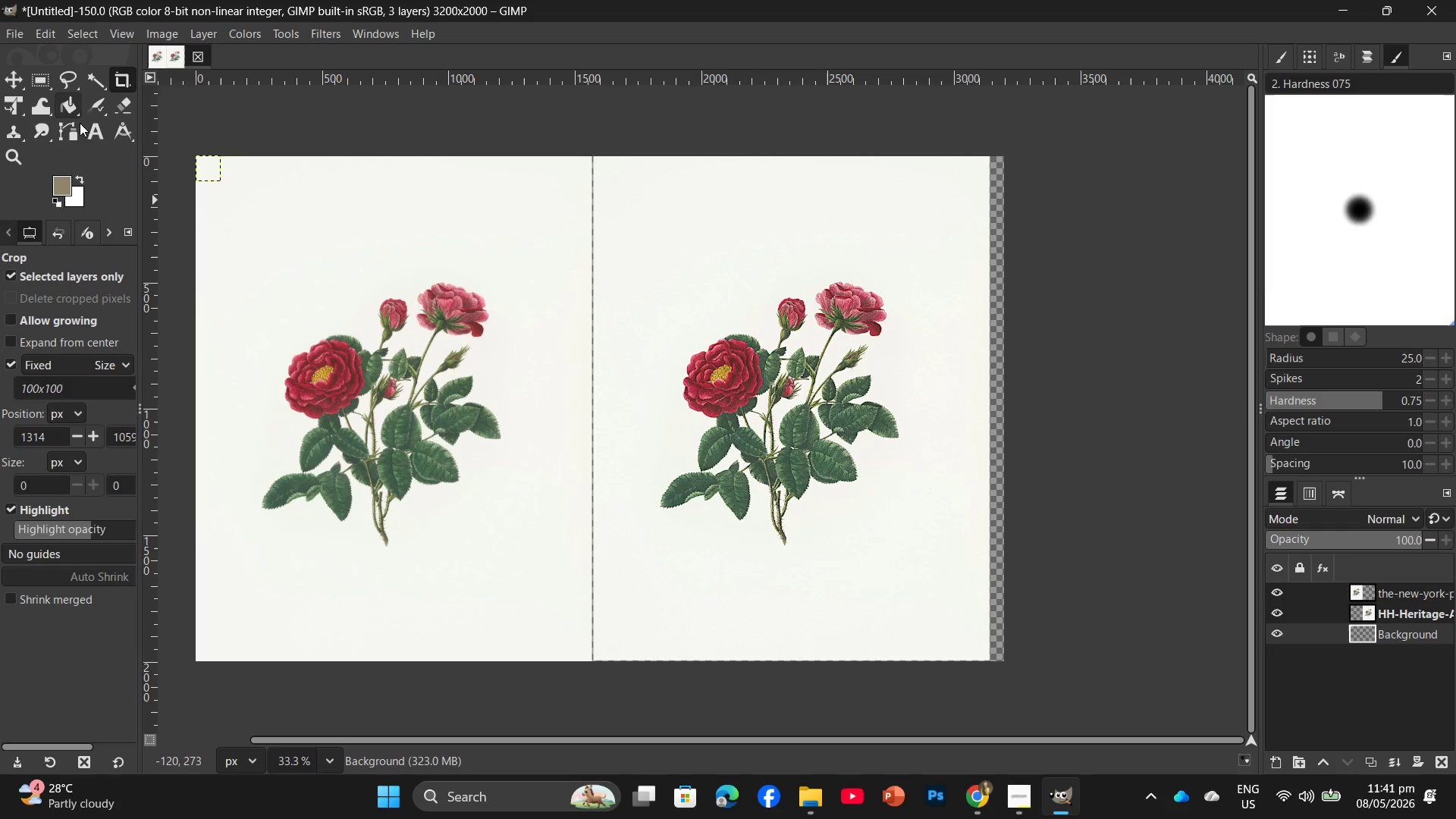 
left_click([169, 35])
 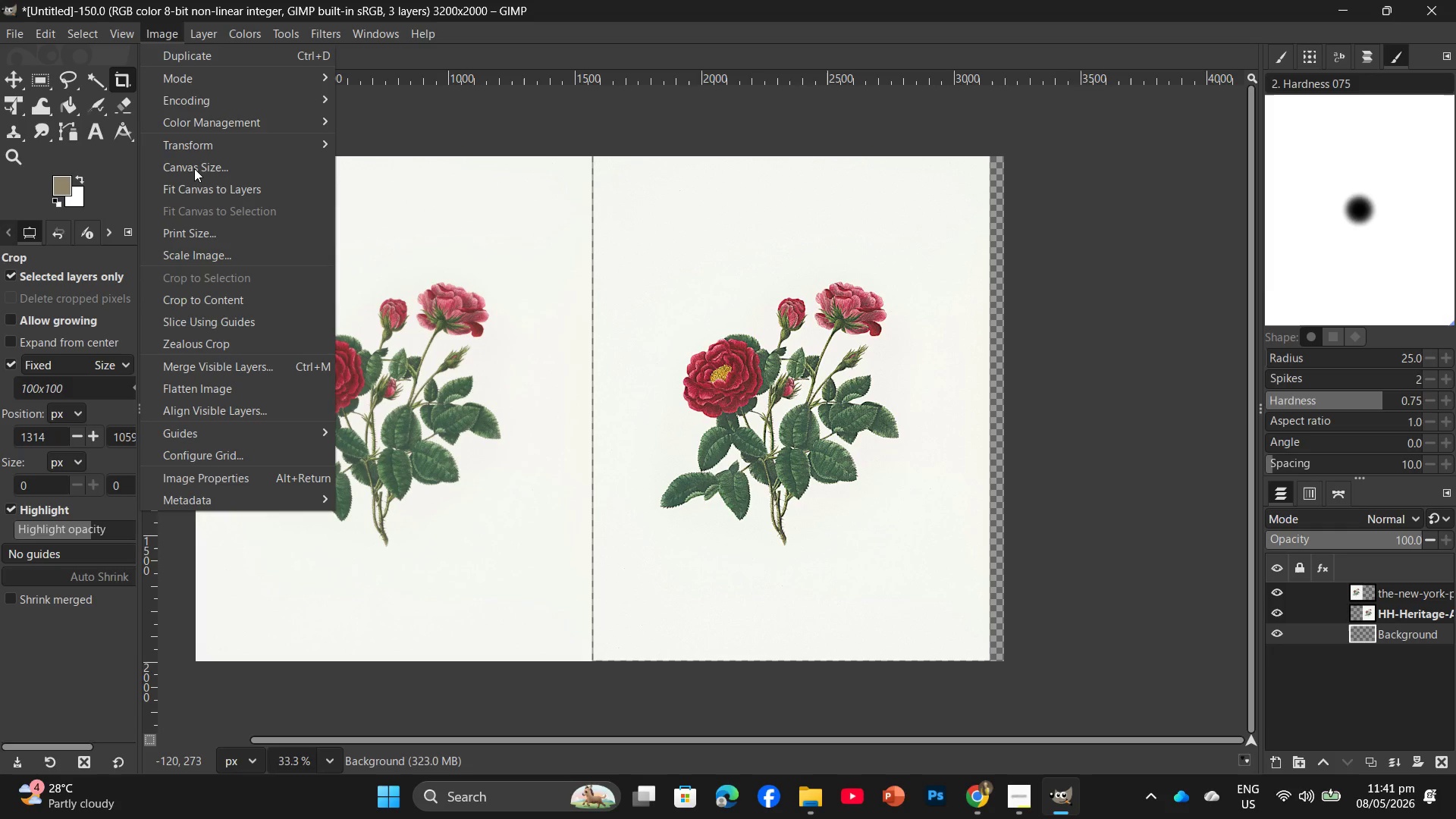 
left_click([194, 168])
 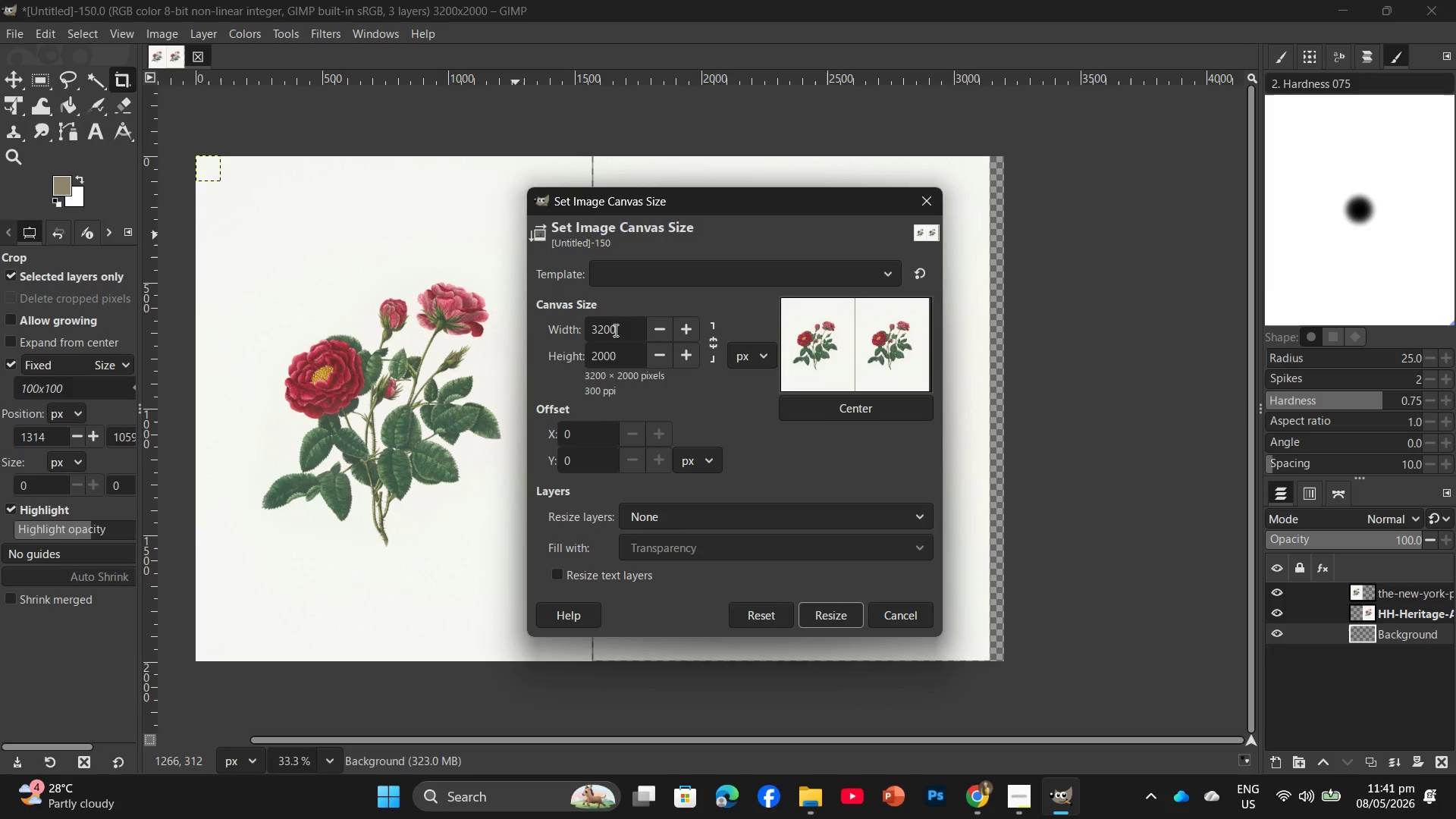 
left_click([617, 330])
 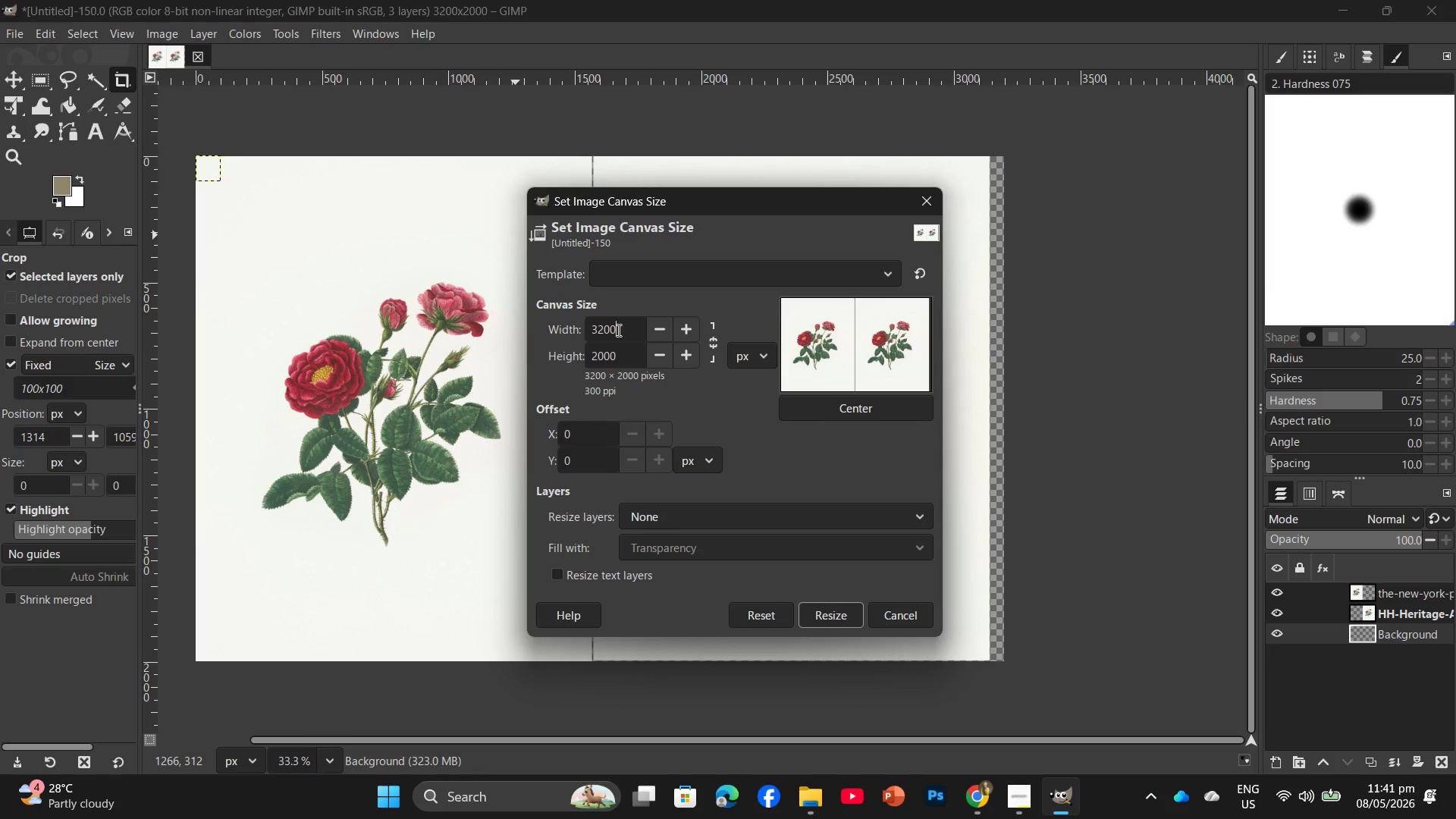 
key(Backspace)
 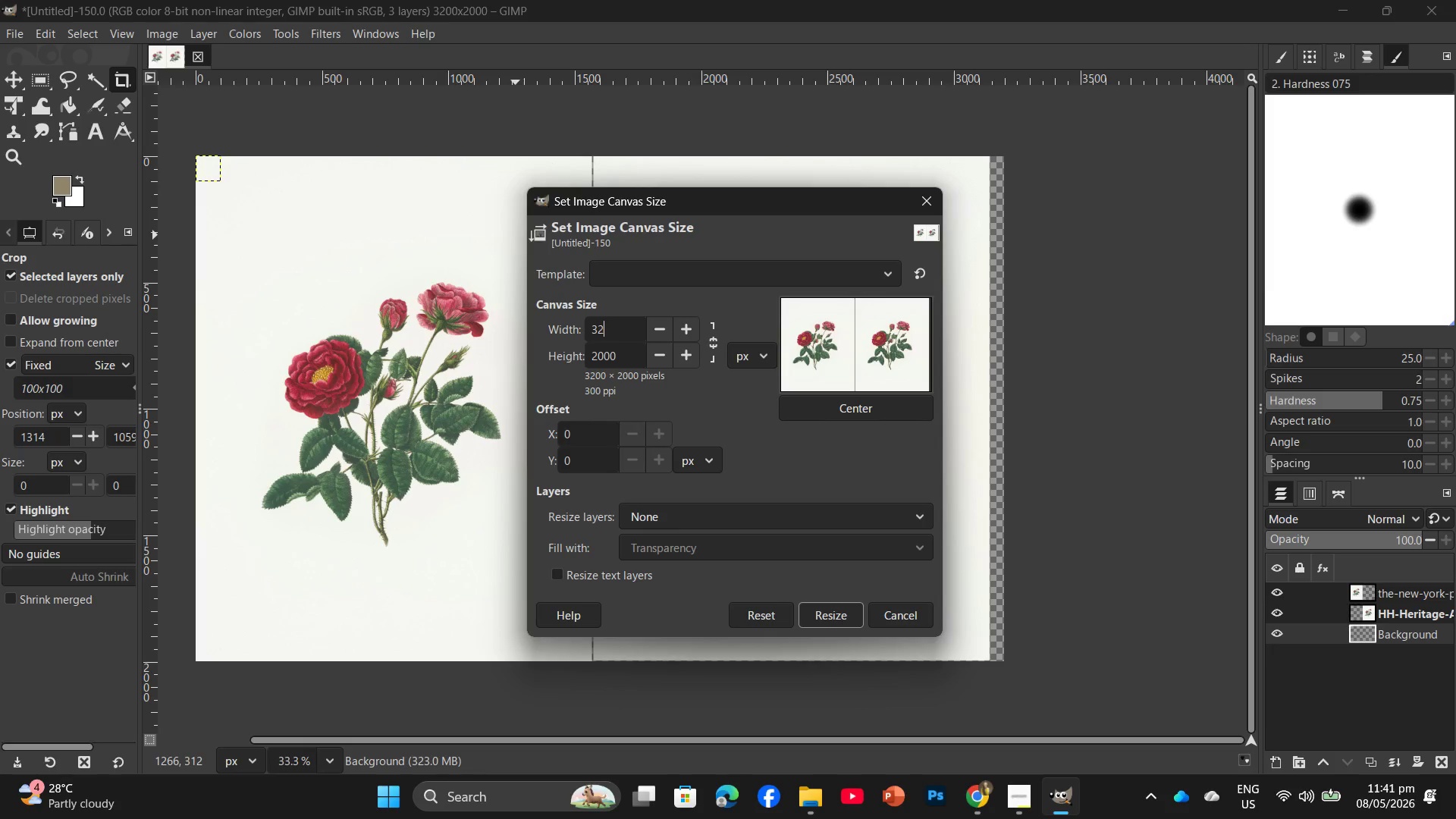 
key(Backspace)
 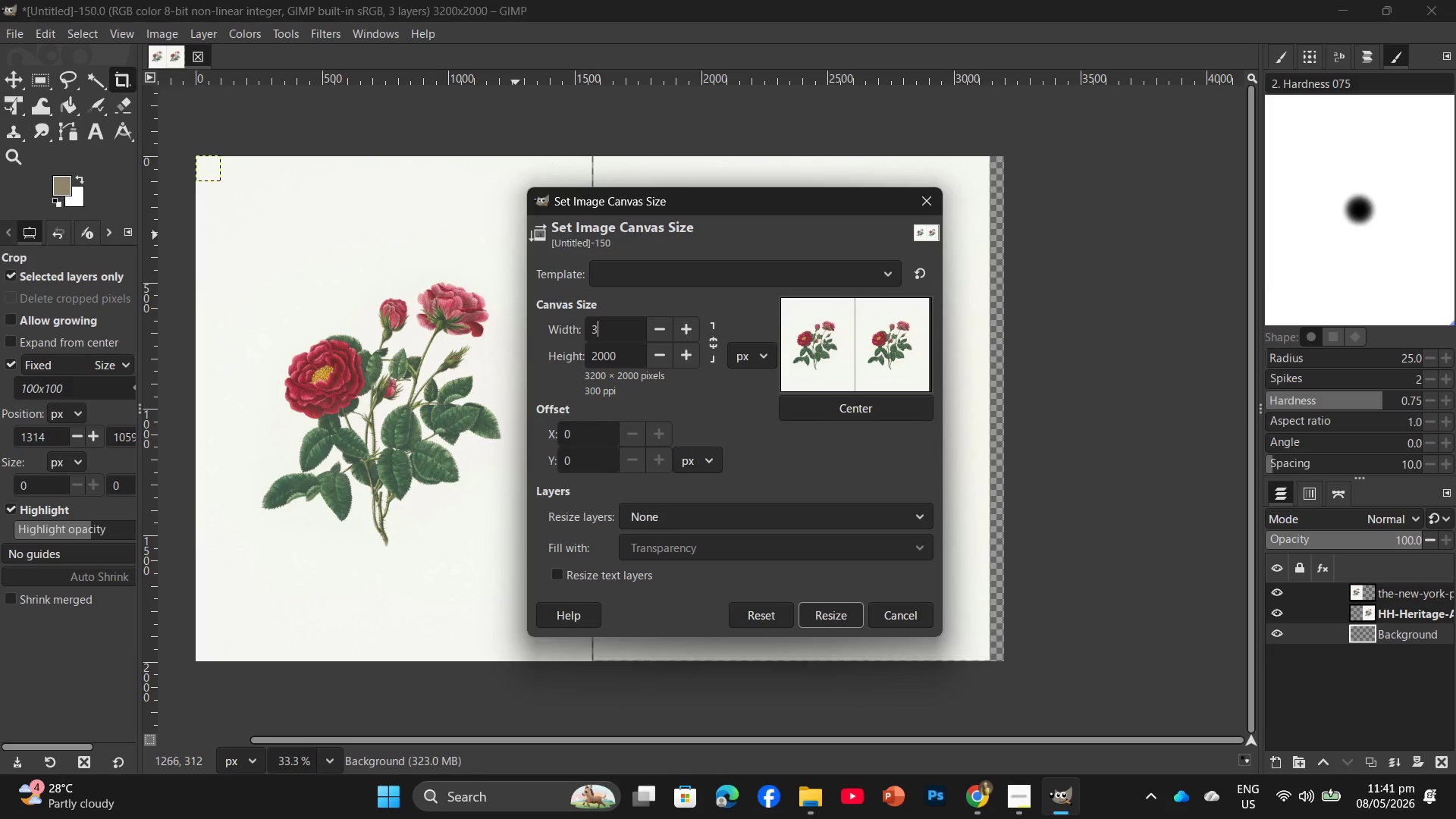 
key(Backspace)
 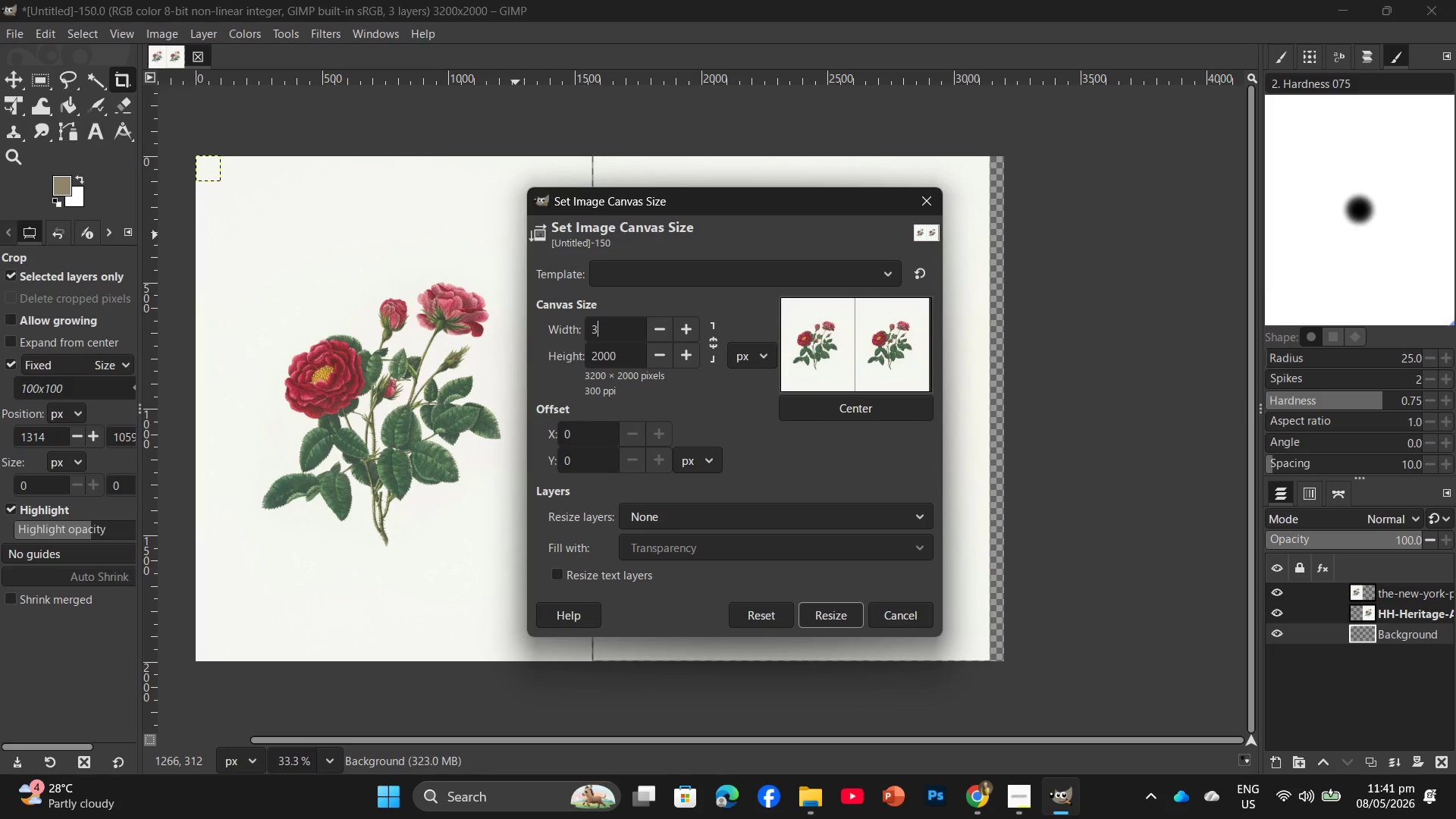 
key(Numpad1)
 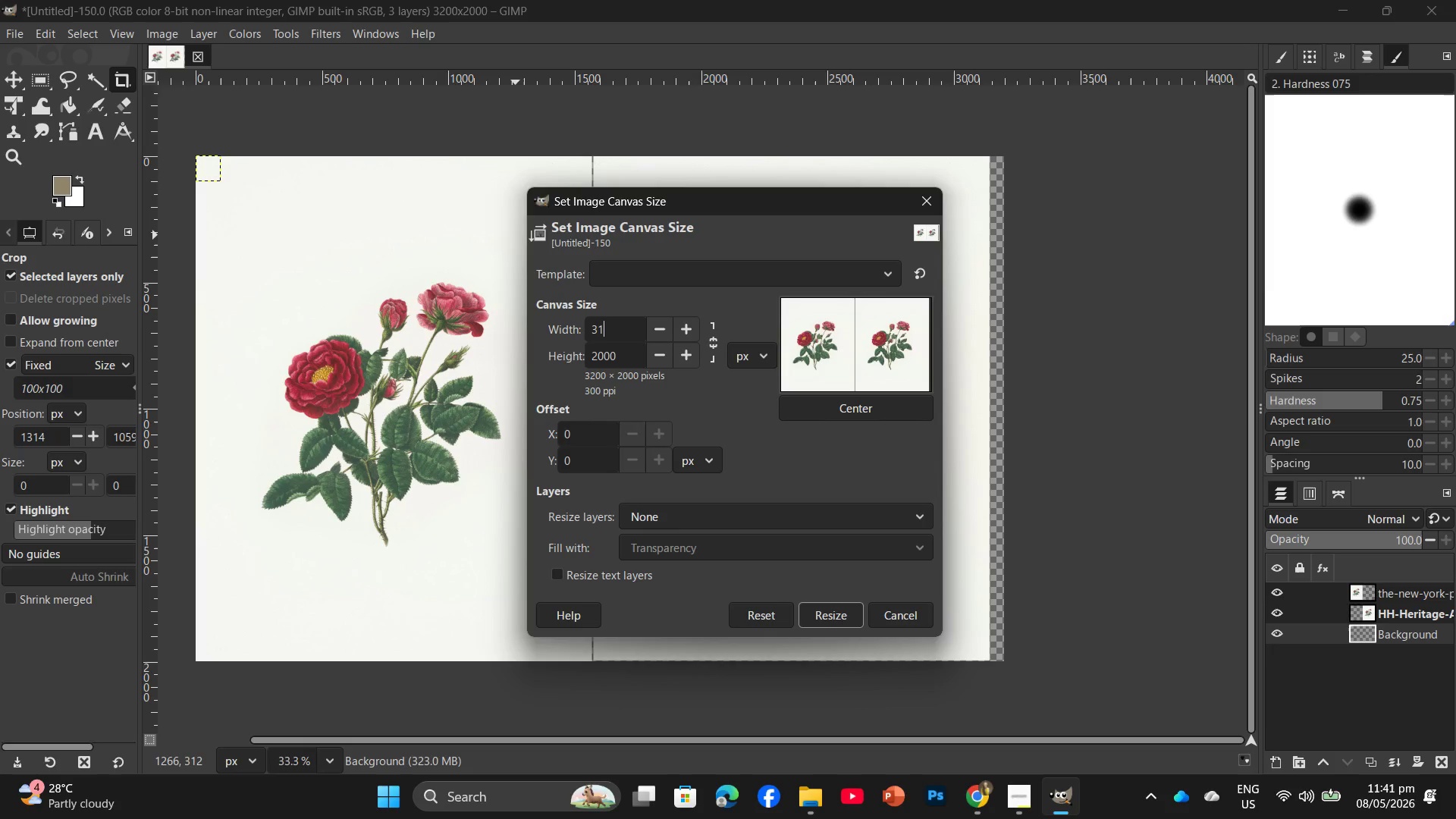 
key(Numpad0)
 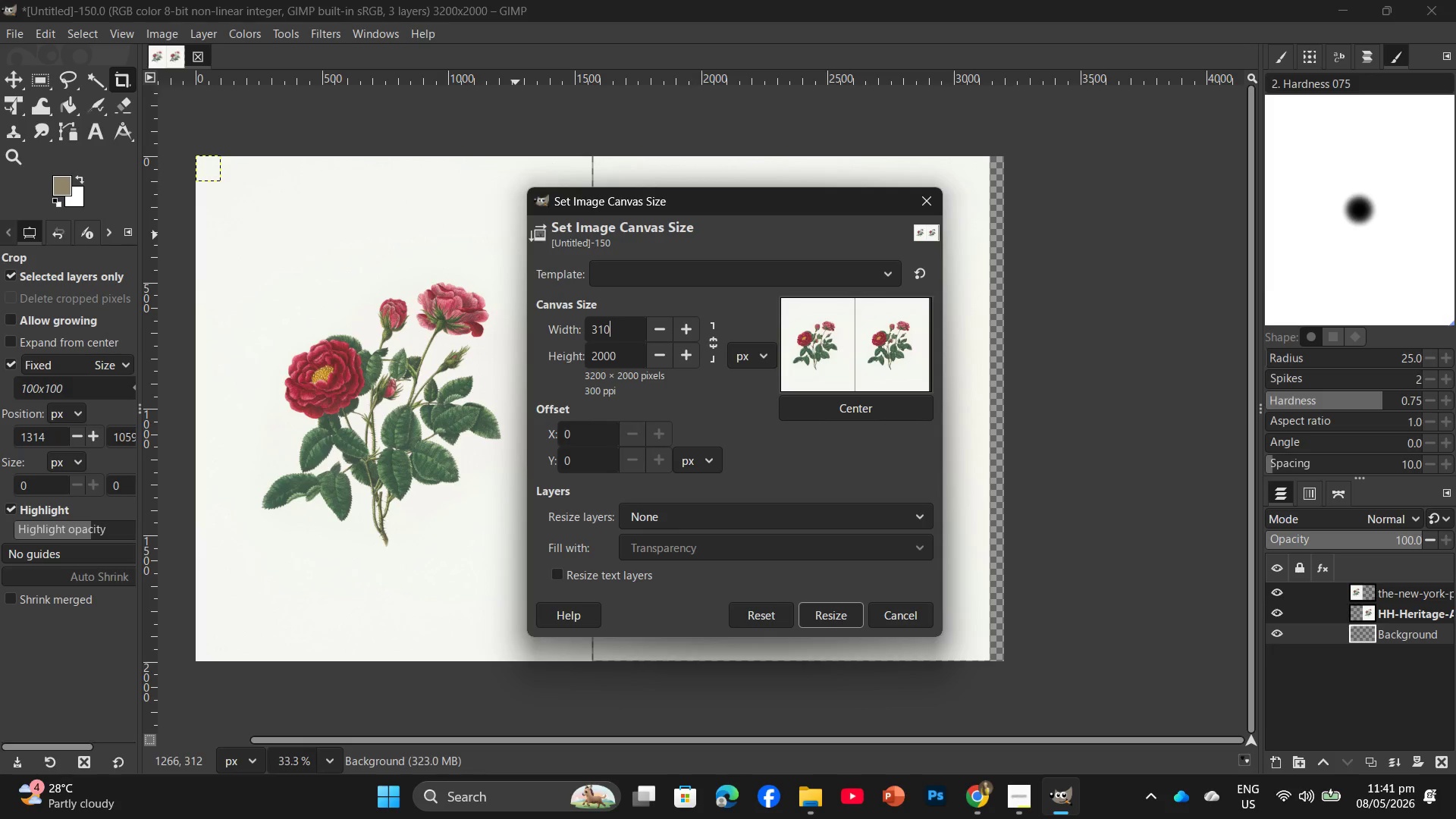 
key(Numpad0)
 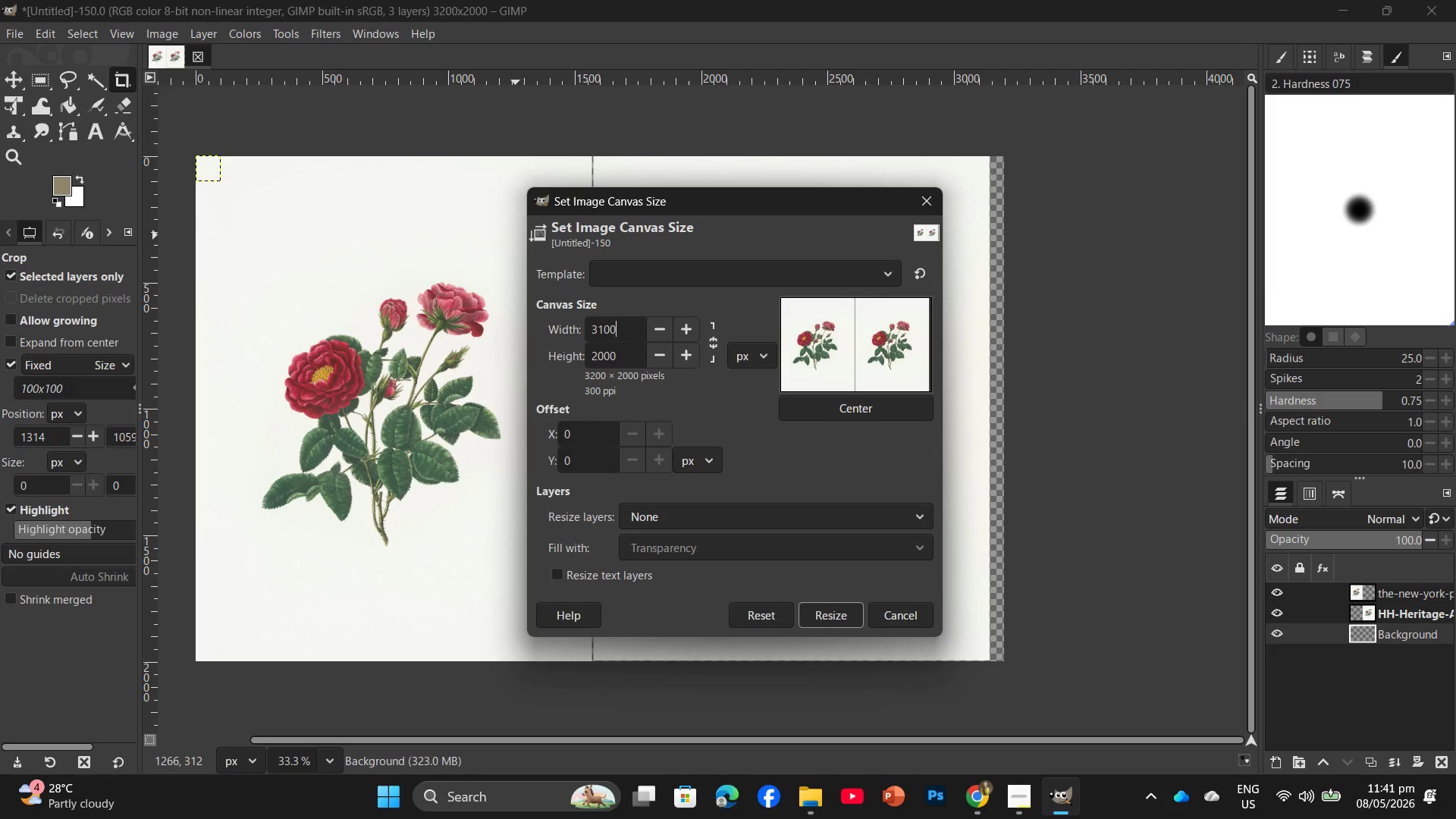 
key(Enter)
 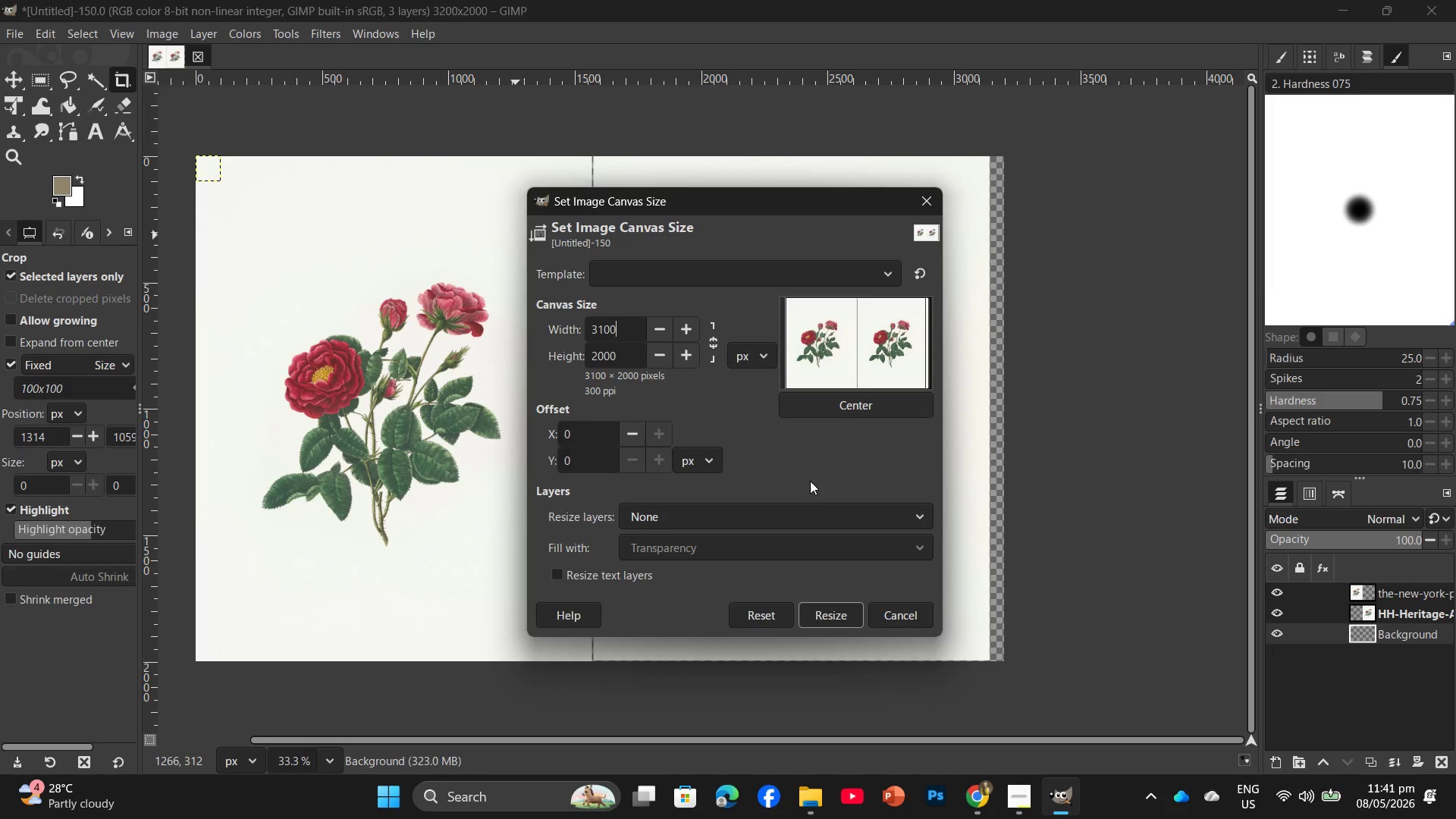 
left_click([827, 612])
 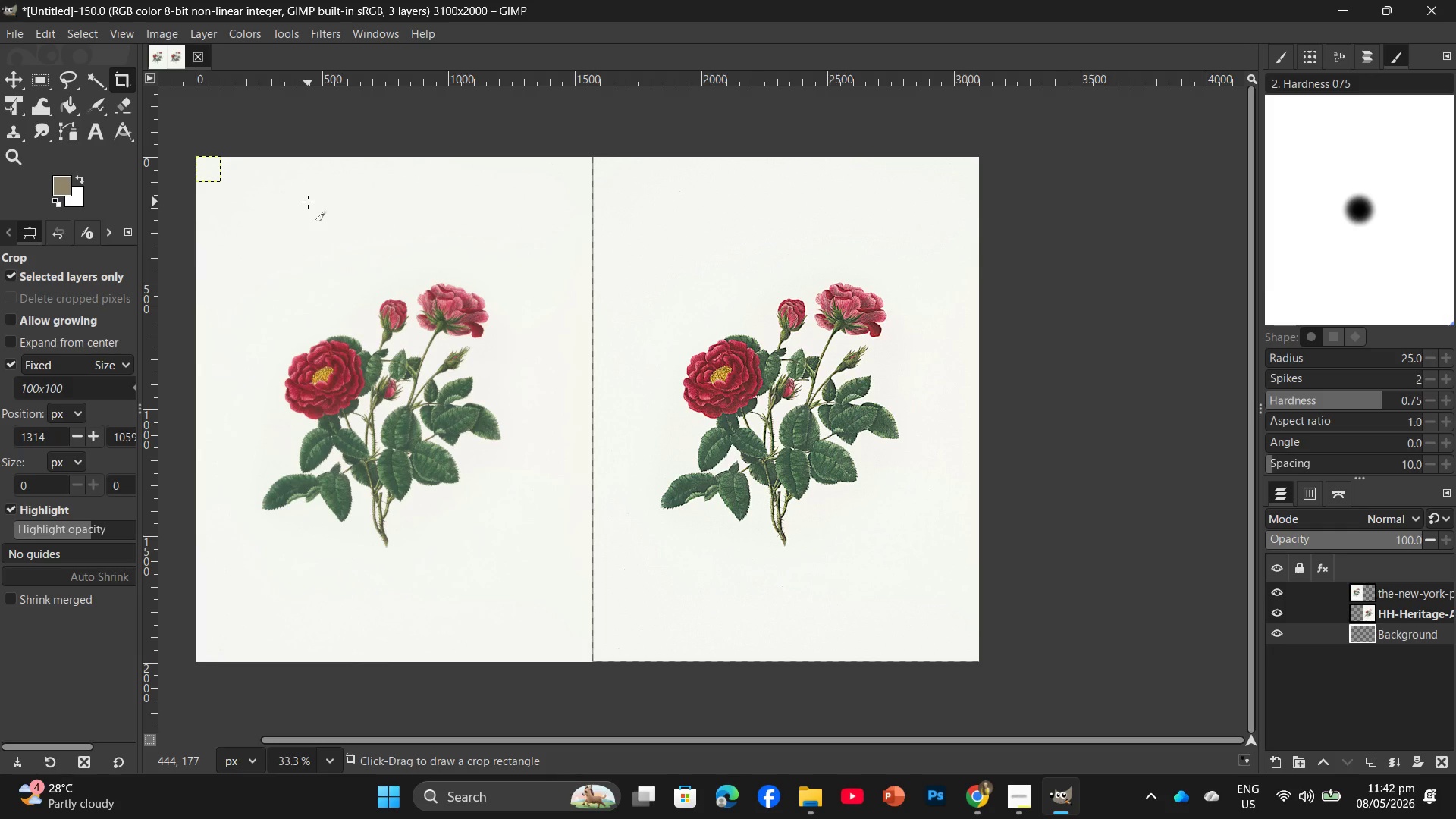 
wait(38.83)
 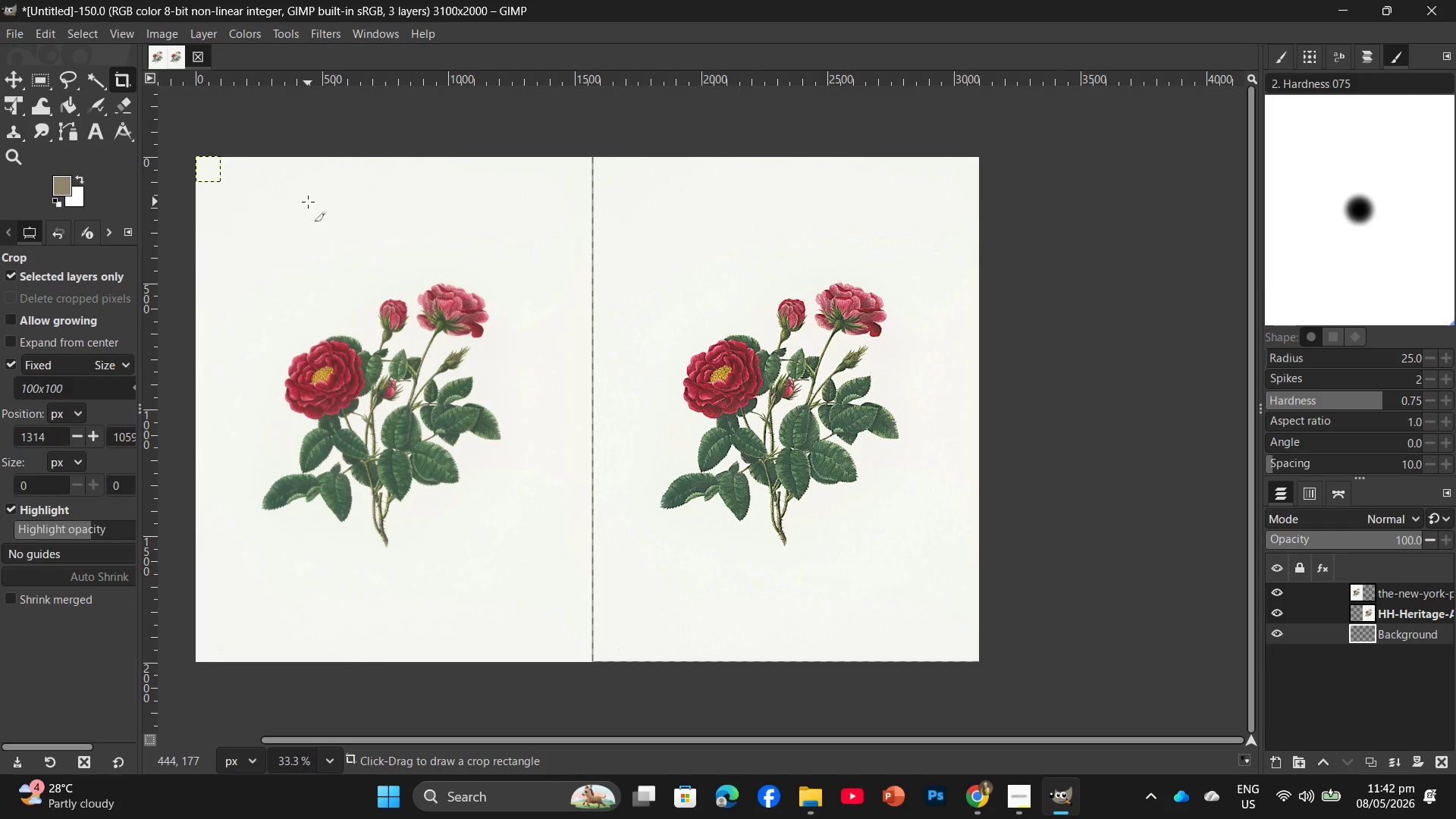 
left_click([87, 134])
 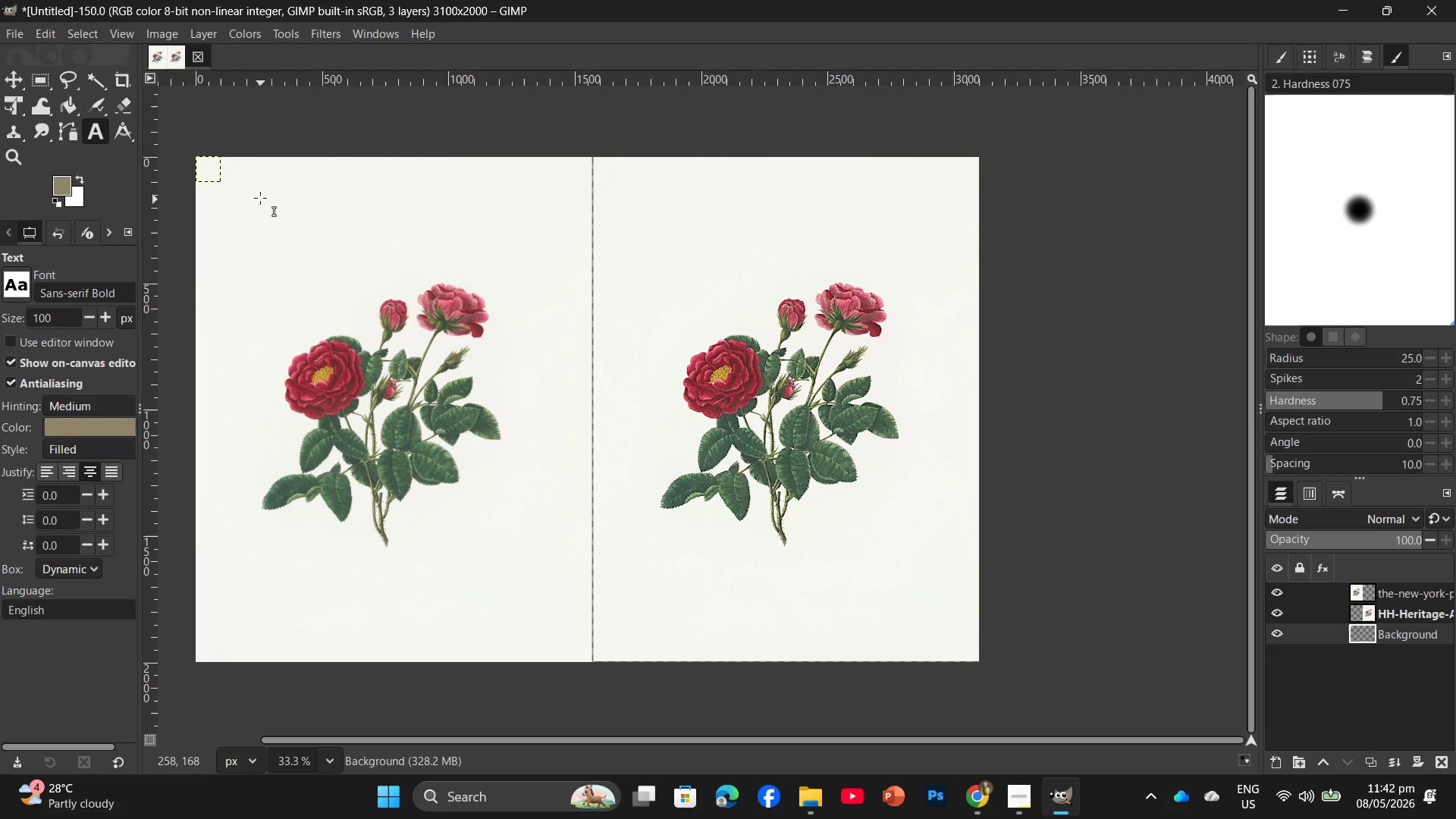 
left_click_drag(start_coordinate=[257, 190], to_coordinate=[533, 258])
 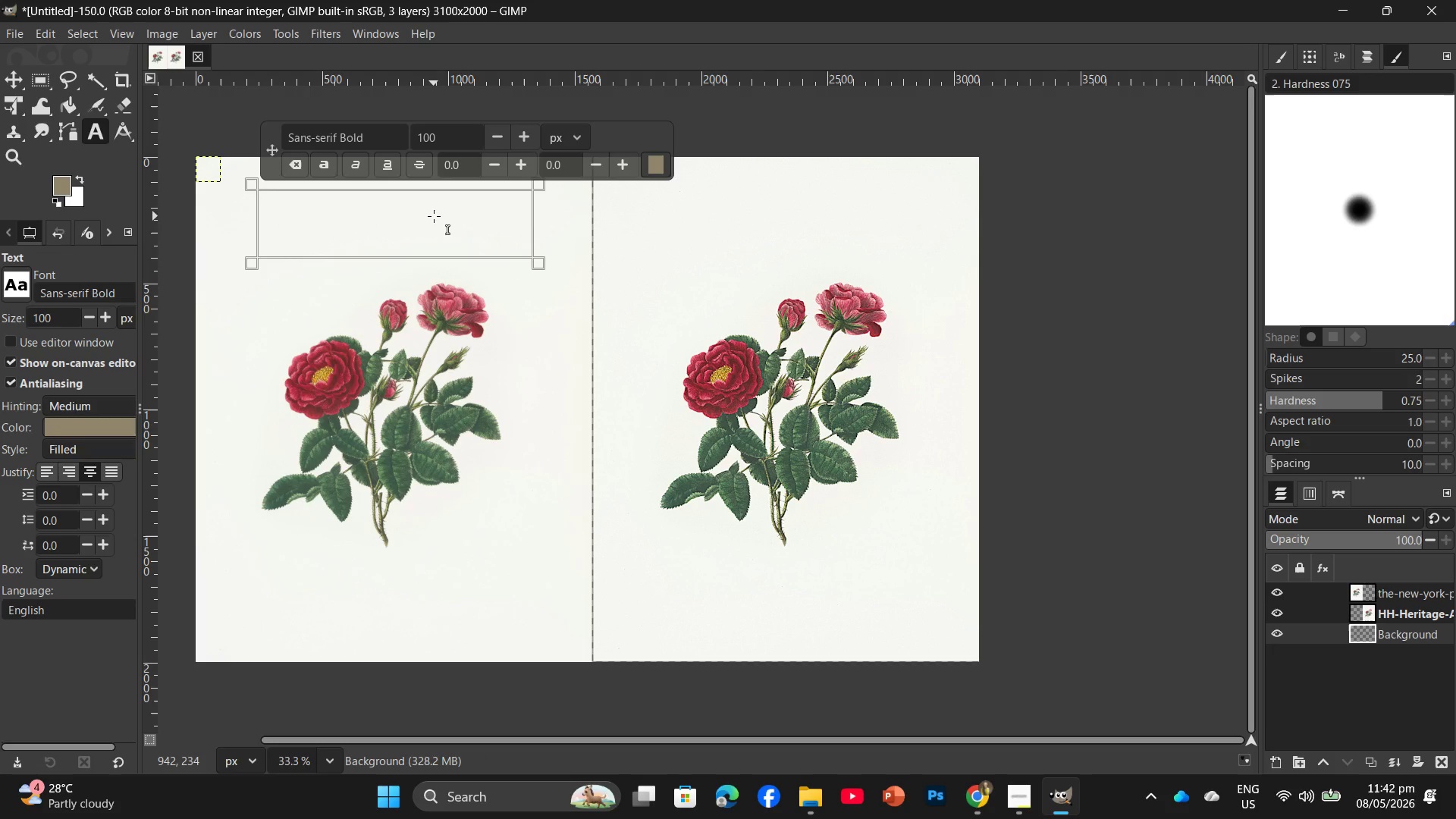 
type(bbefore)
 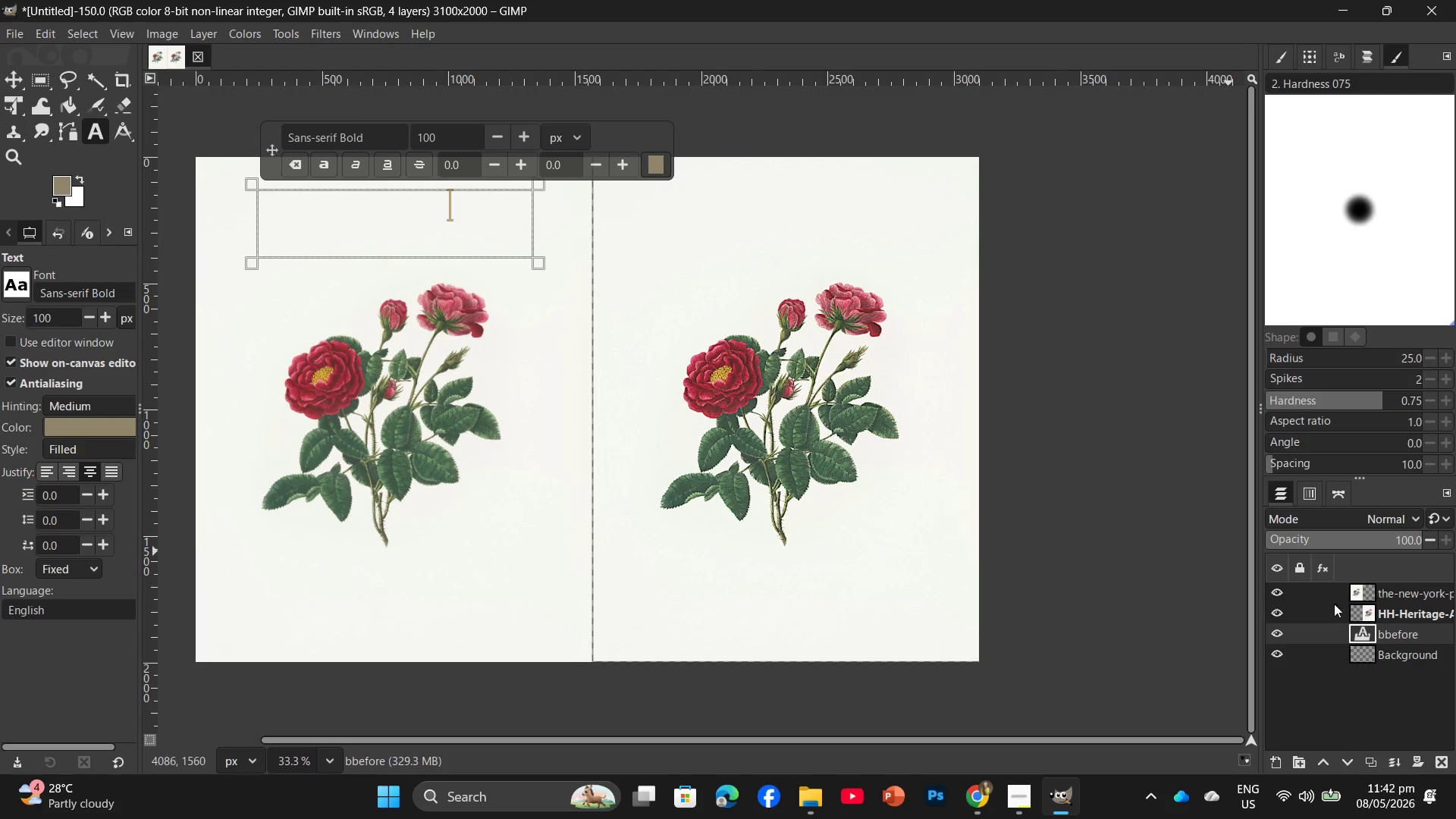 
left_click_drag(start_coordinate=[1401, 635], to_coordinate=[1398, 592])
 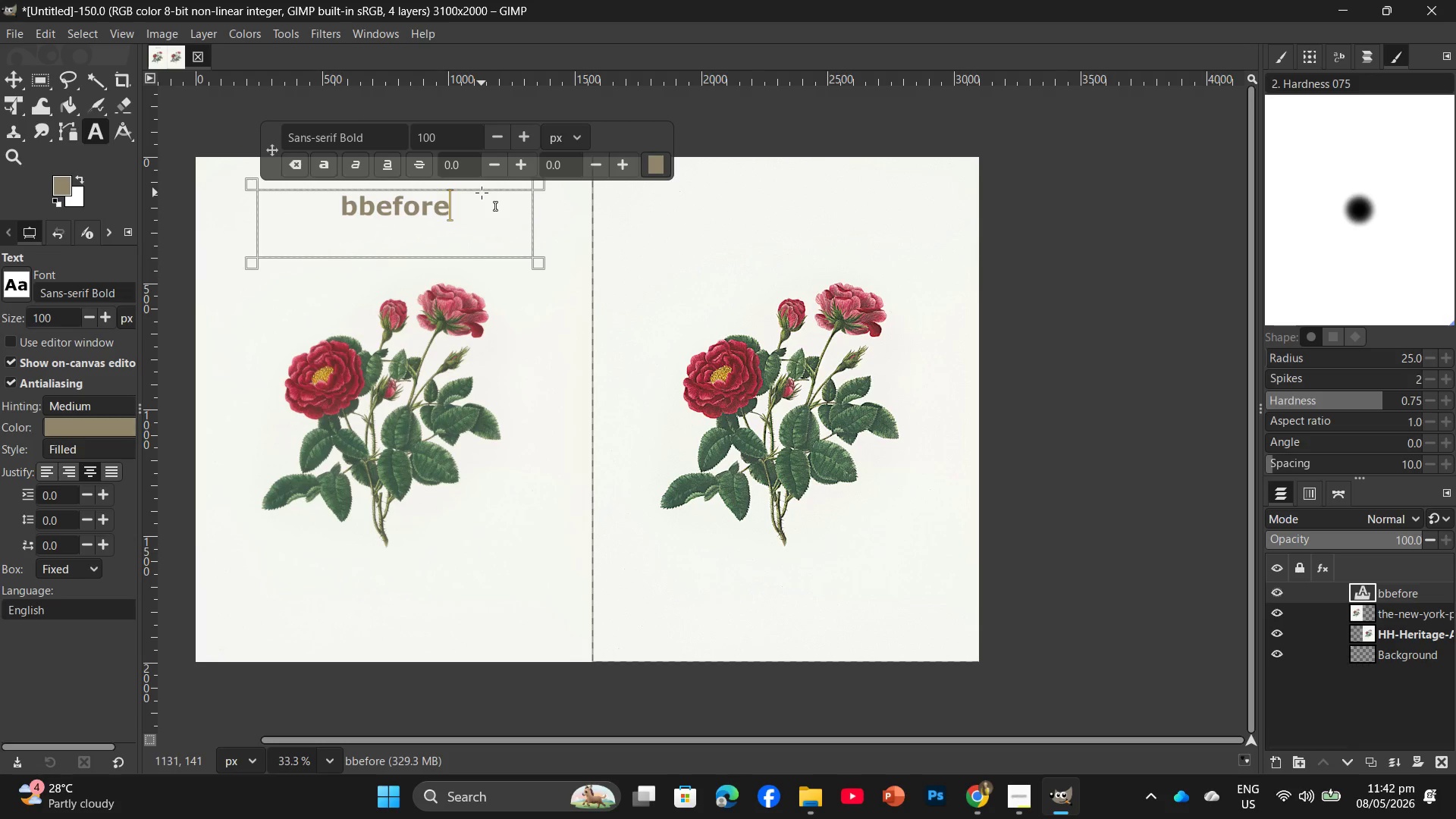 
key(Backspace)
 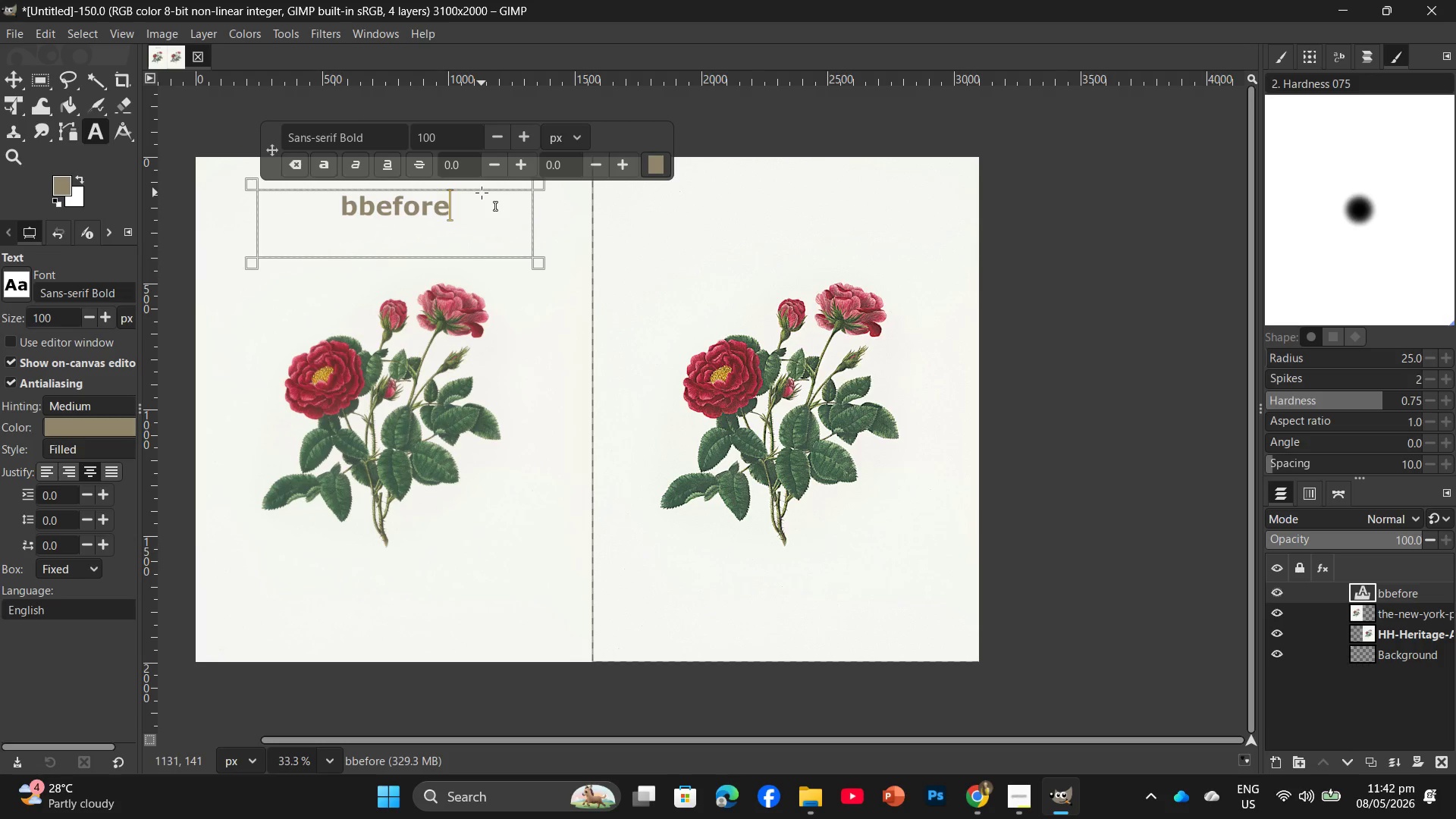 
key(Backspace)
 